 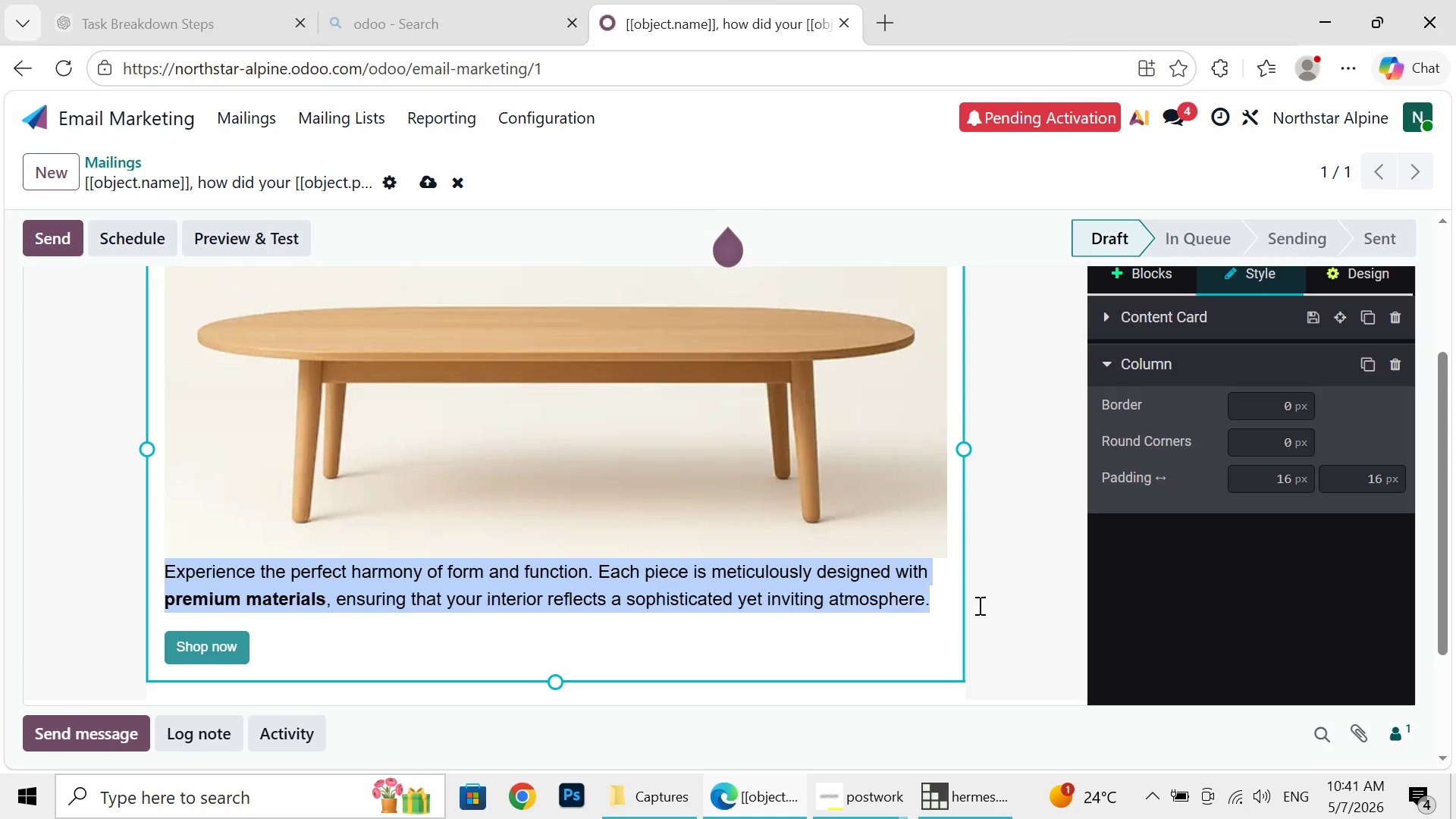 
key(Backspace)
 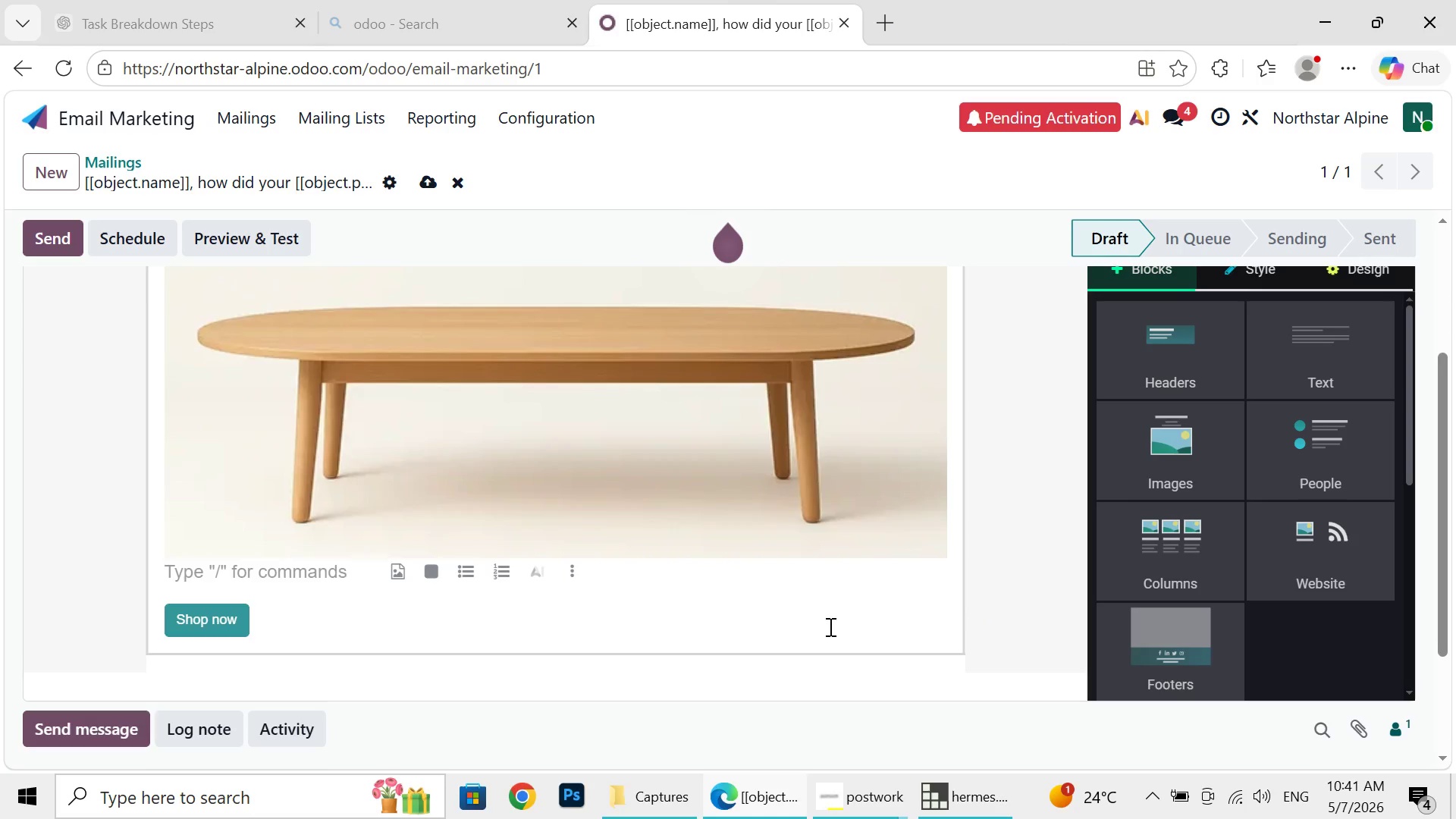 
wait(5.08)
 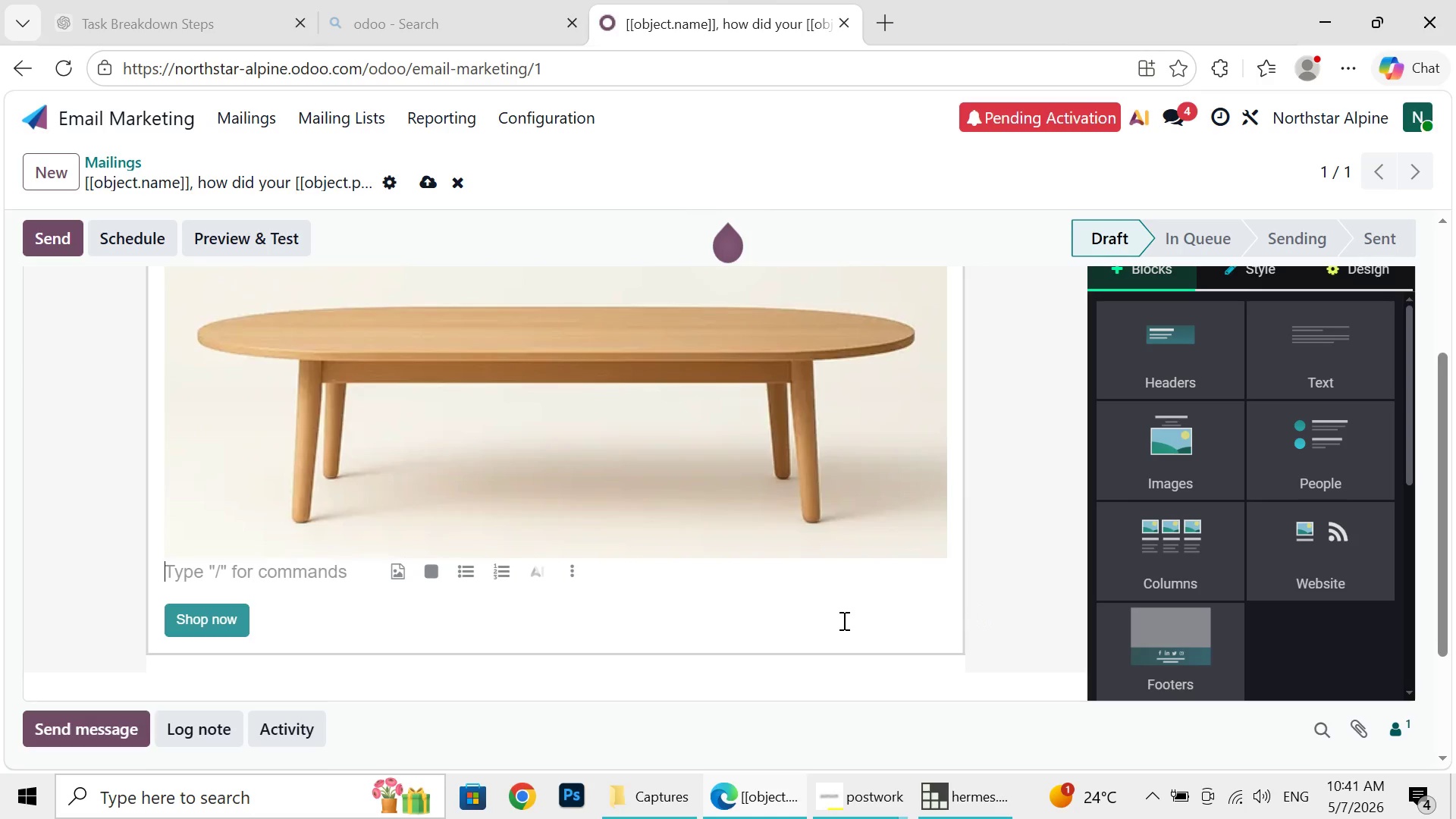 
key(BracketLeft)
 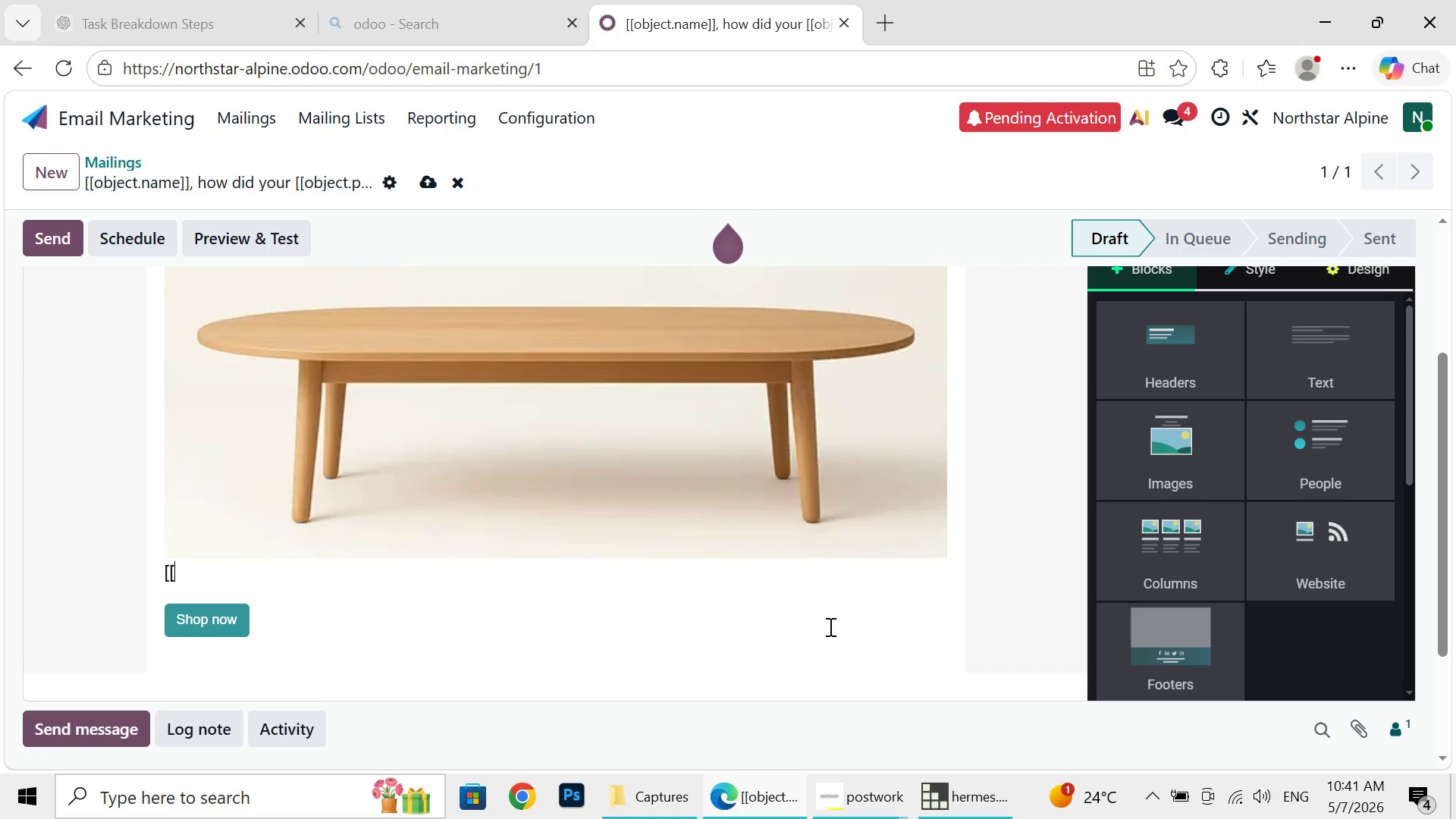 
key(BracketLeft)
 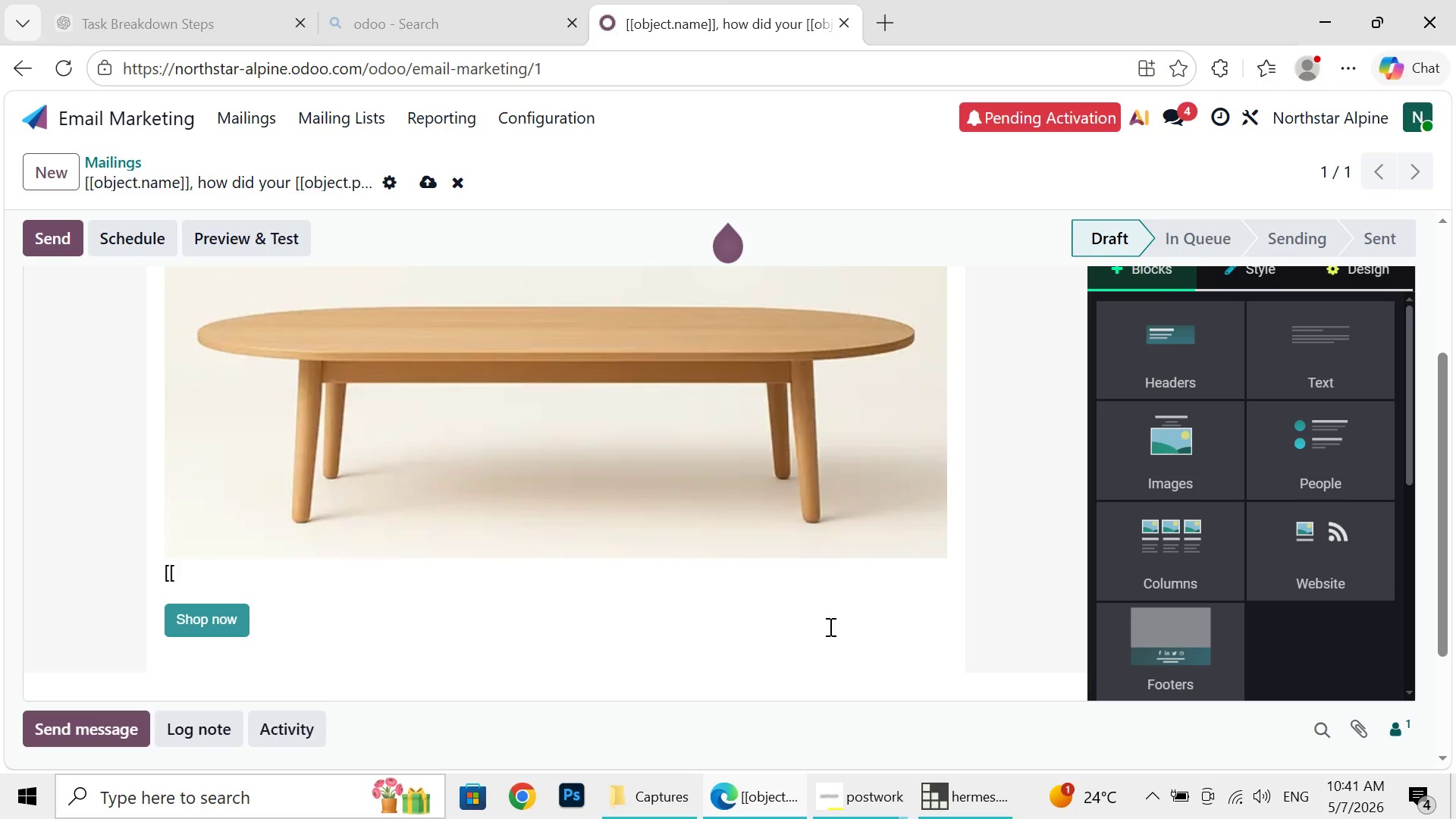 
type(object.name]], how dis)
key(Backspace)
type(d your [[object.property)
 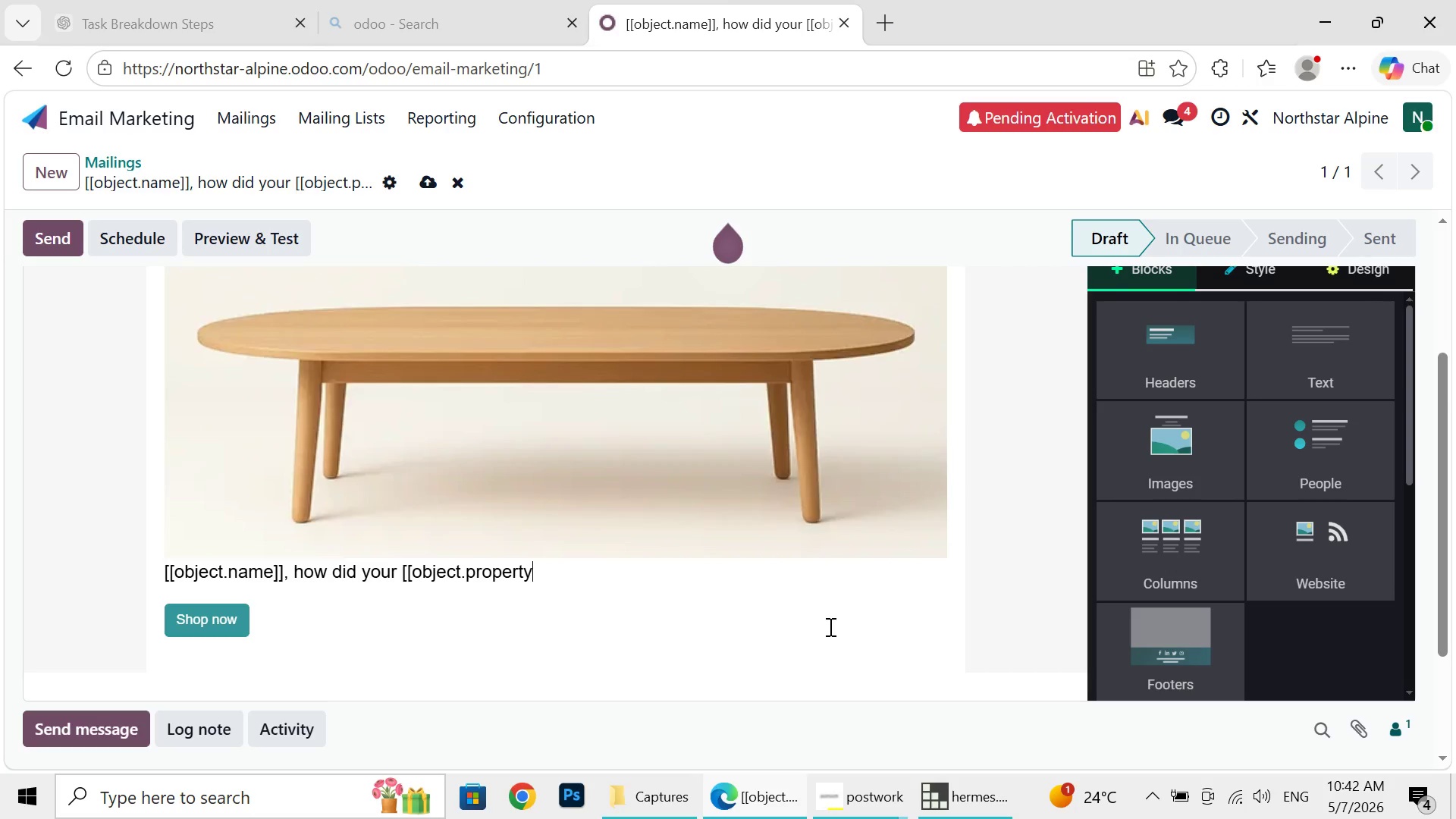 
type(_type]] perform this season)
 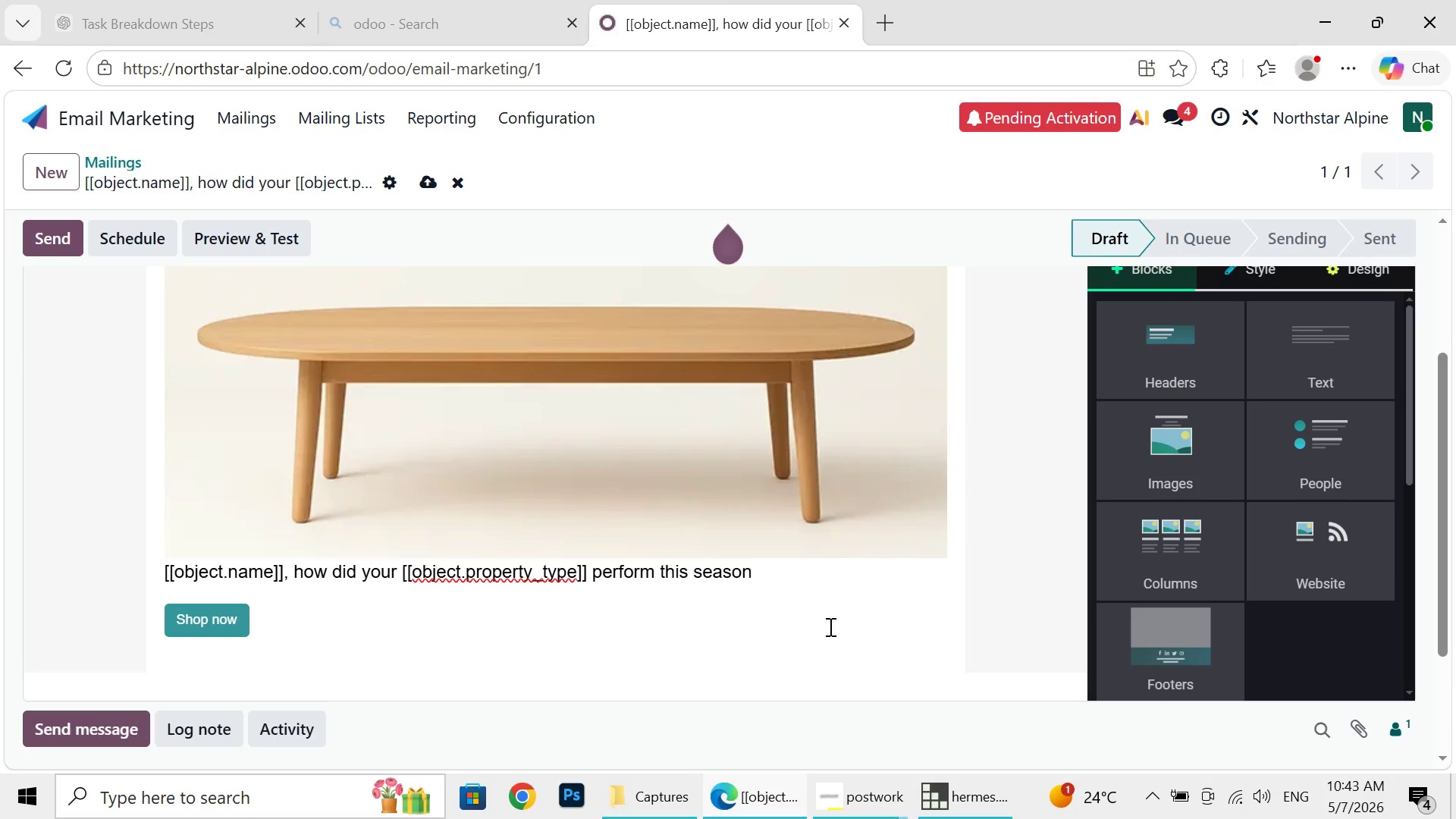 
key(Shift+Slash)
 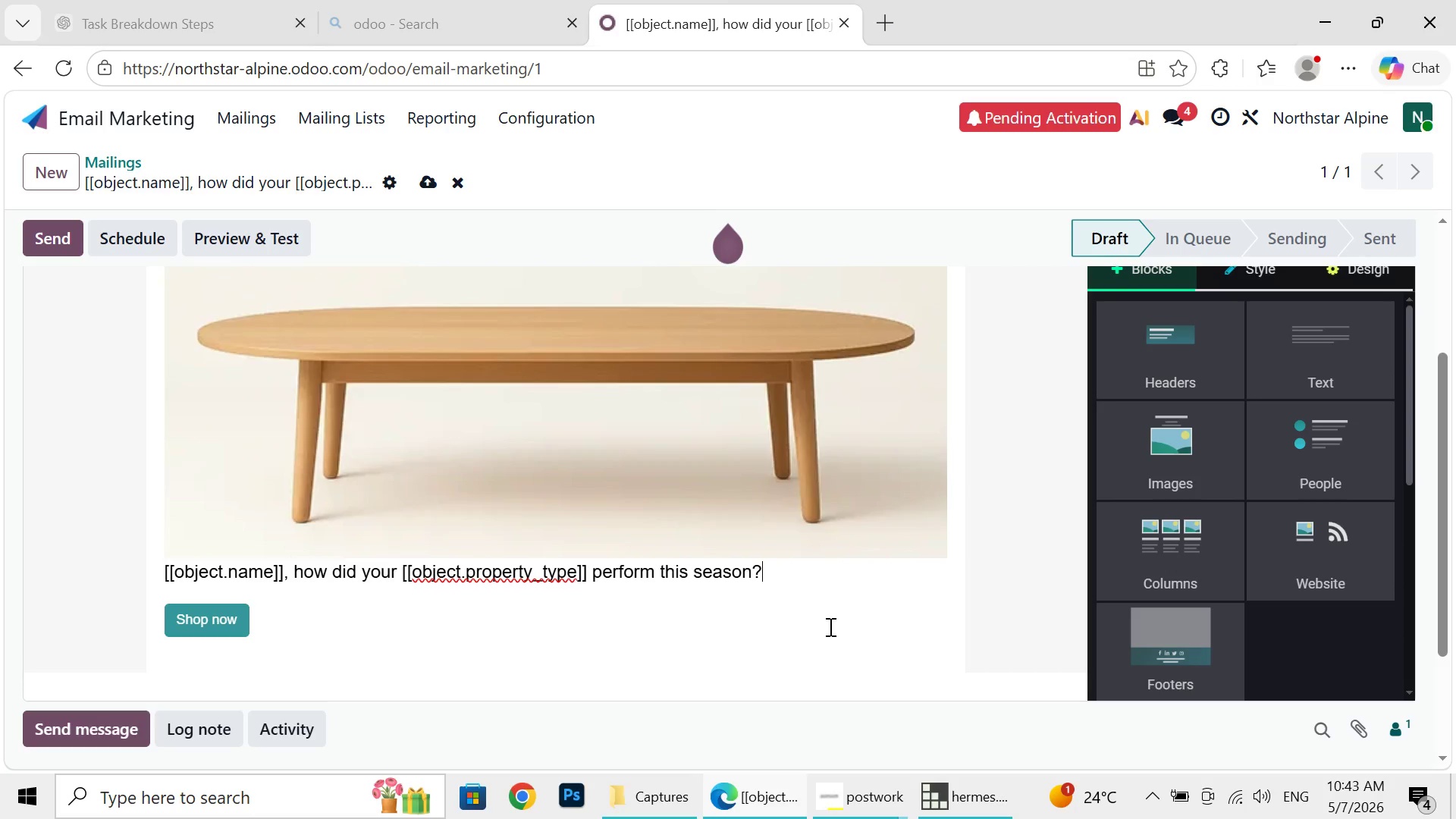 
wait(5.36)
 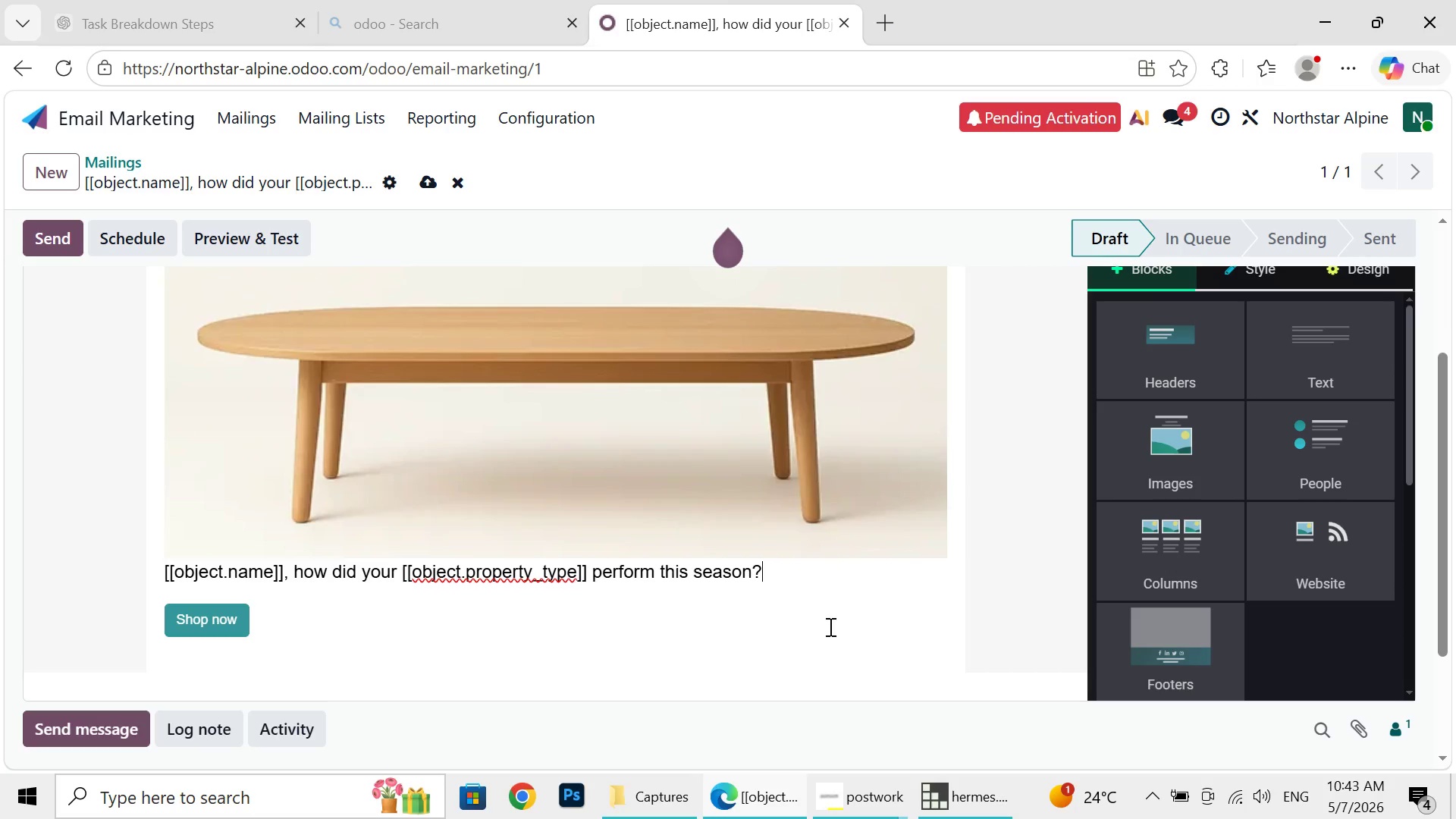 
key(Enter)
 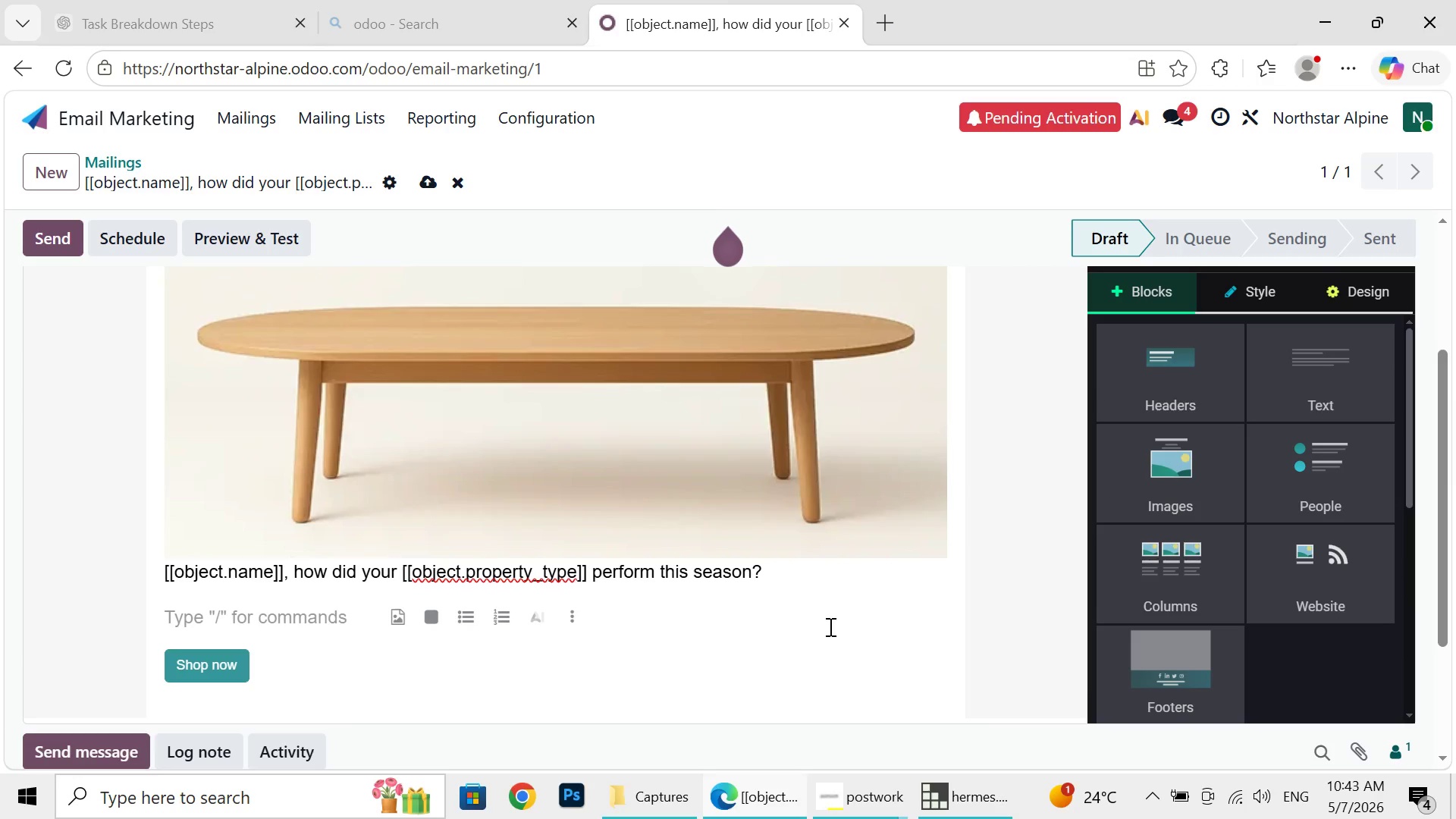 
type(Dear )
 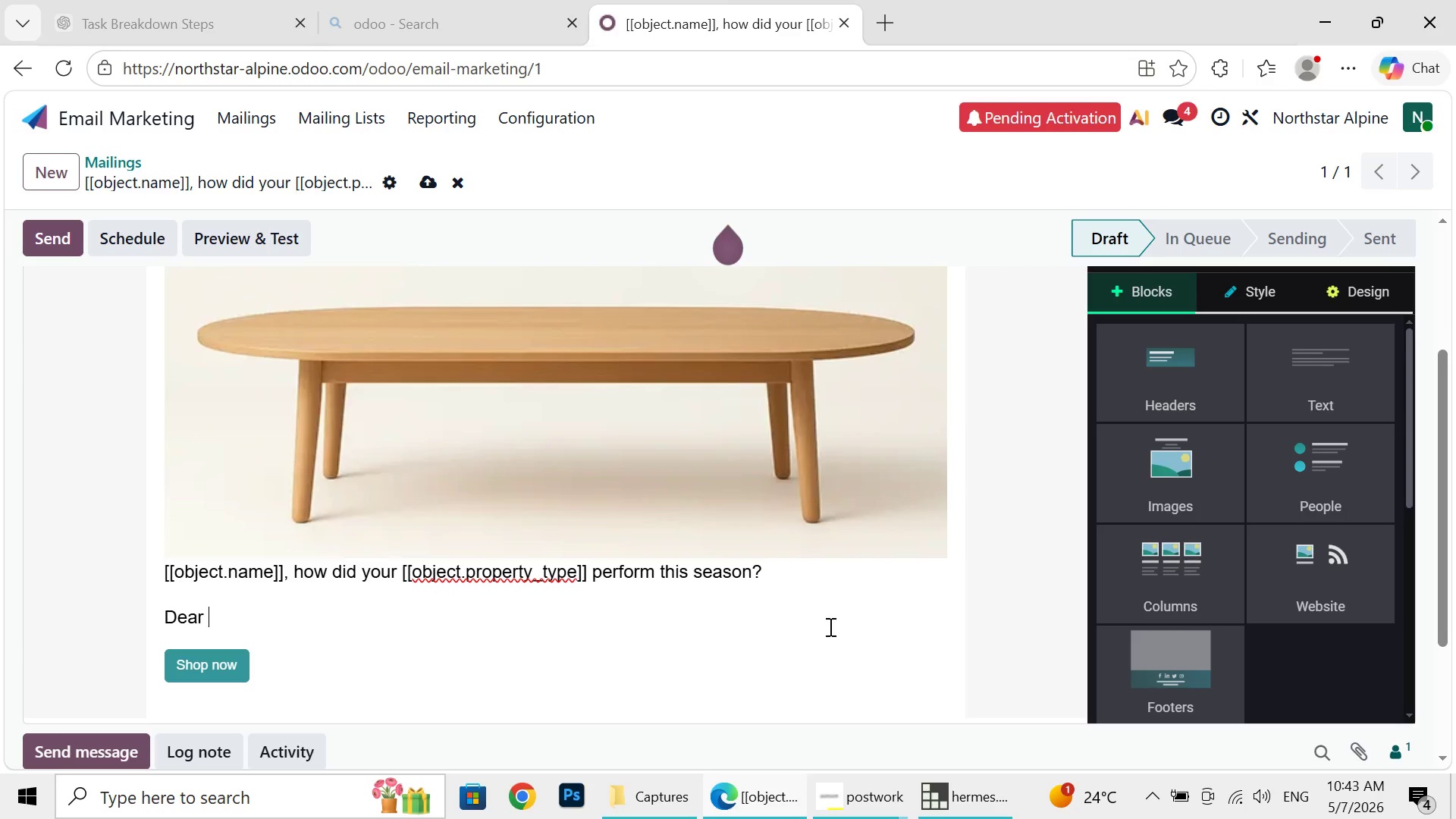 
hold_key(key=ShiftRight, duration=0.67)
 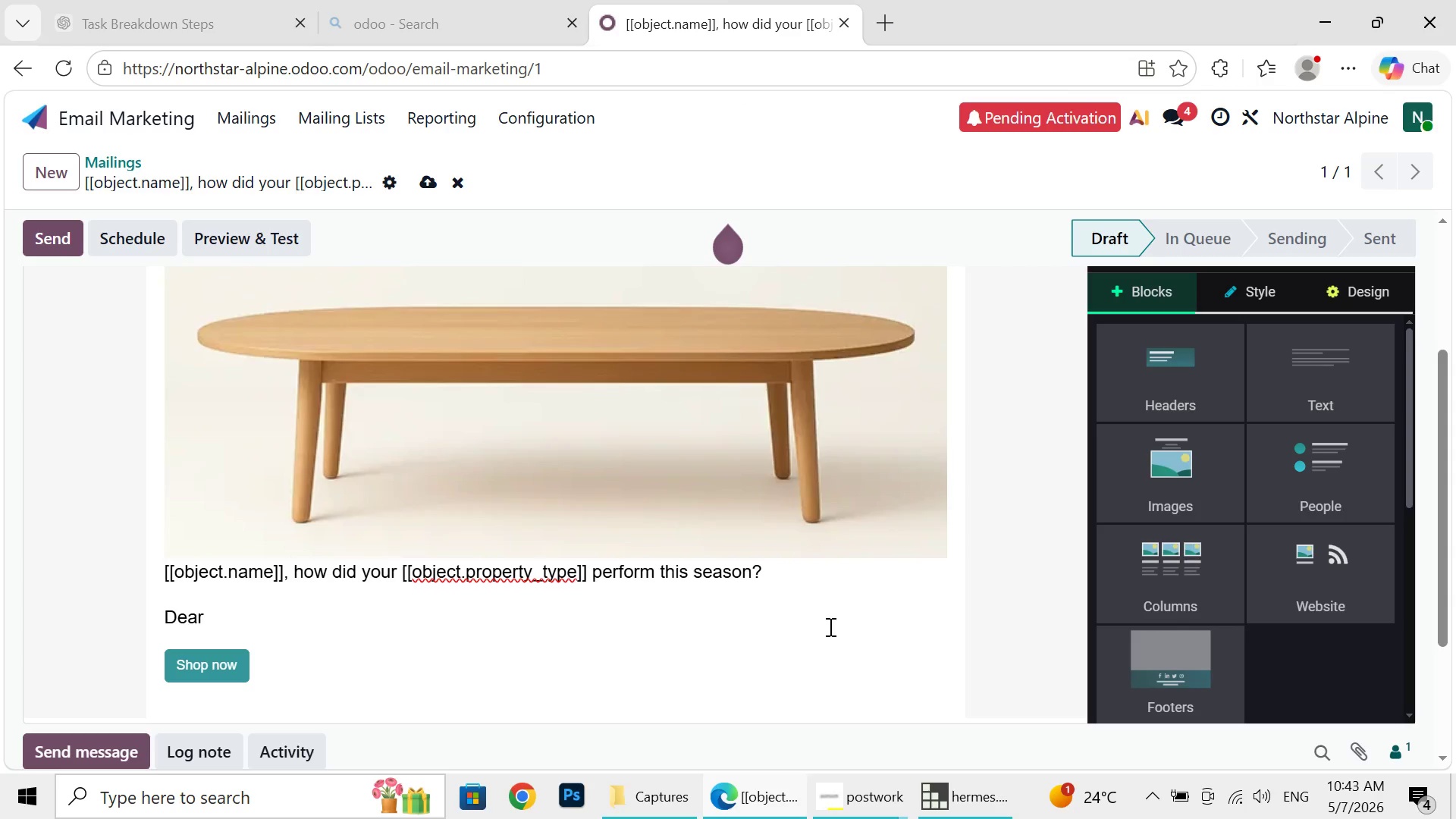 
type([[object.)
 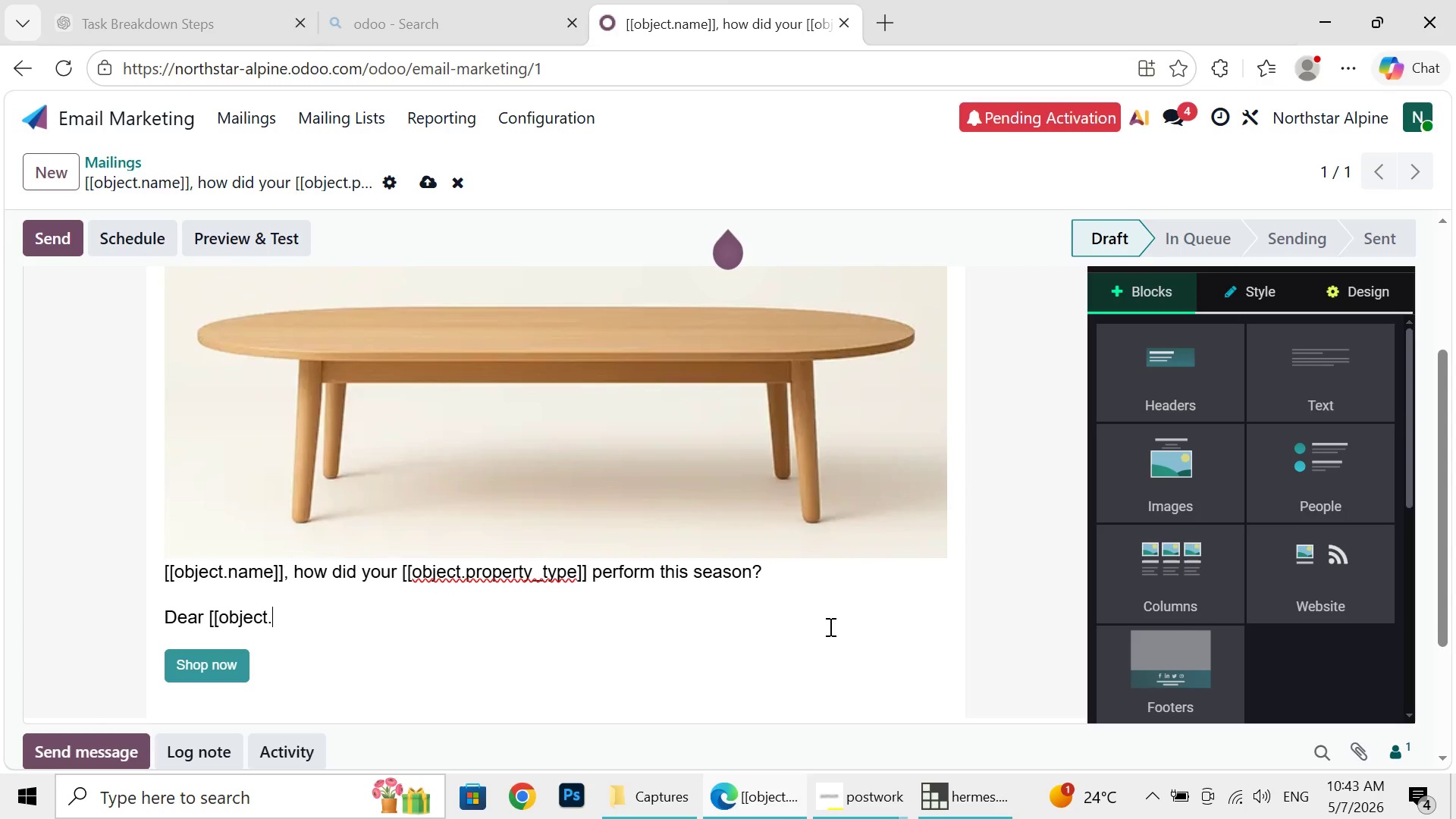 
wait(10.19)
 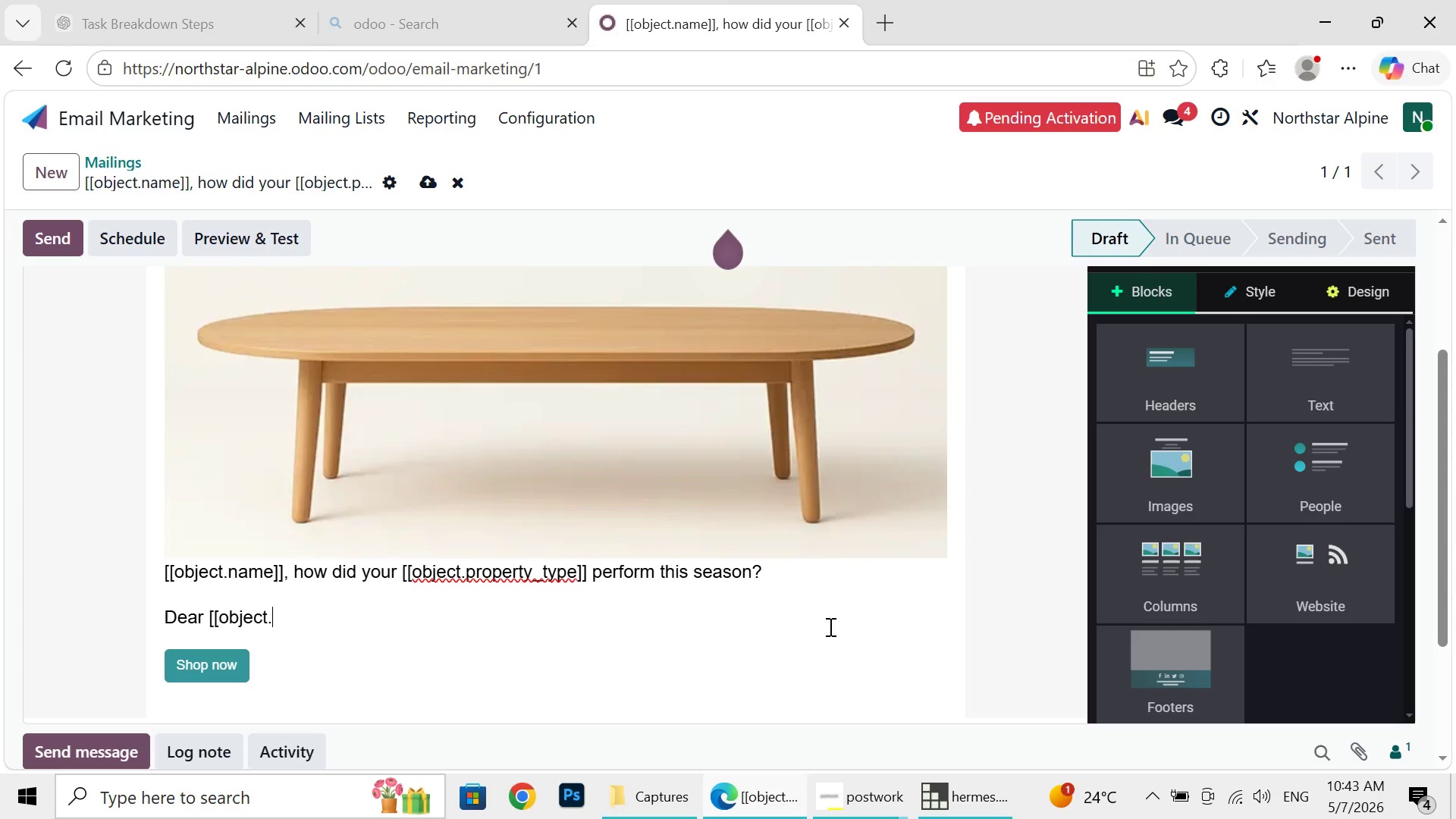 
type(pr)
 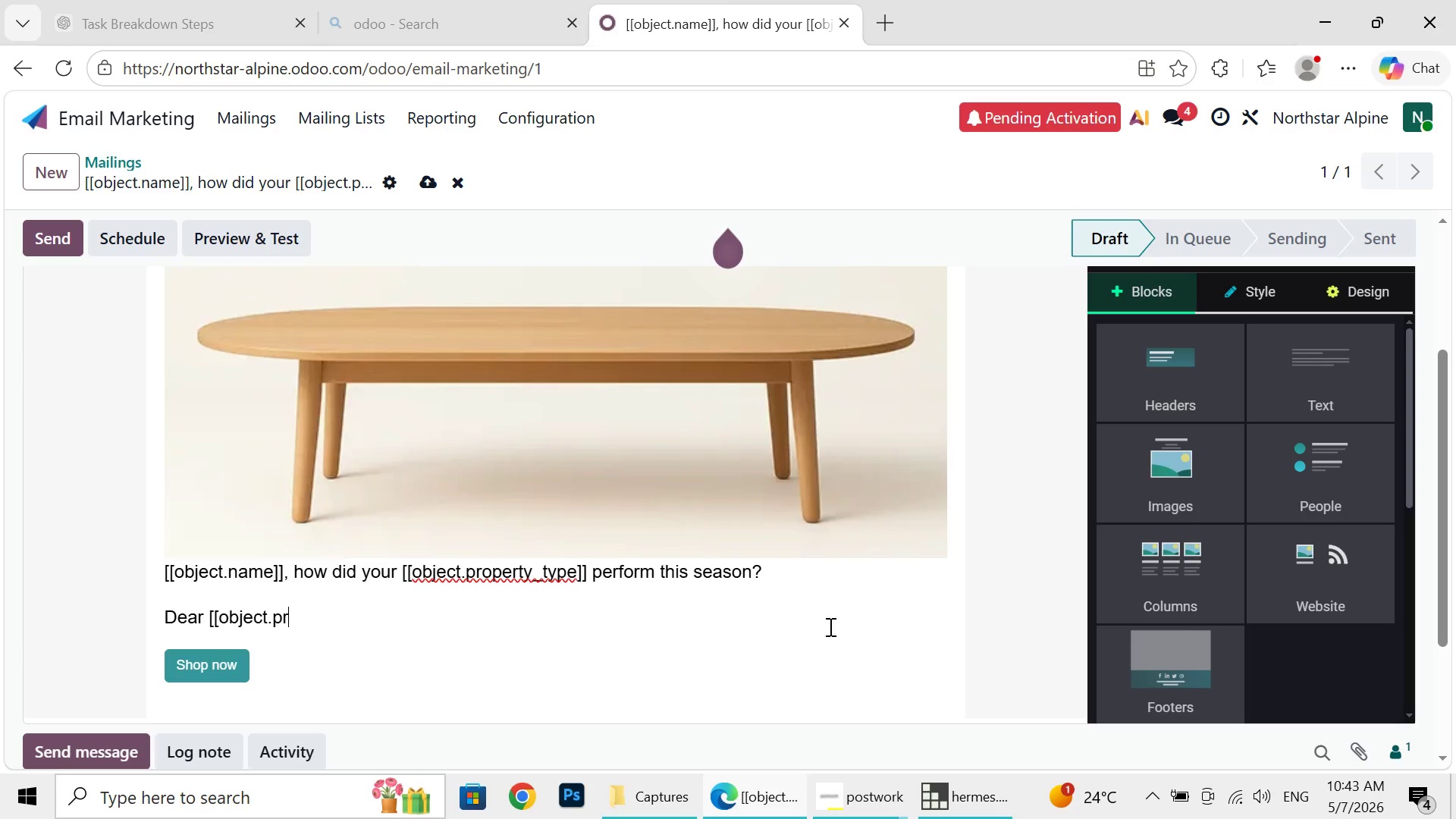 
wait(23.89)
 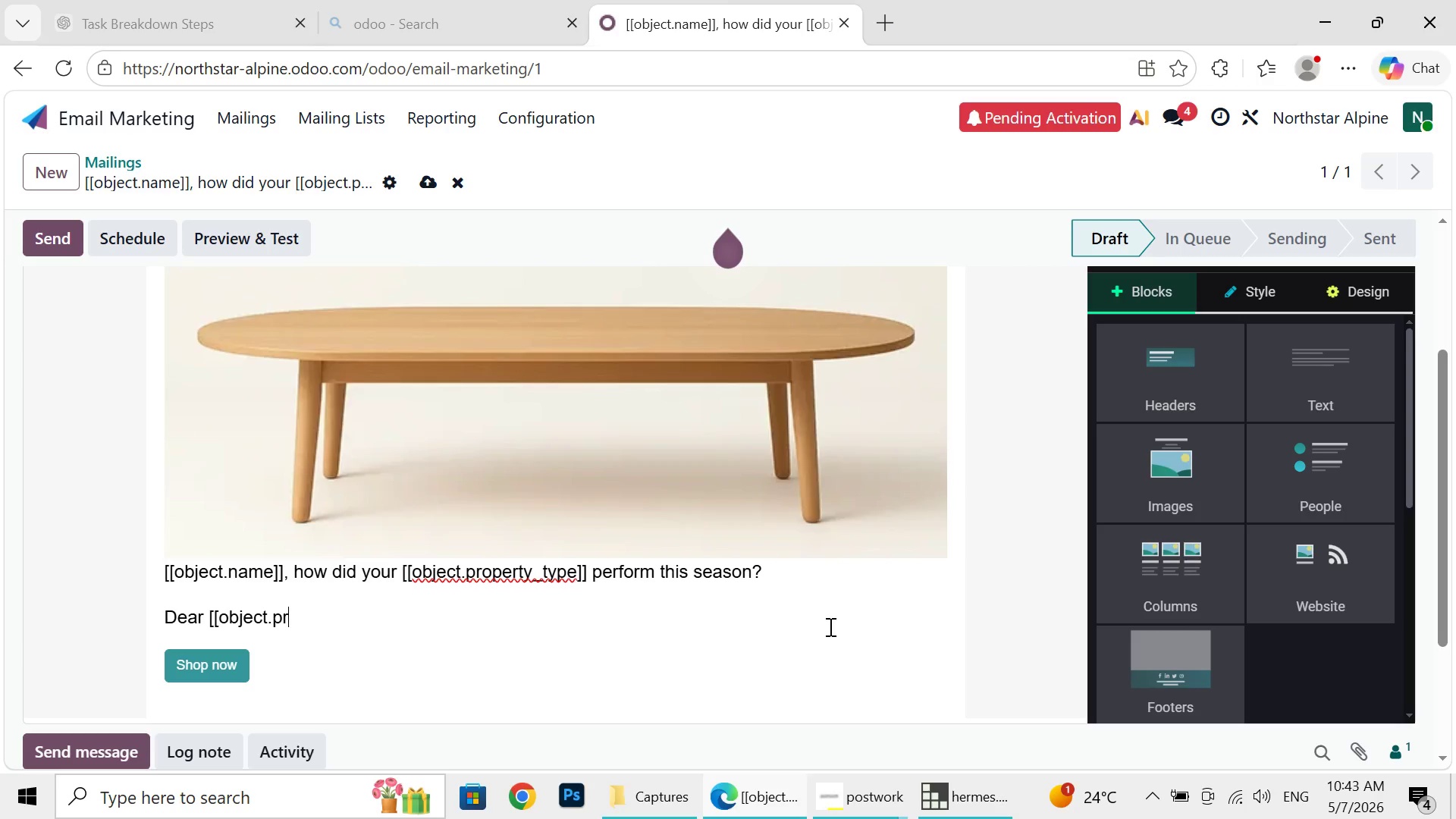 
key(Backspace)
 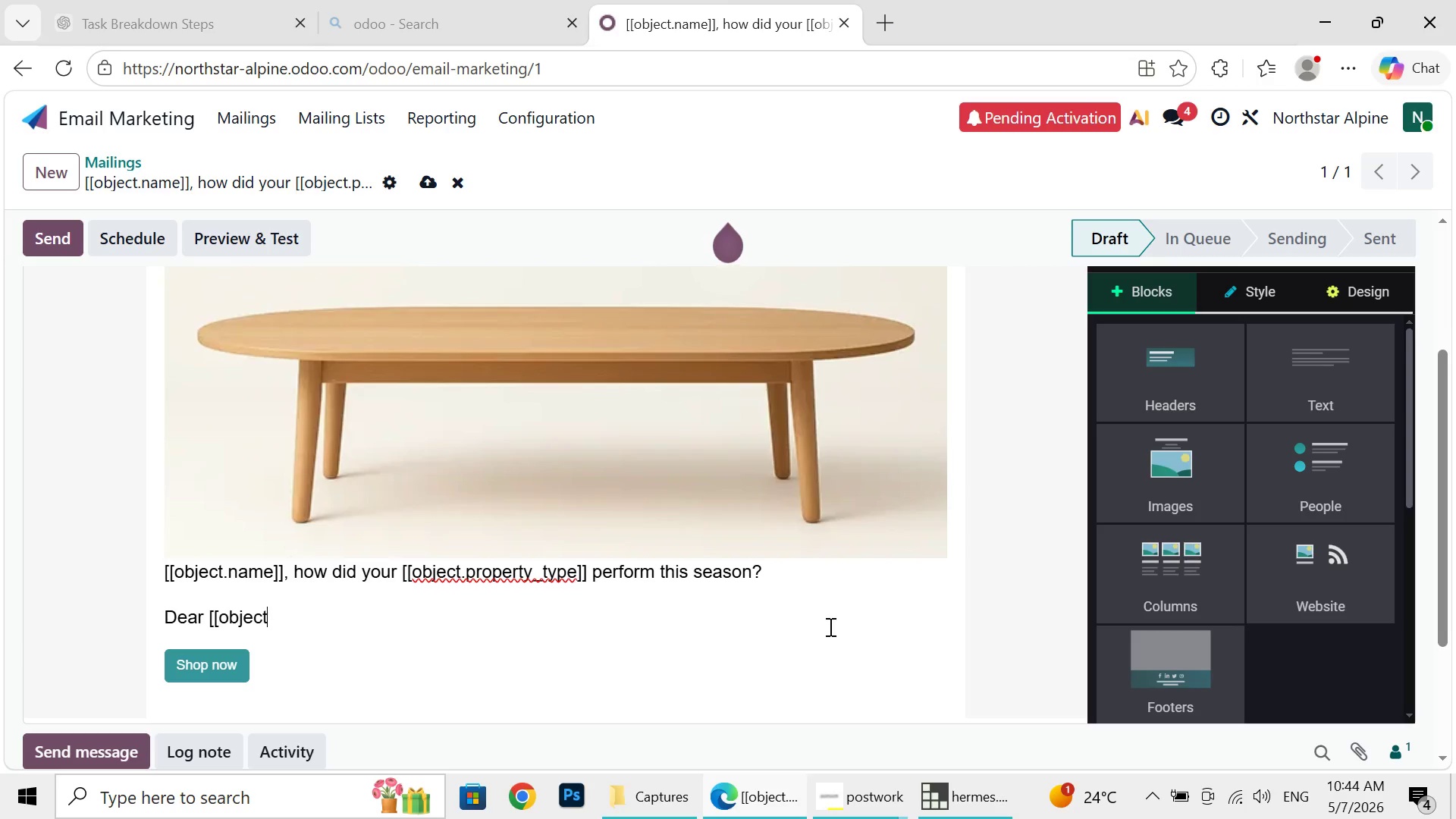 
key(Backspace)
 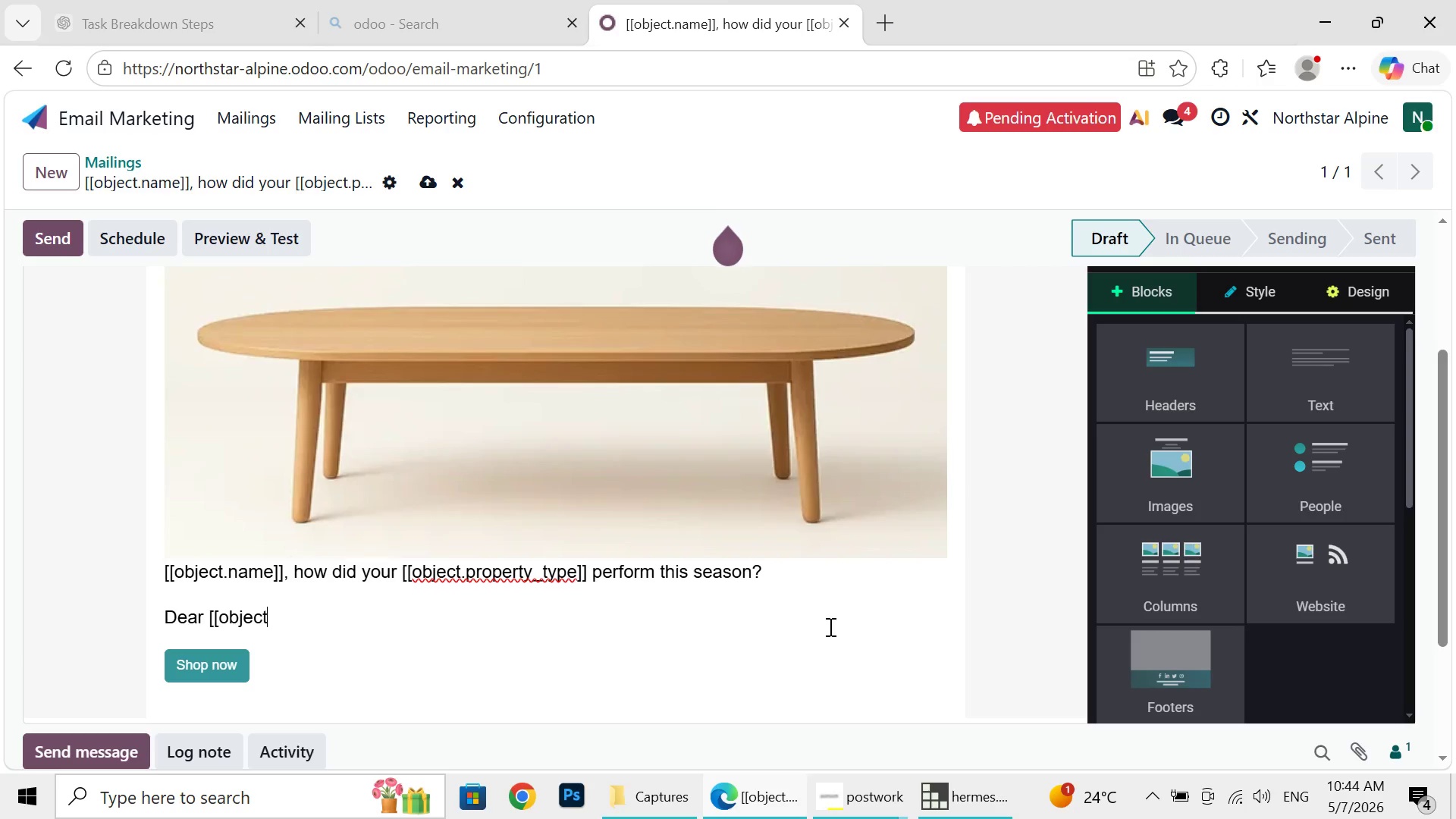 
key(Backspace)
 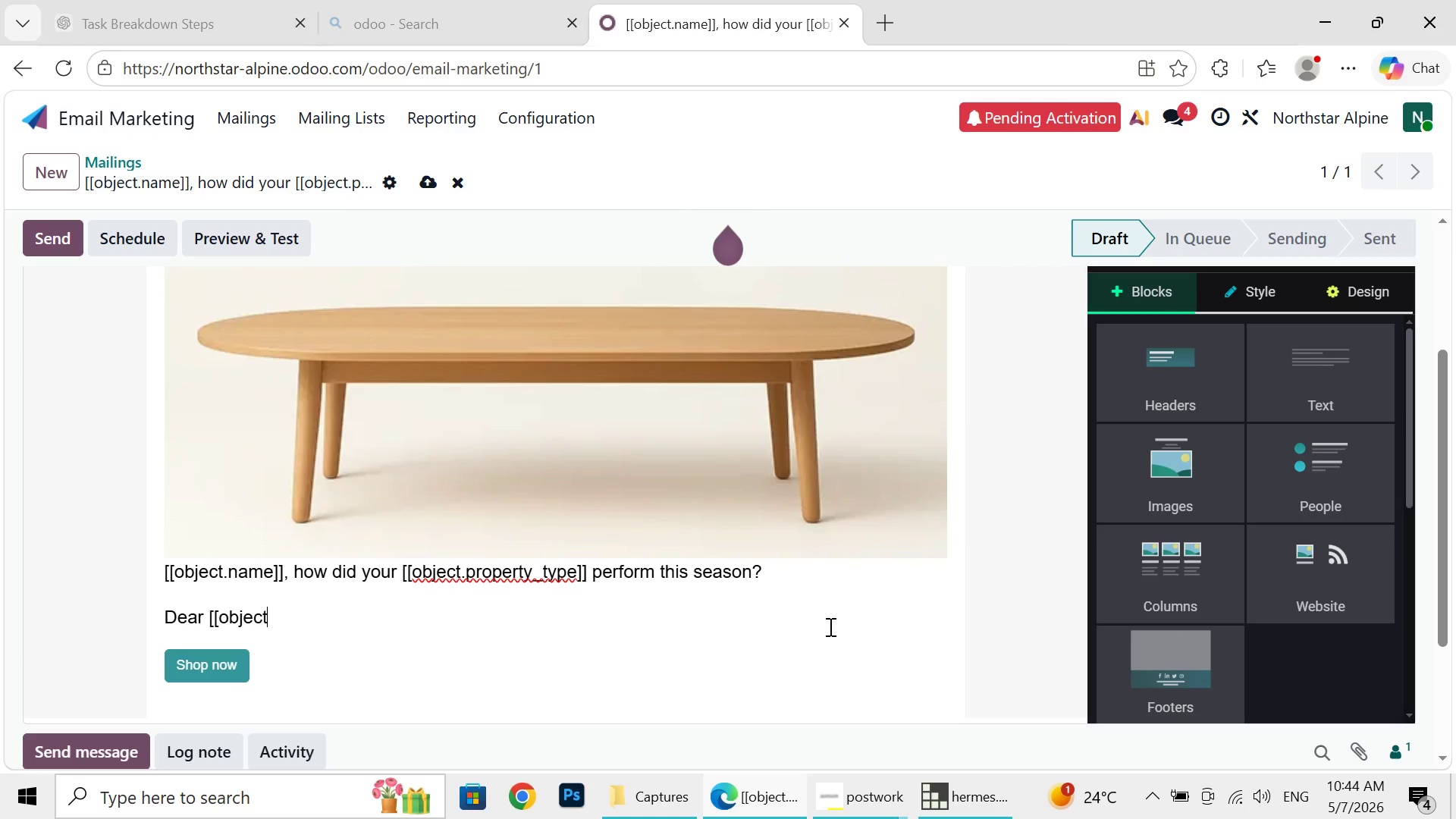 
key(Period)
 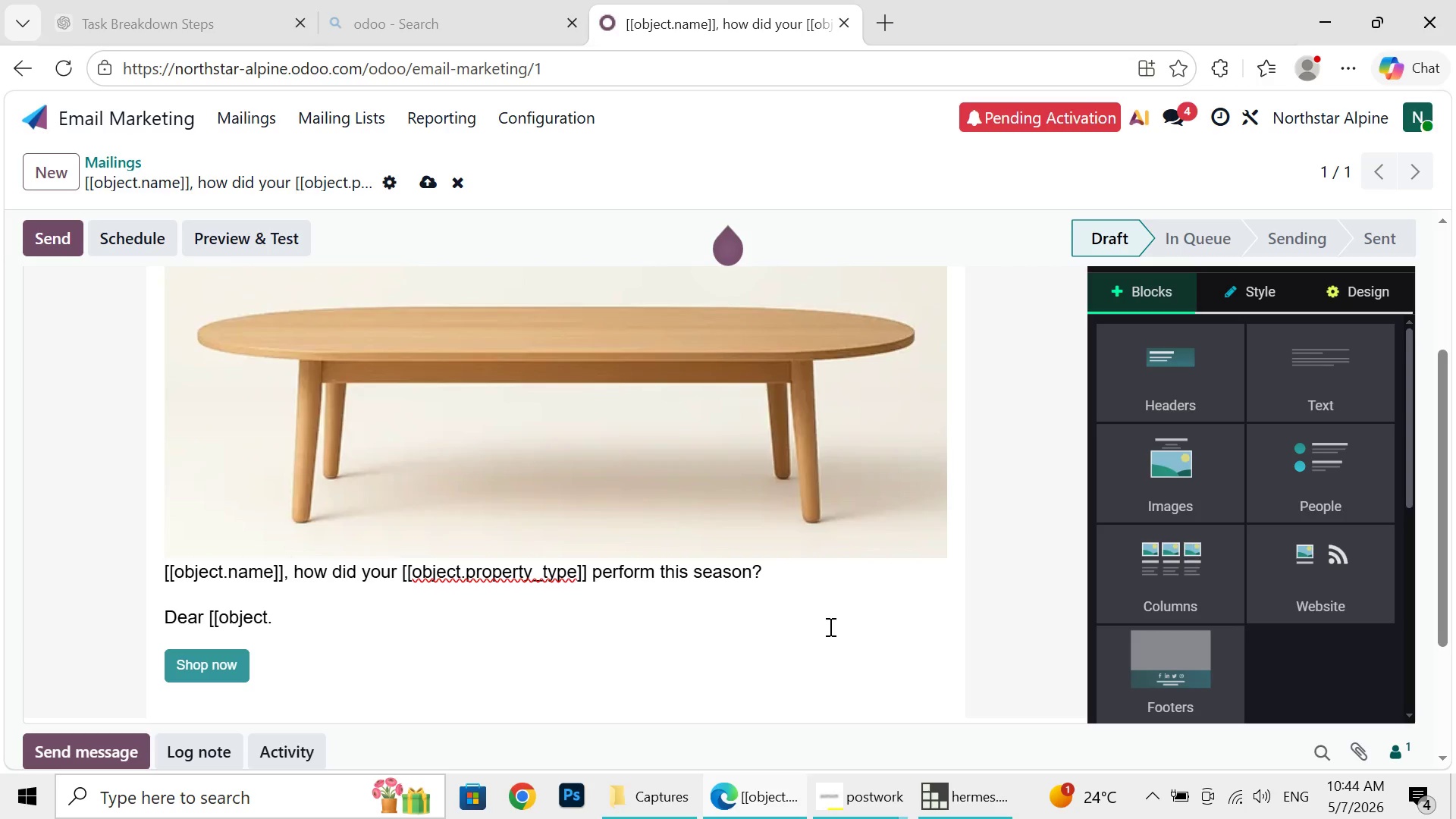 
wait(14.41)
 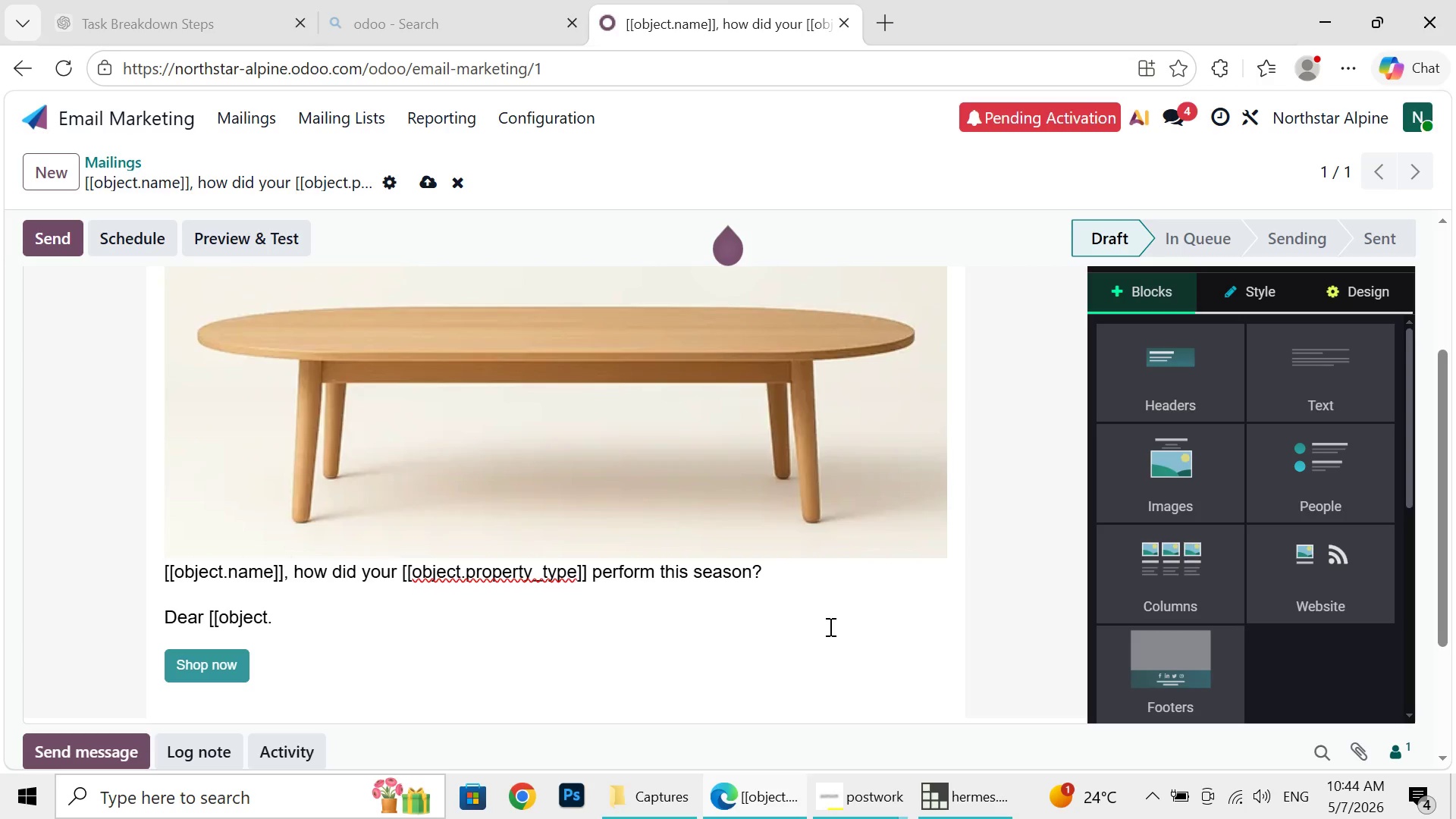 
type(name)
 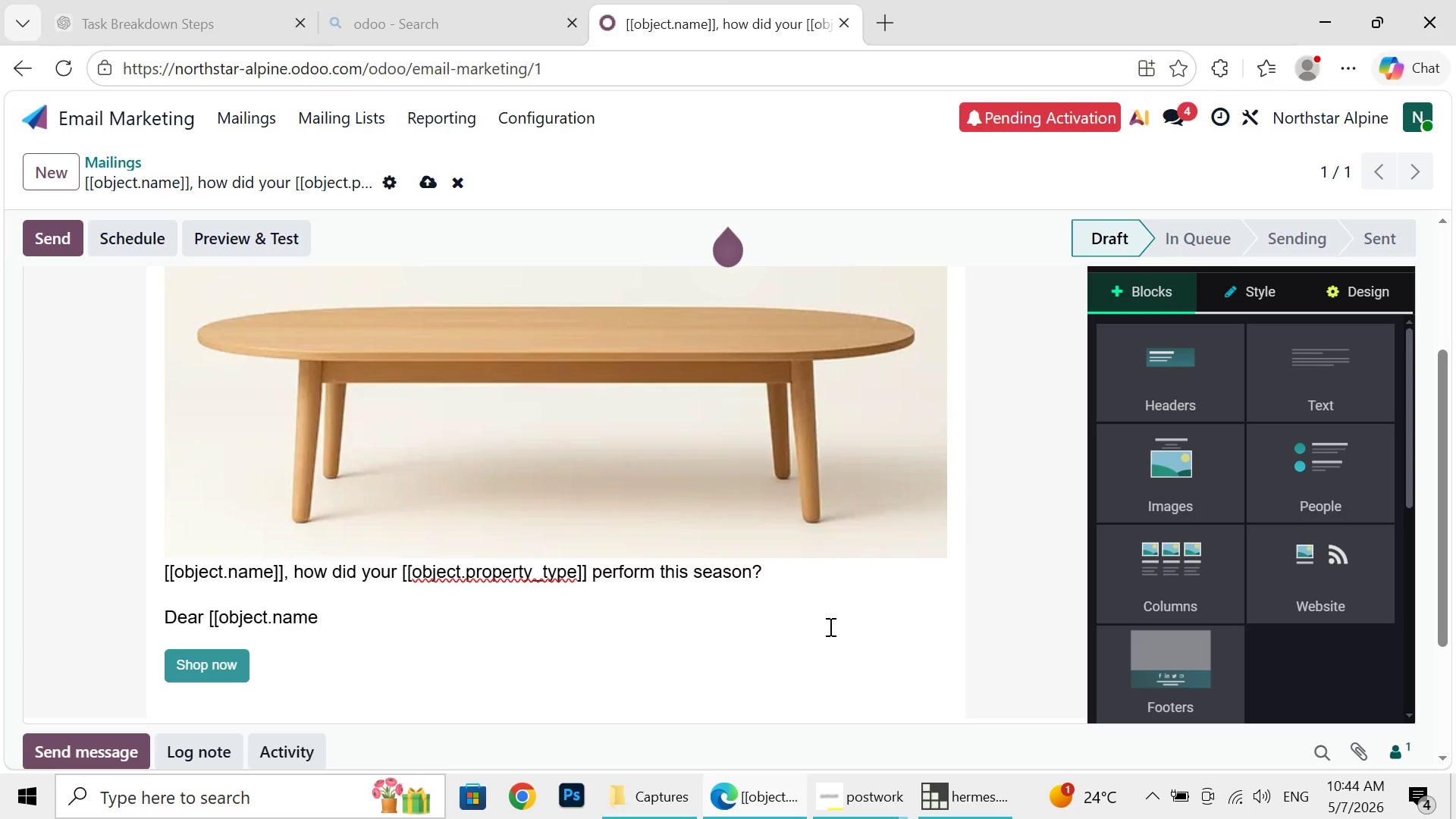 
wait(7.86)
 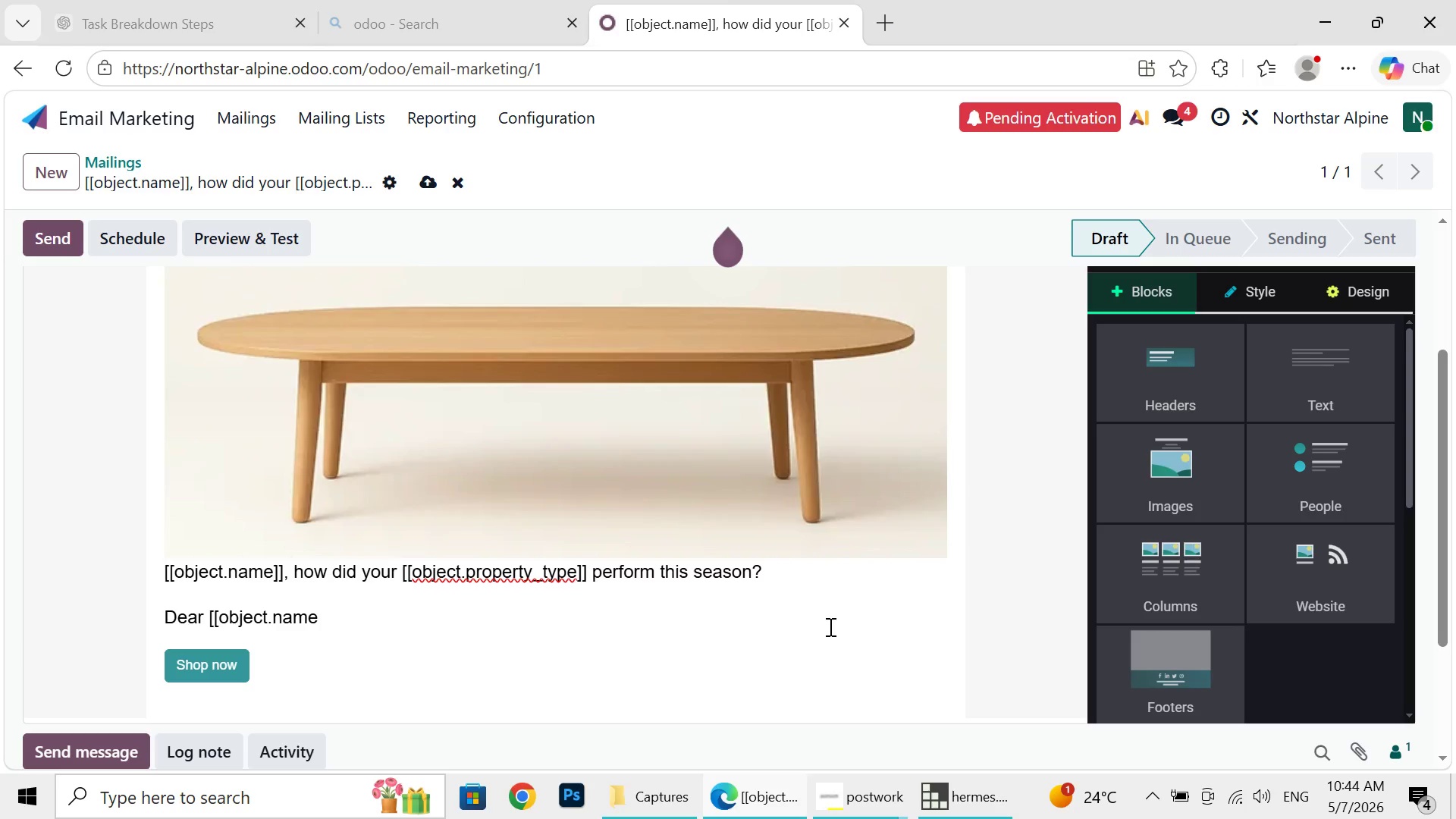 
key(BracketRight)
 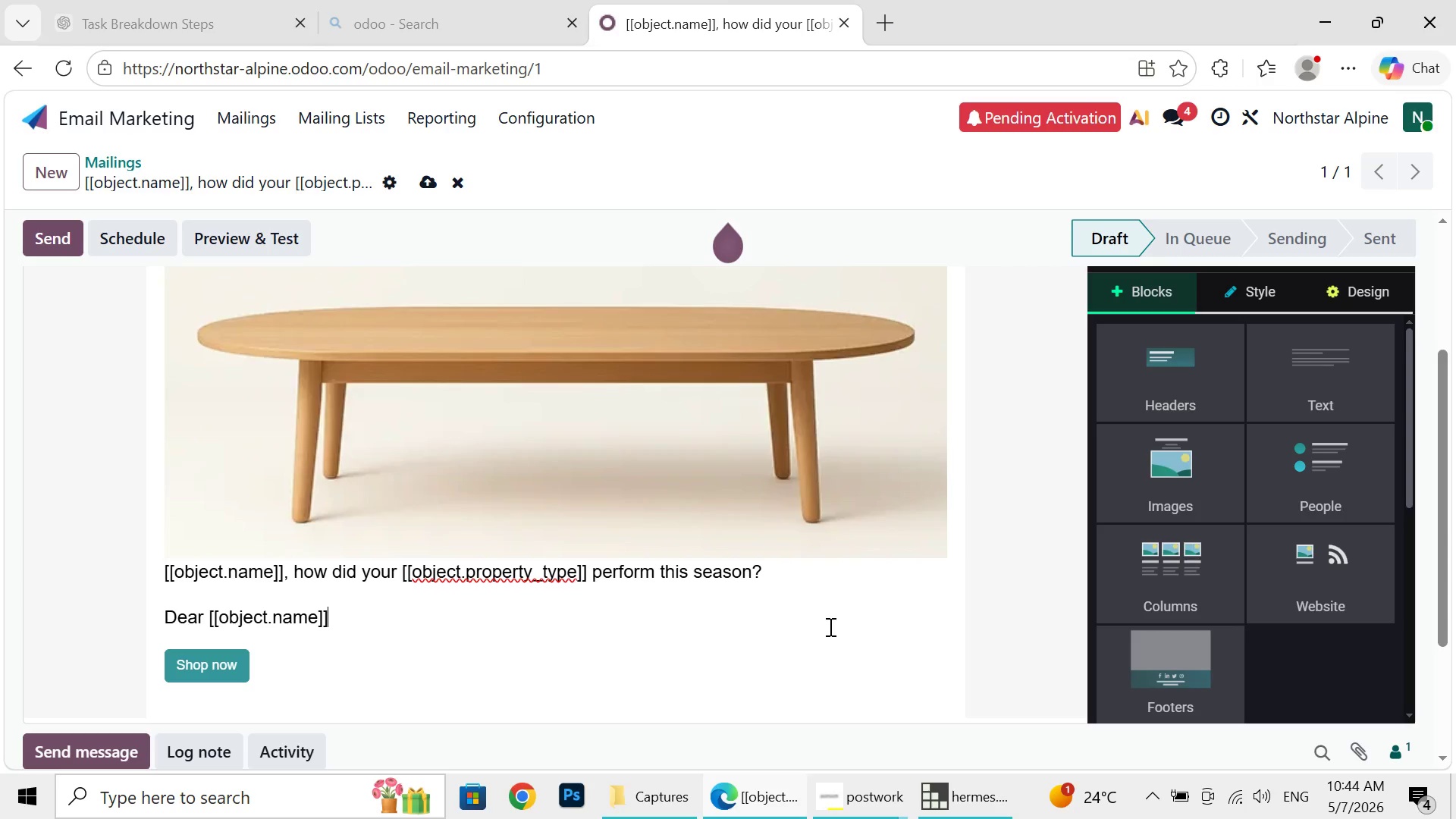 
key(BracketRight)
 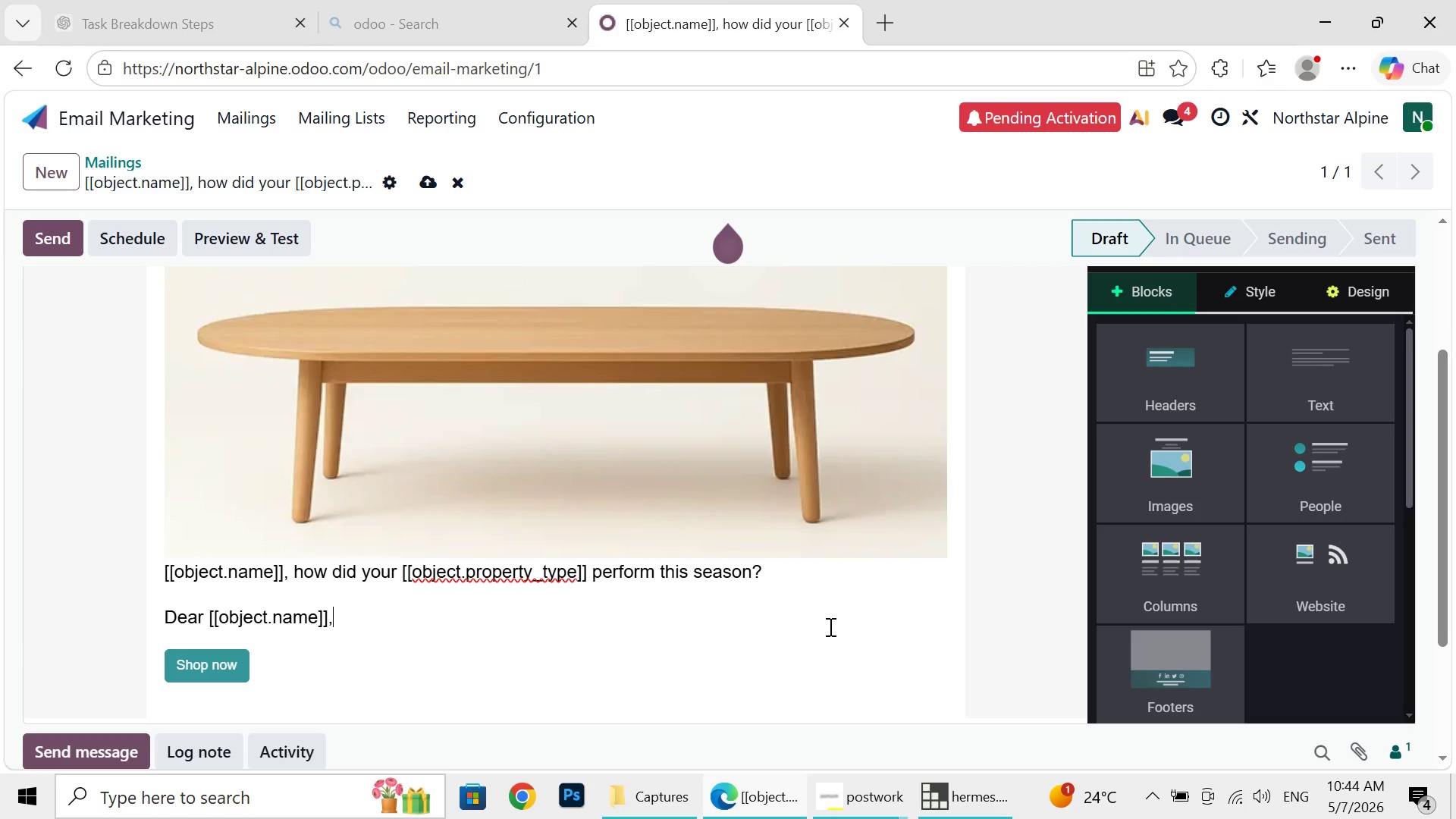 
key(Comma)
 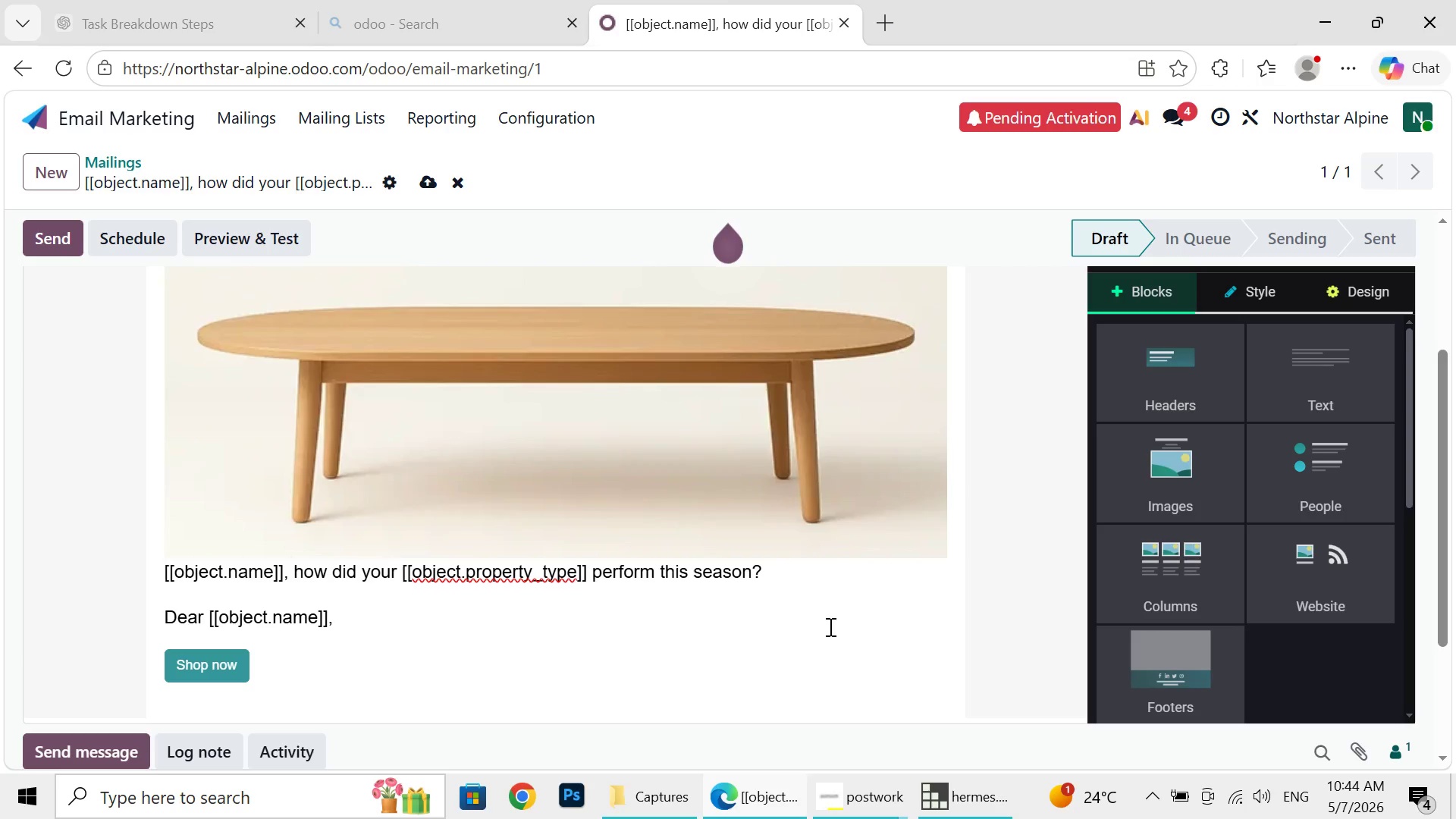 
wait(5.06)
 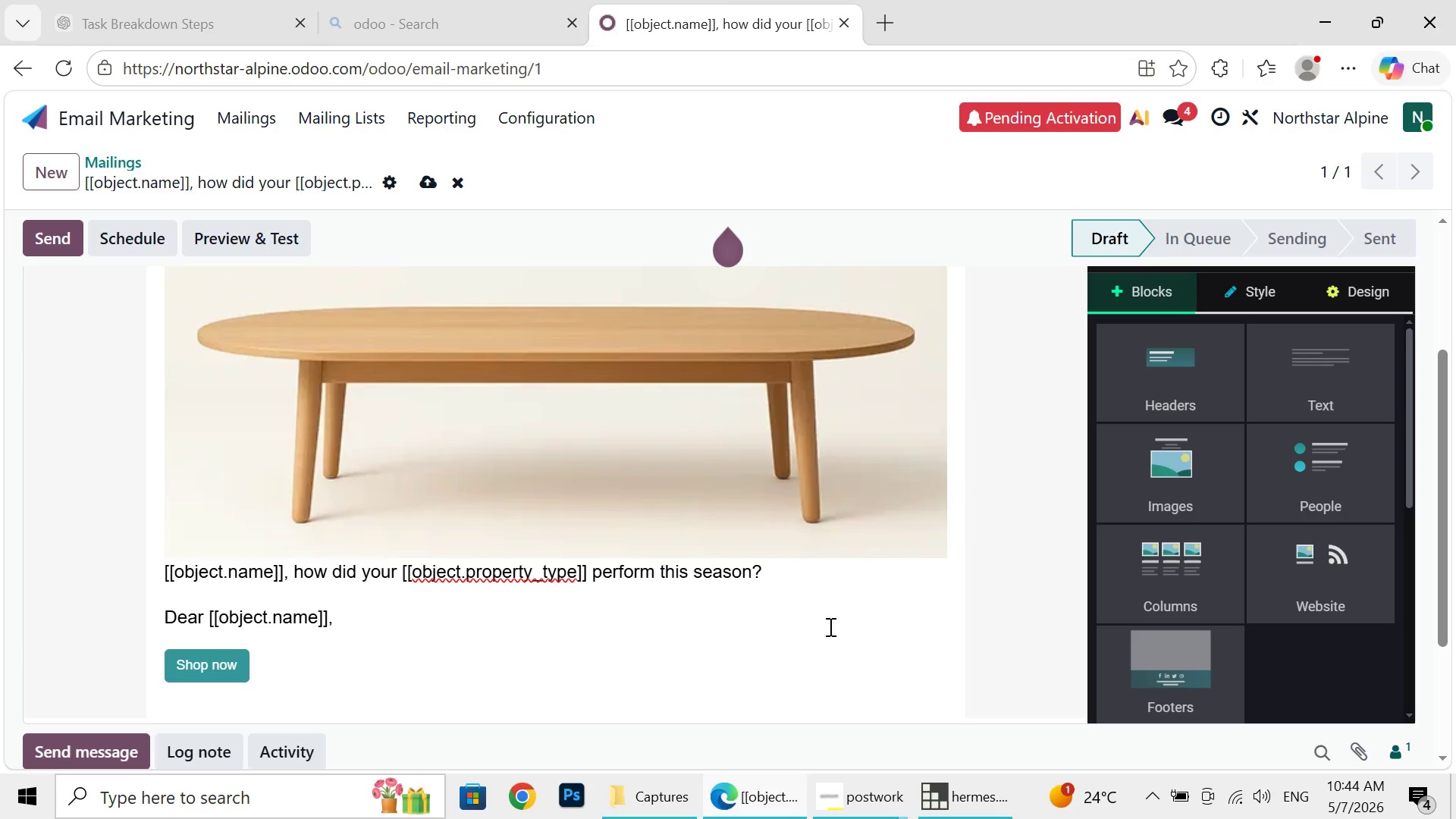 
key(Enter)
 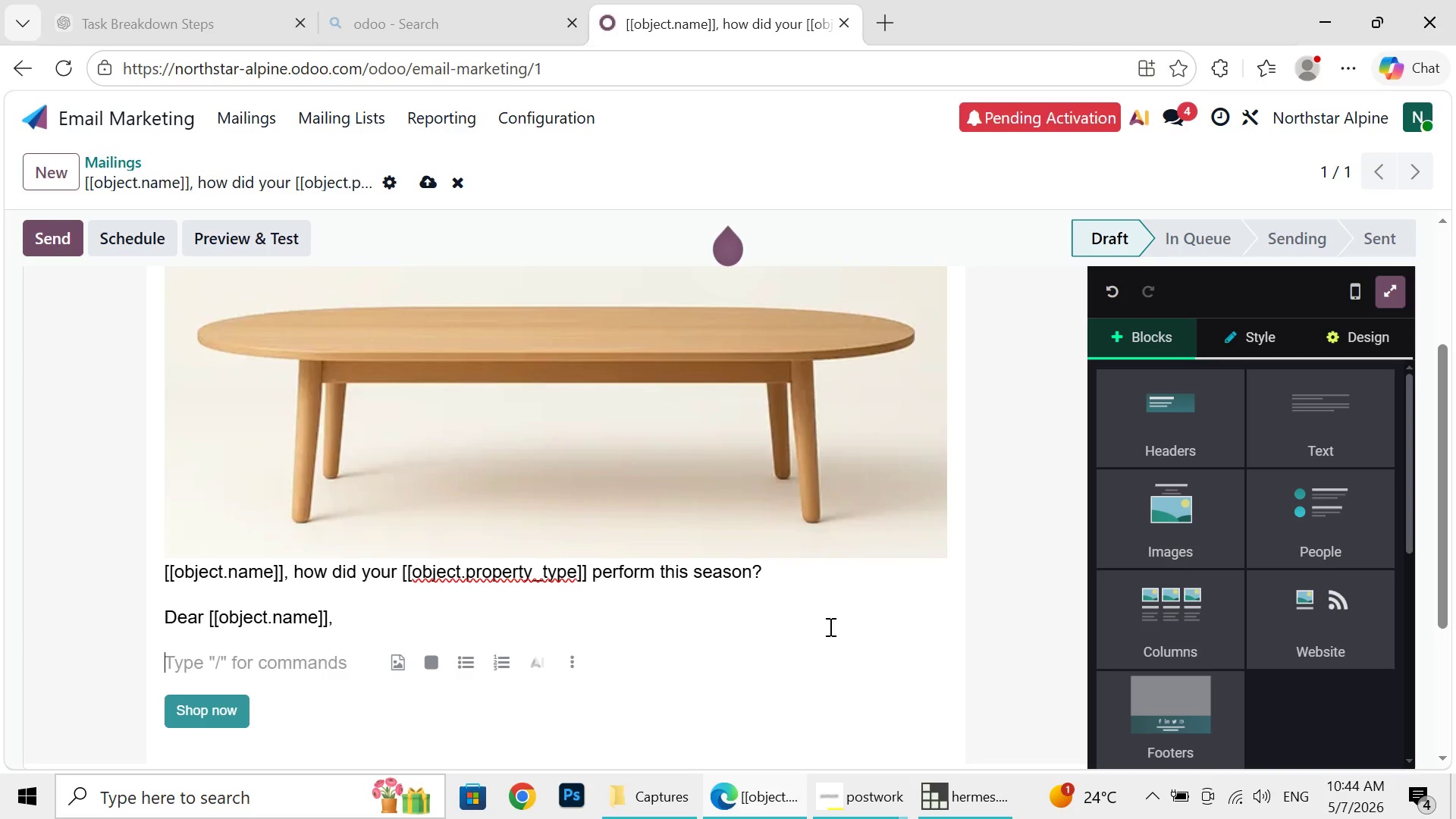 
type(I hope you've had a asuccessful )
 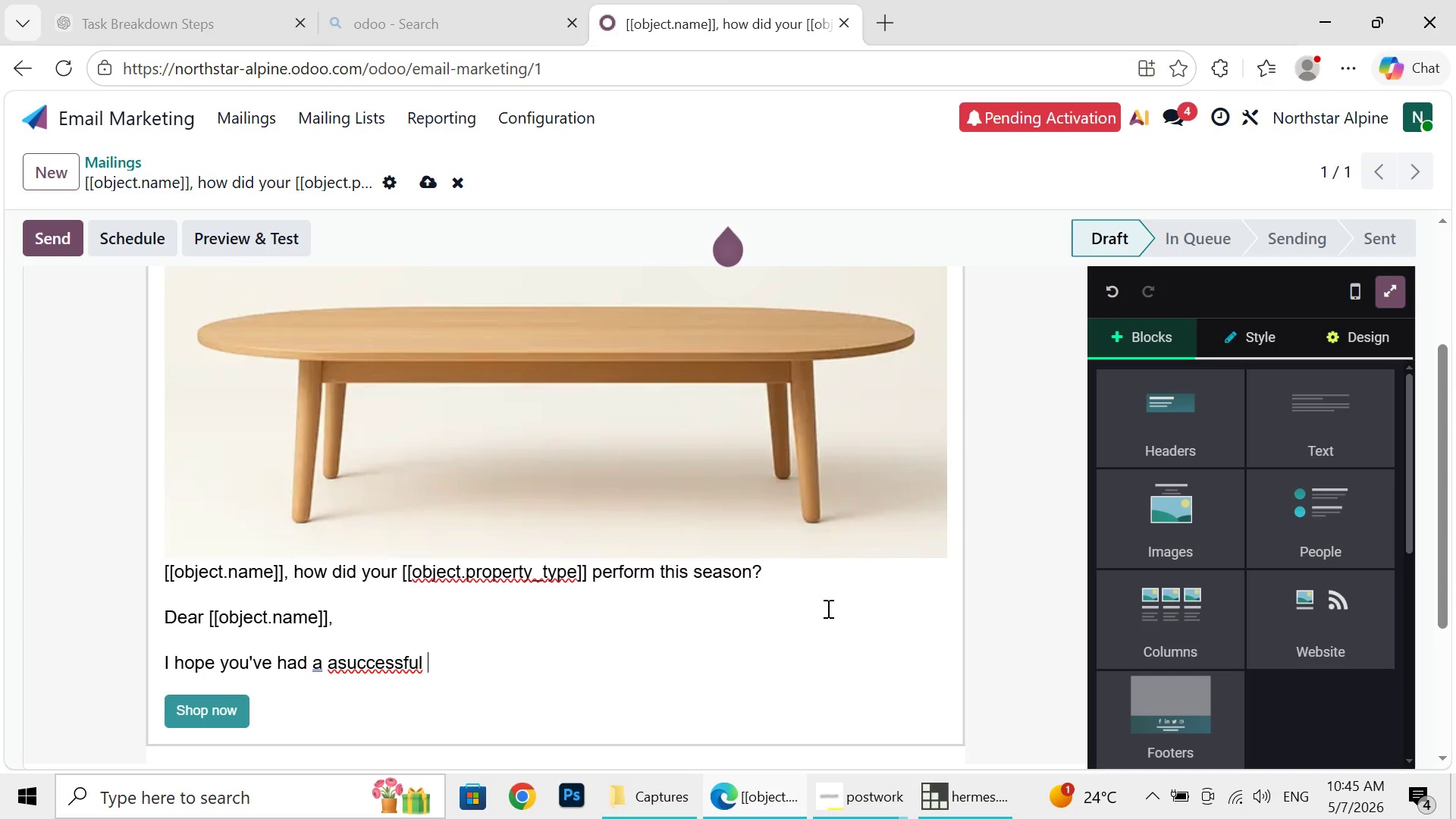 
wait(35.59)
 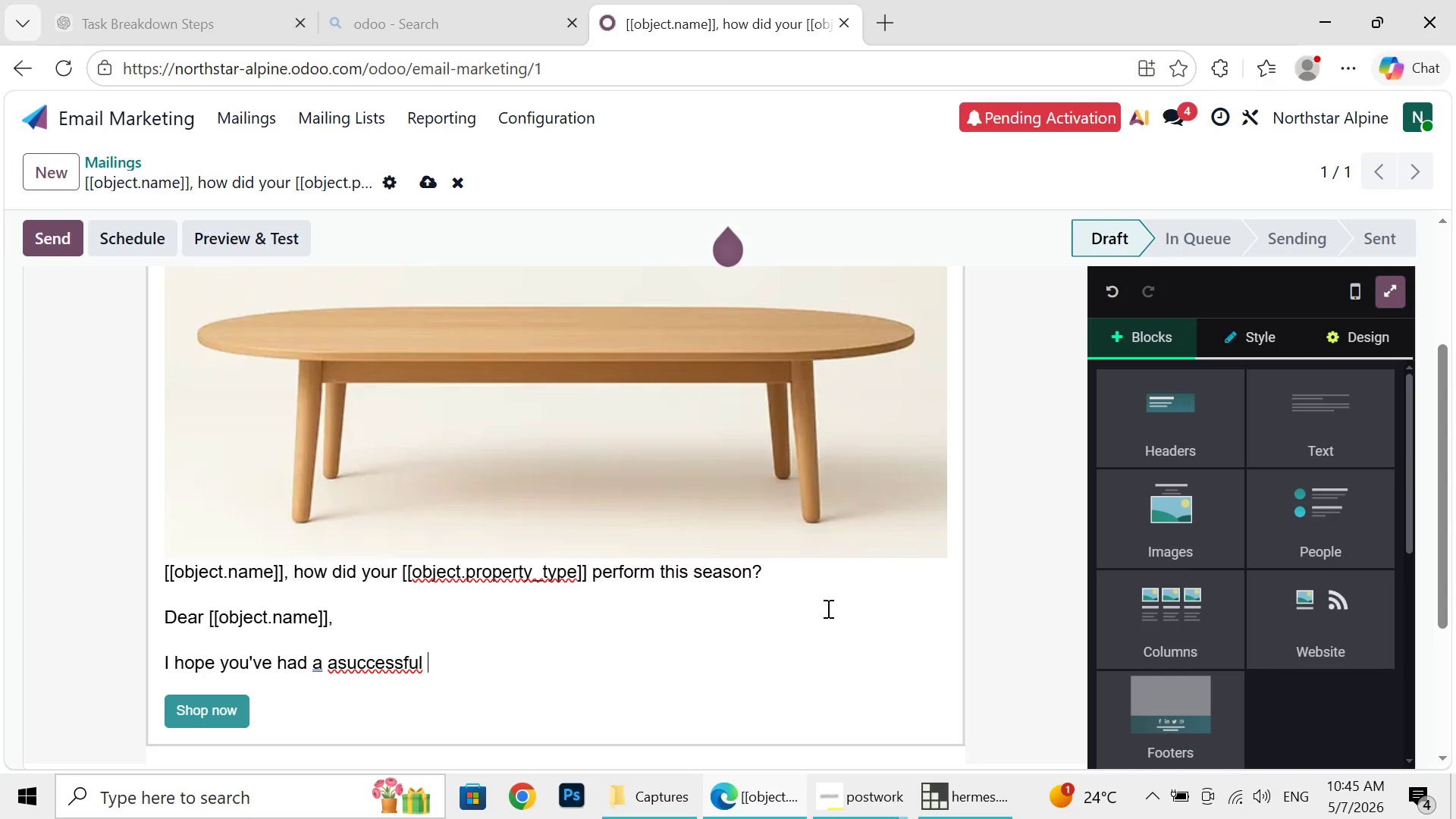 
left_click([334, 661])
 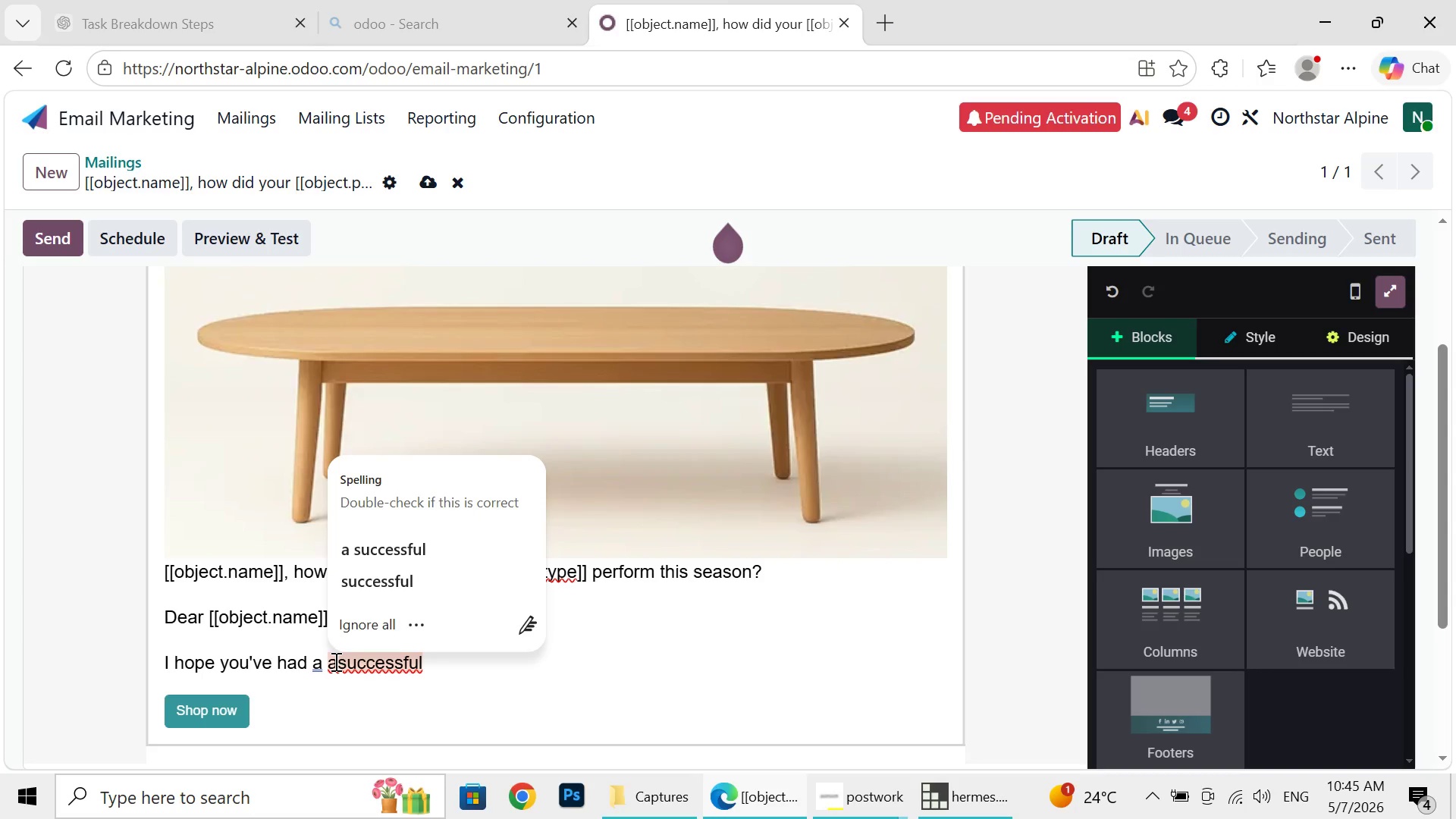 
key(Backspace)
 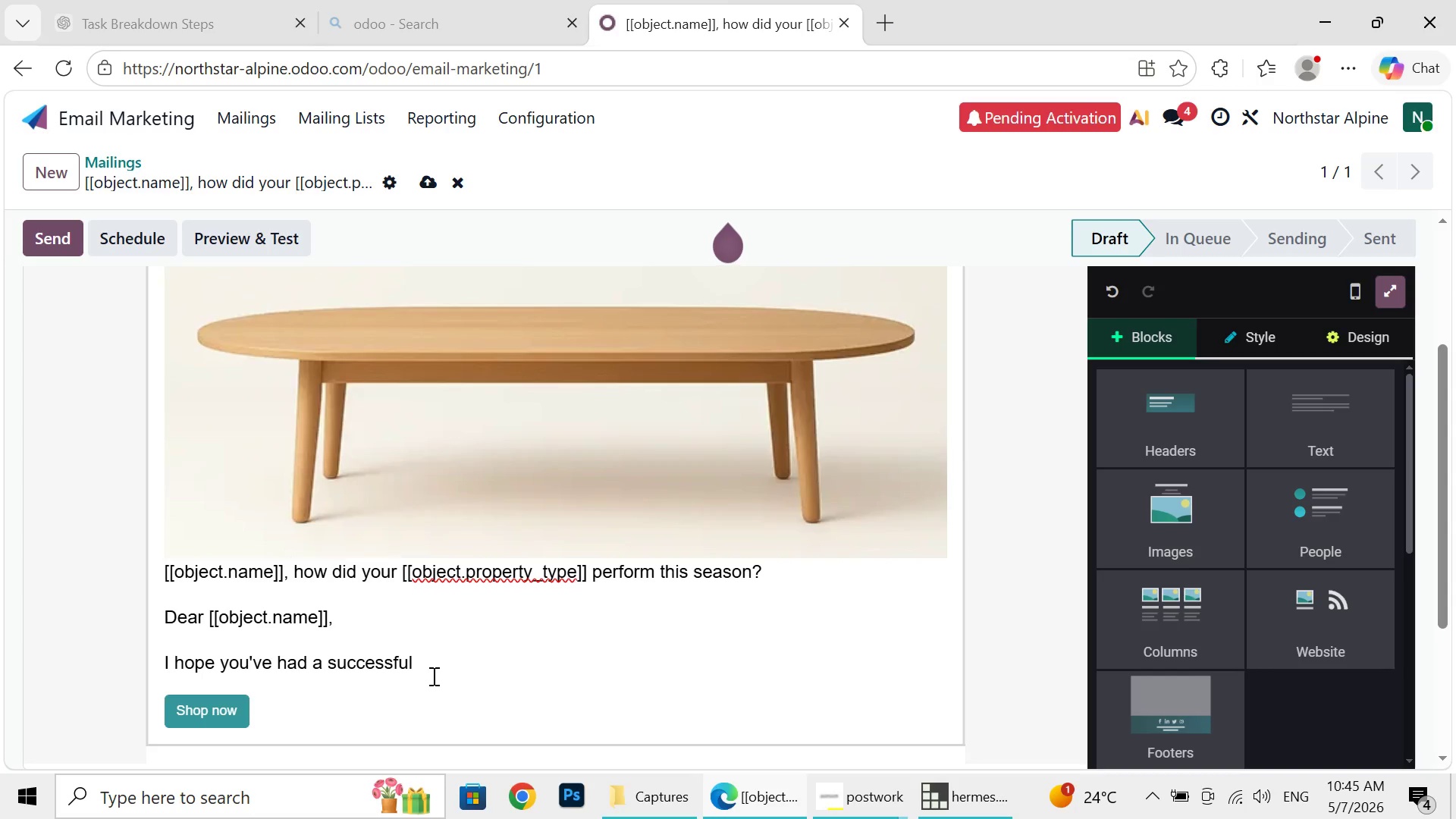 
left_click([432, 676])
 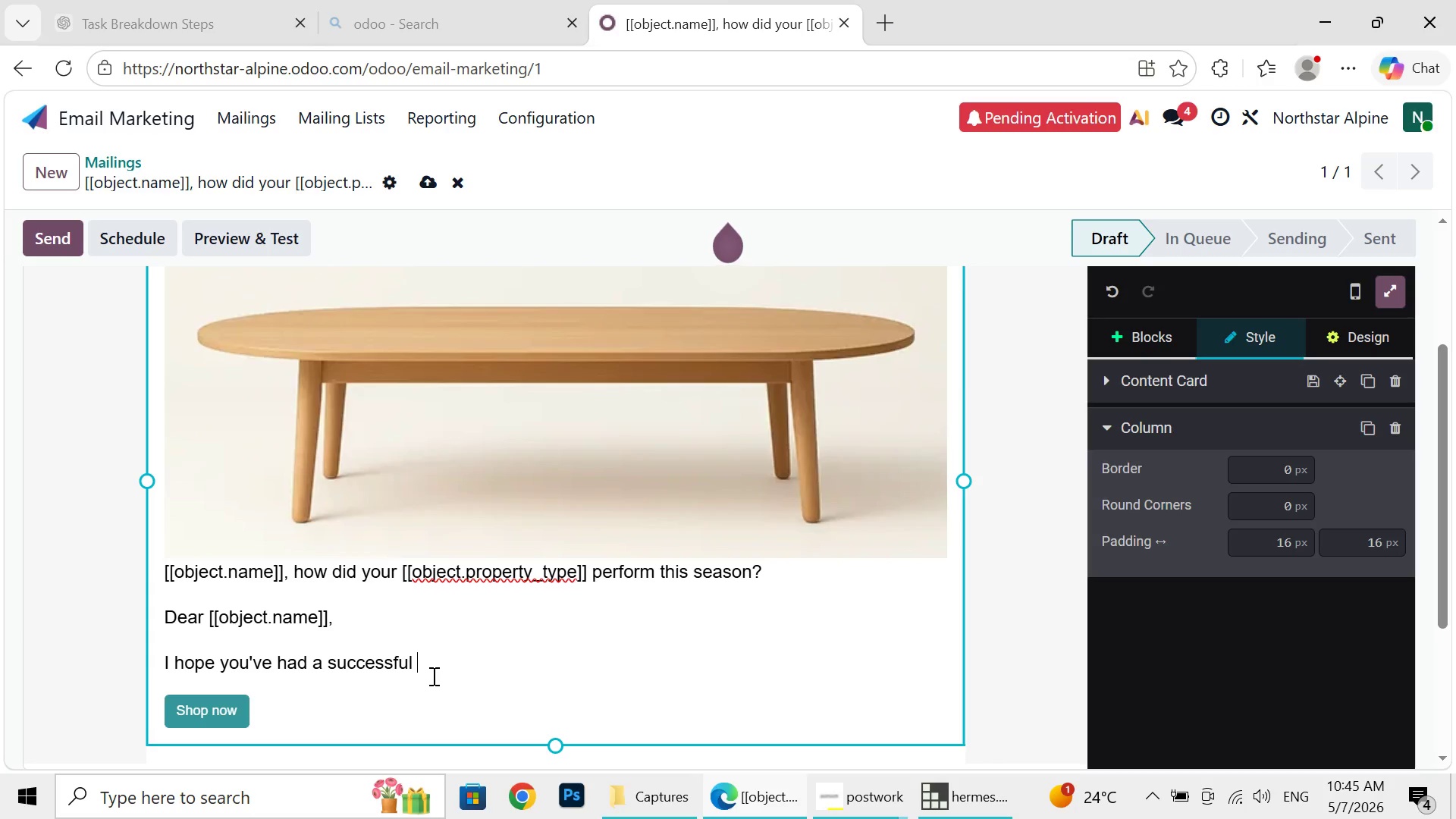 
wait(8.62)
 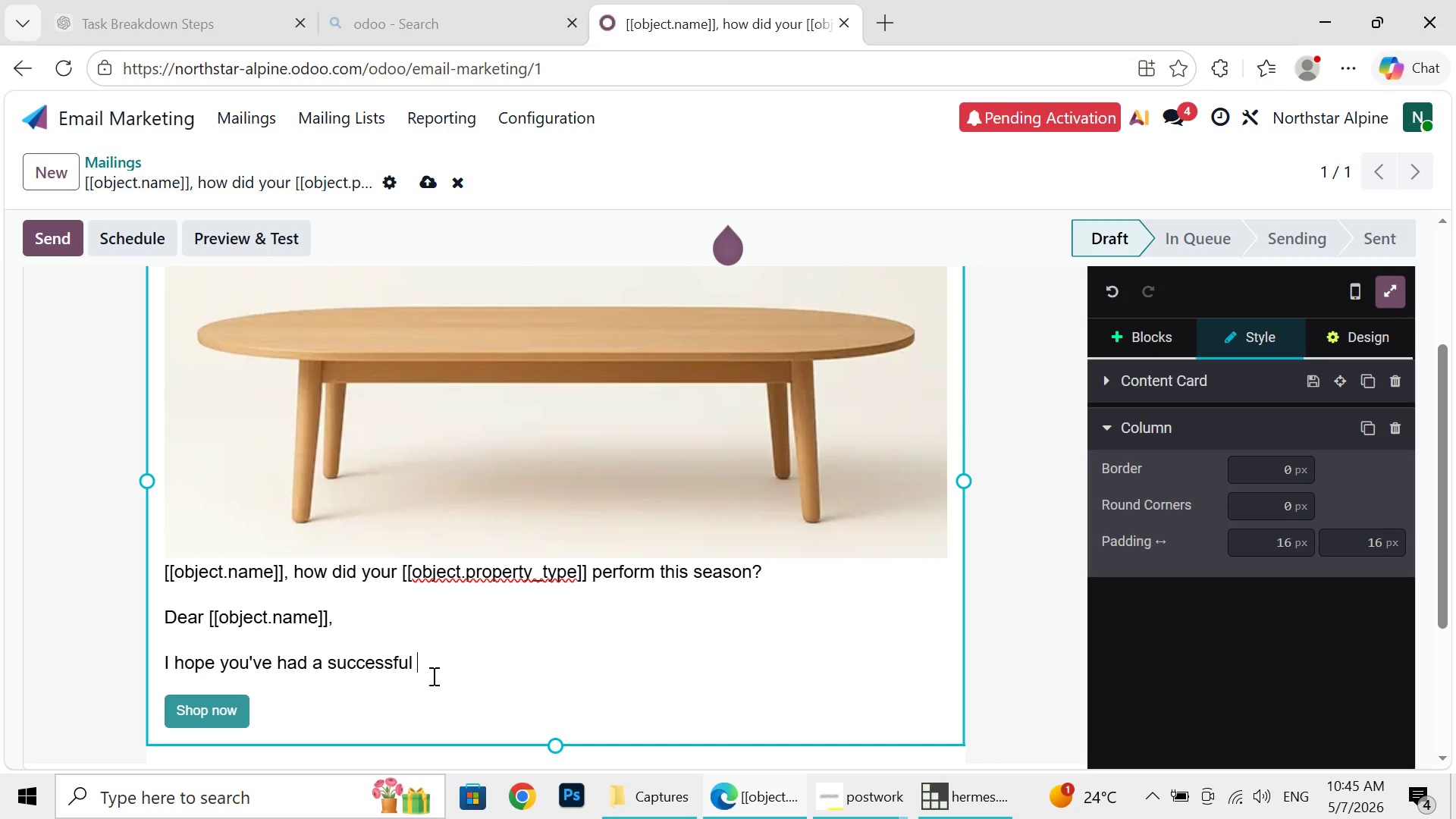 
type(peak)
 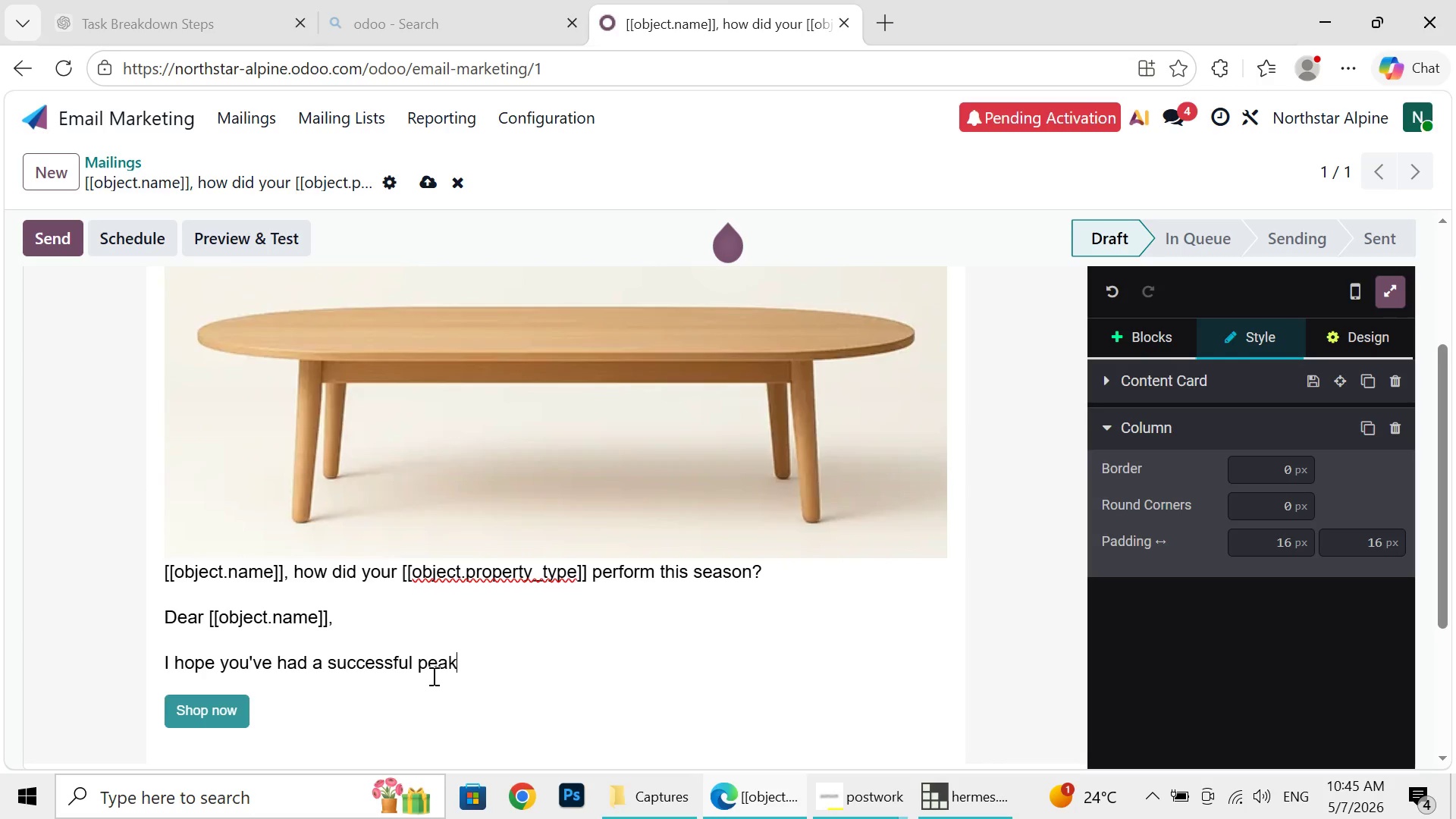 
type( season)
 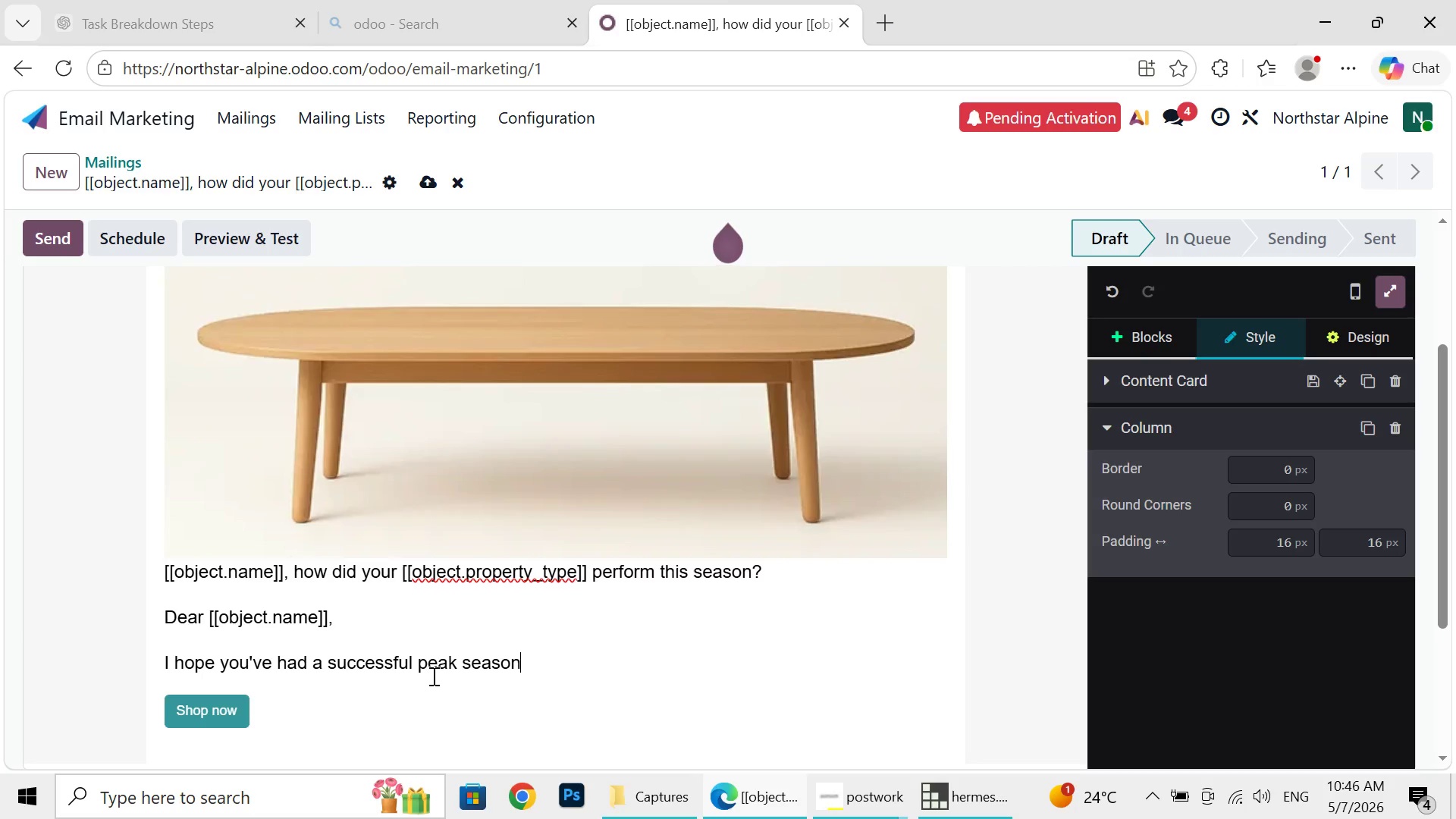 
type( with your [[object)
 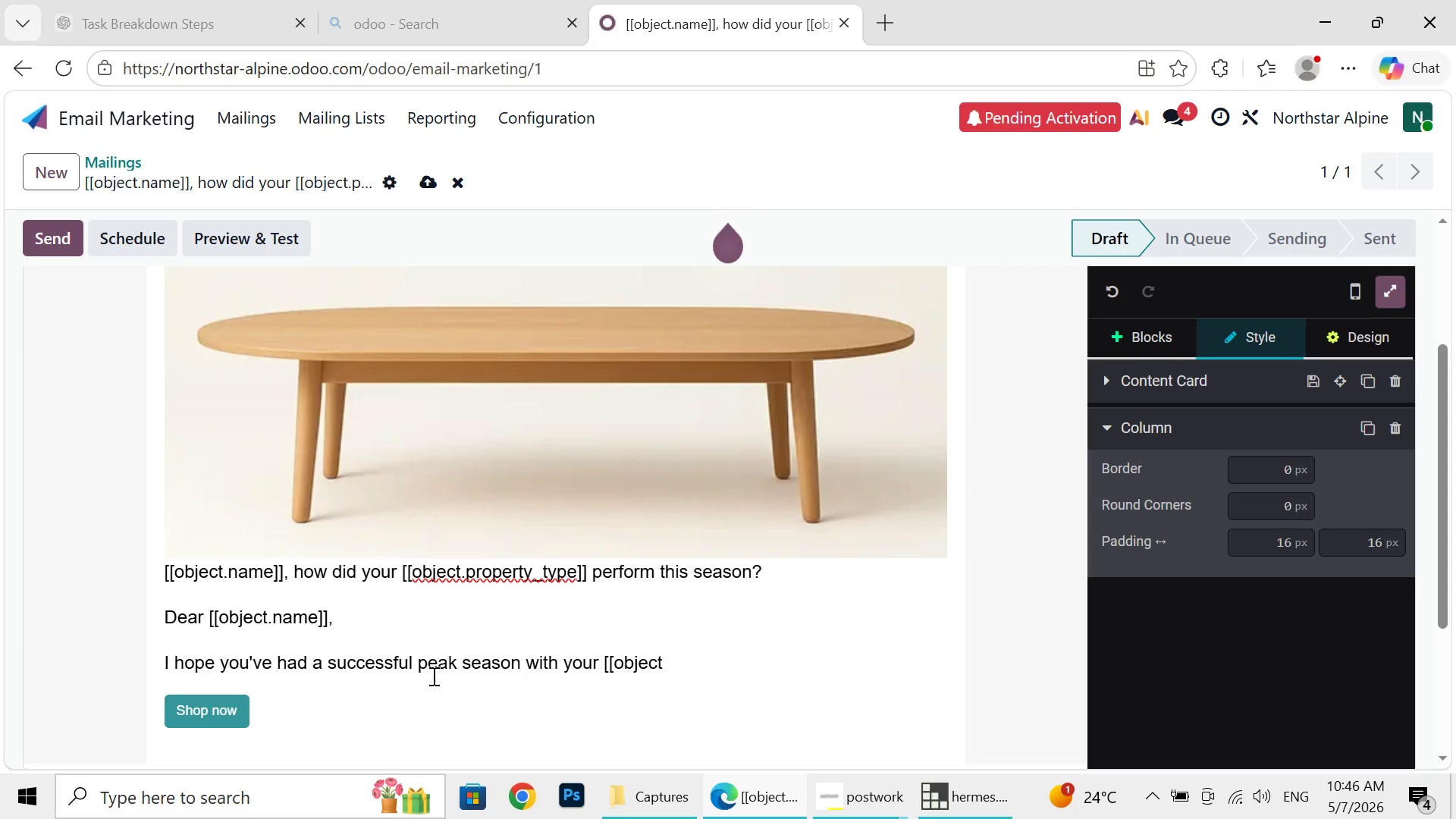 
type(.property)
 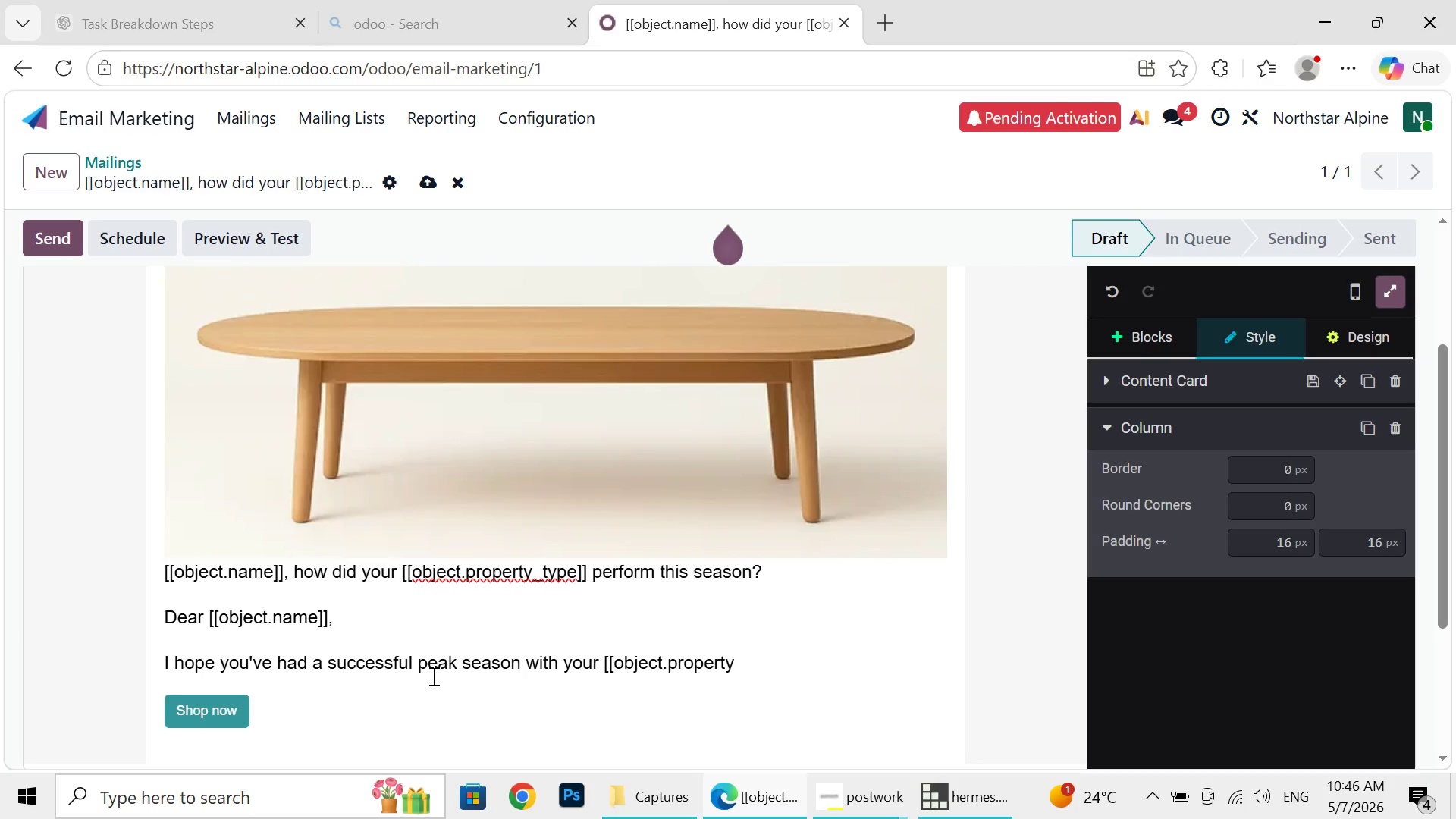 
wait(6.89)
 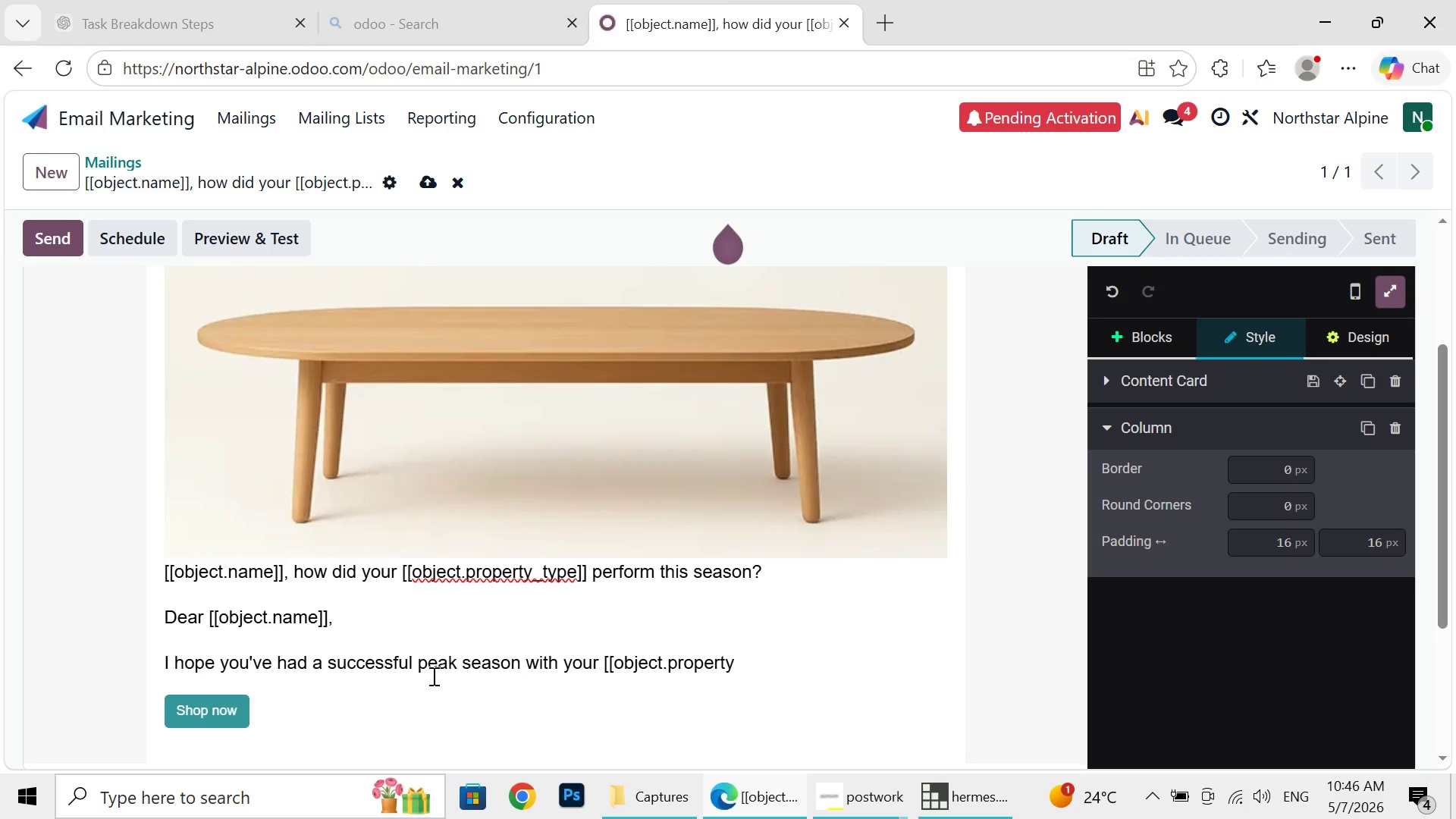 
key(Shift+Minus)
 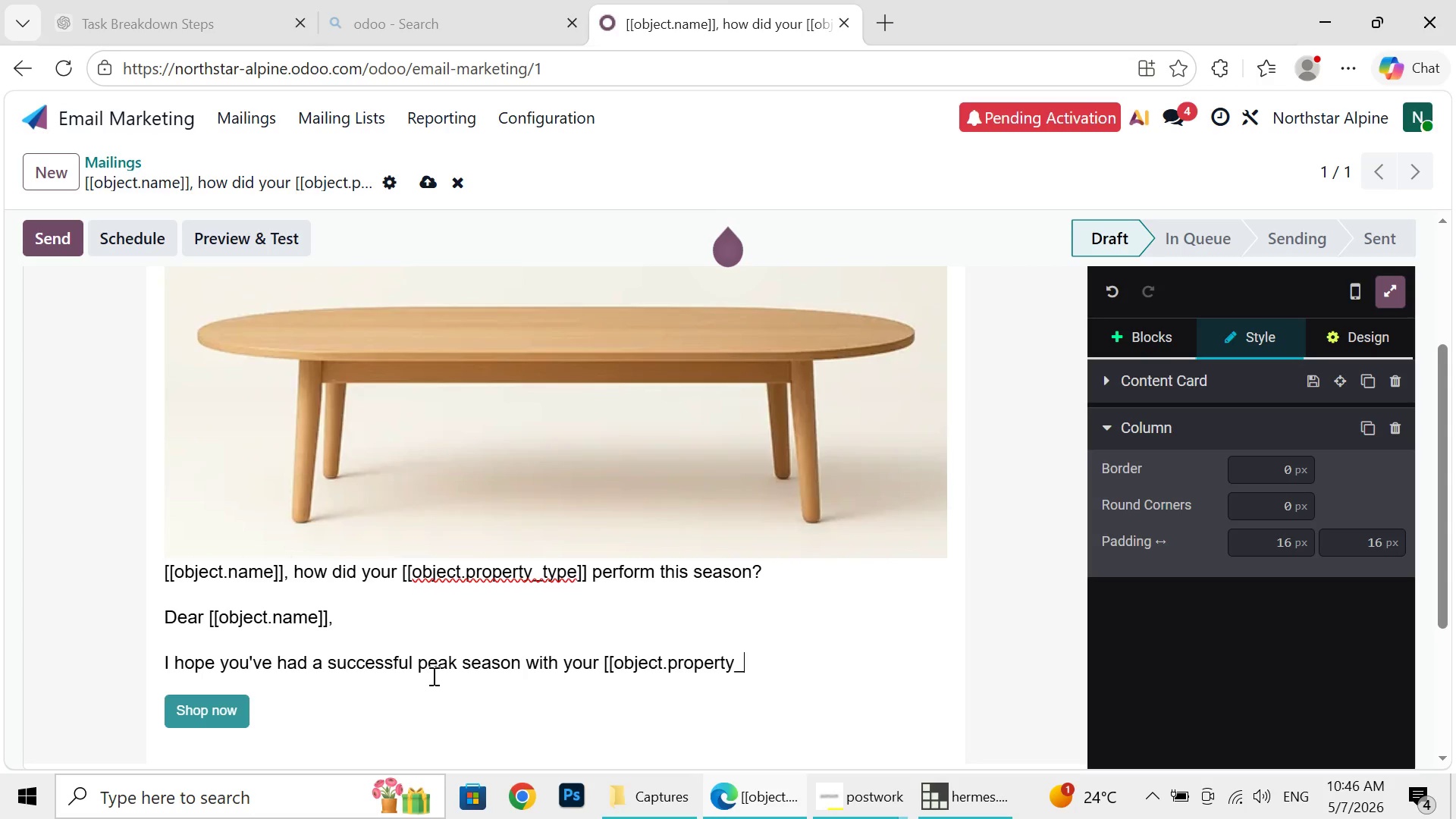 
type(type]].)
 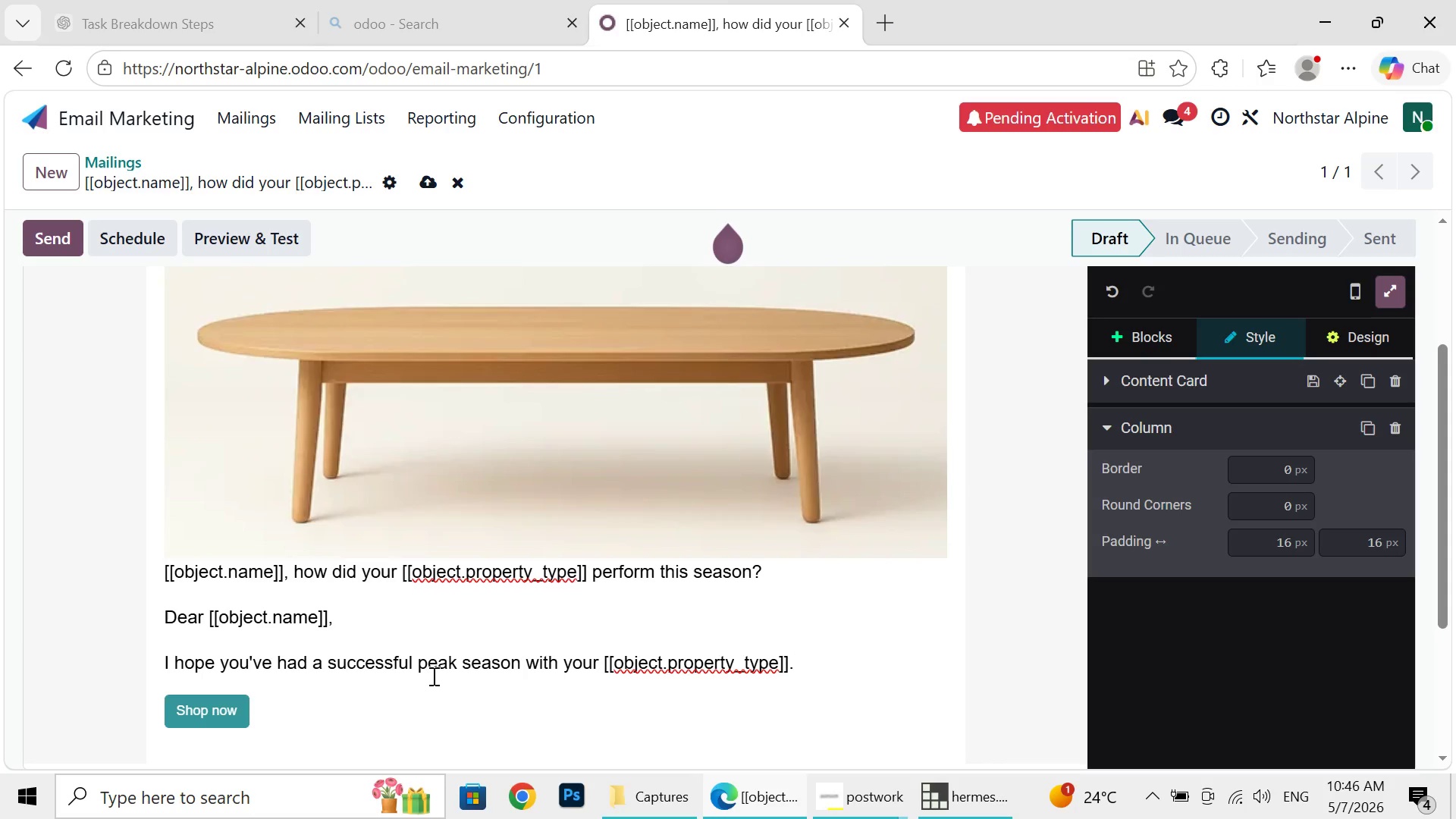 
wait(6.5)
 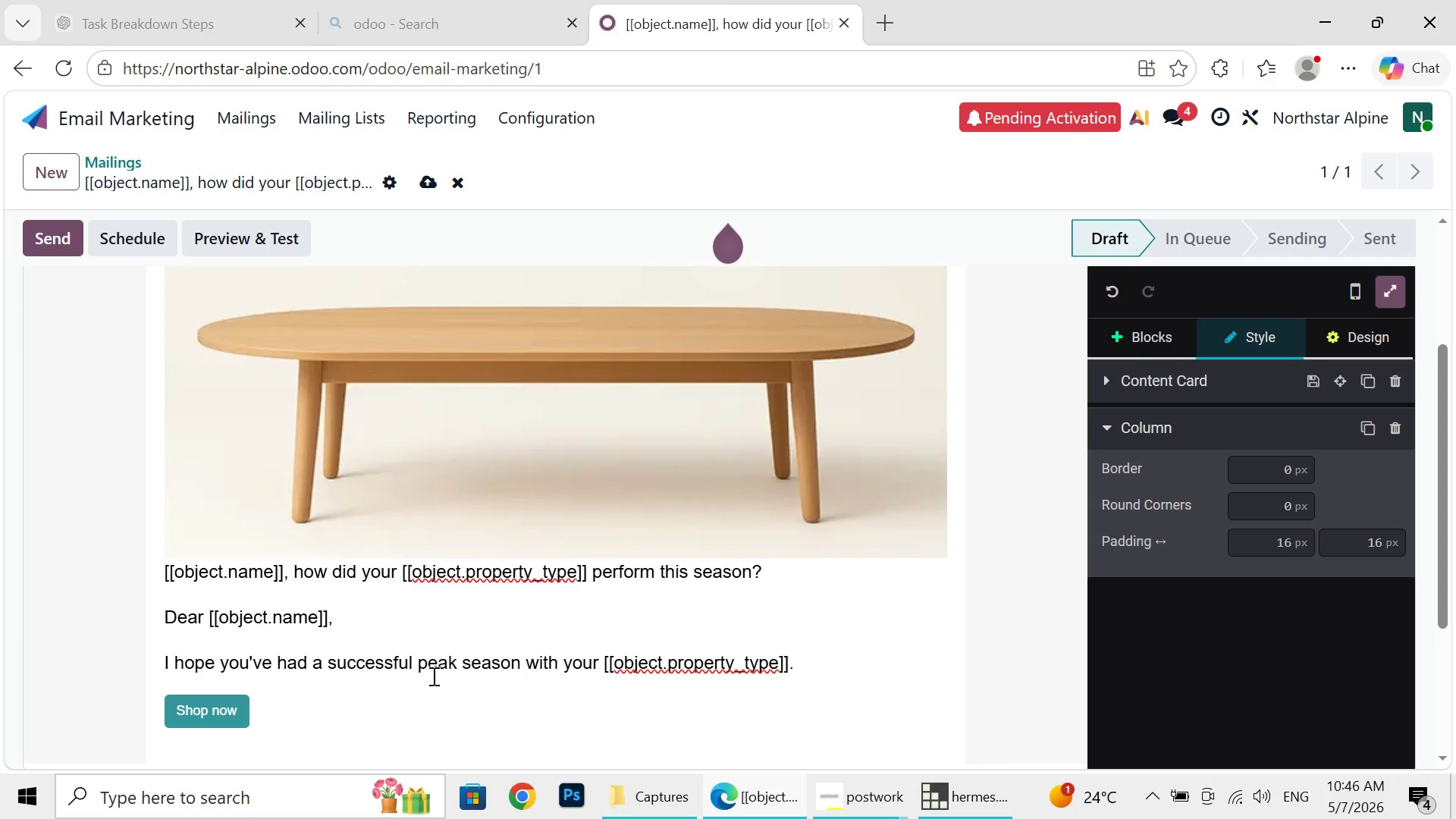 
key(Enter)
 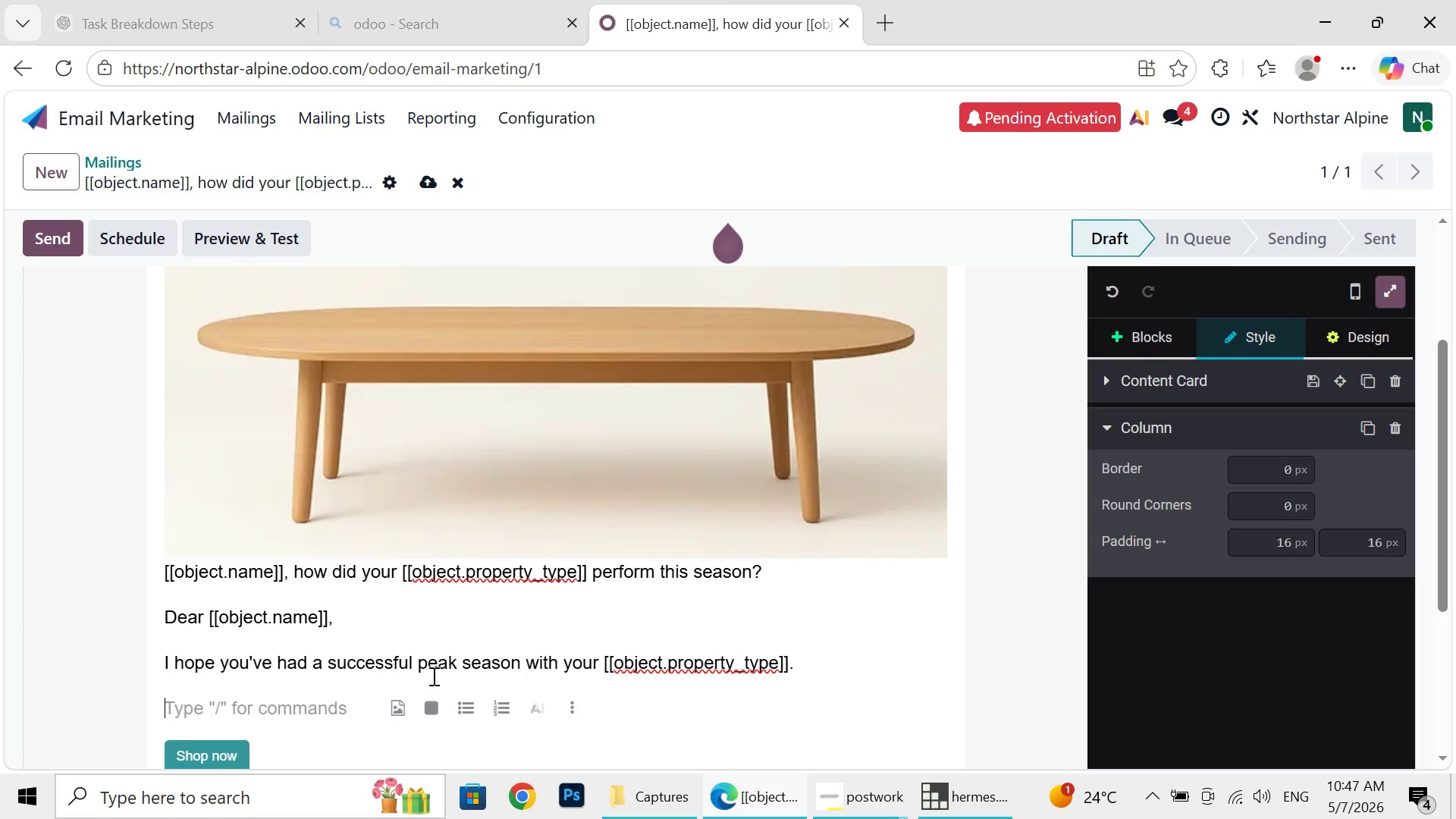 
wait(5.53)
 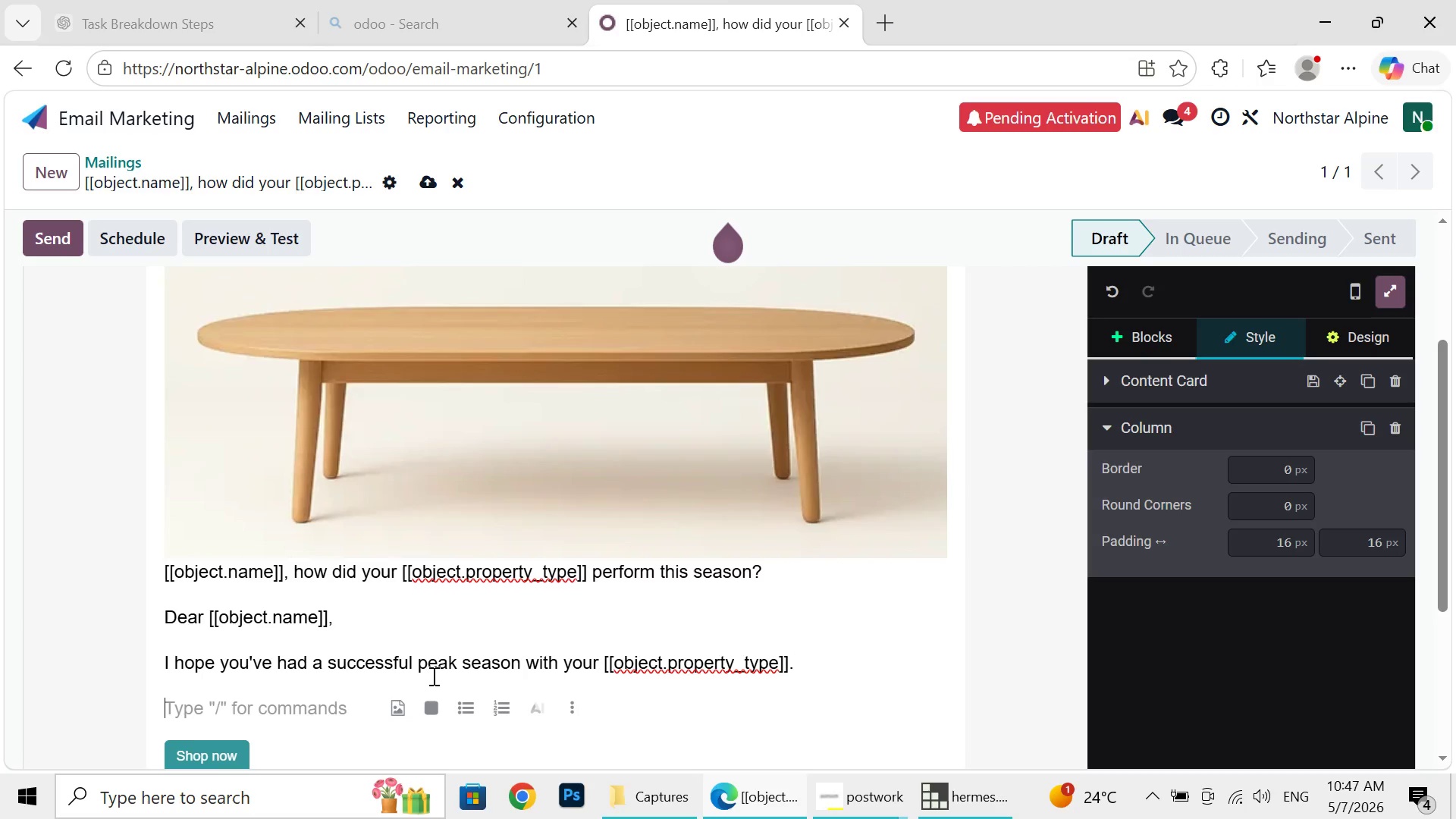 
type(Last year, you explored working with Northstar)
 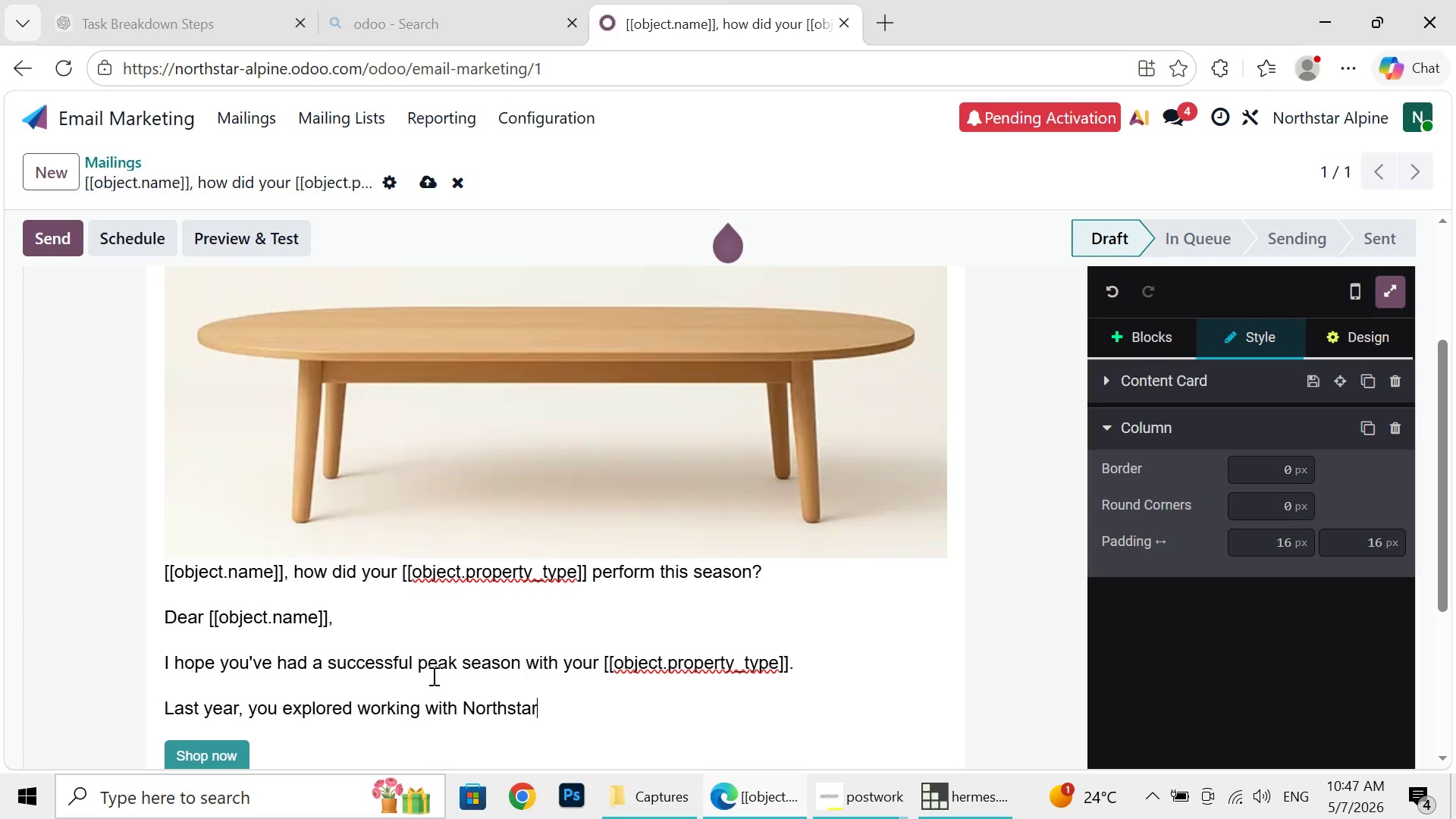 
wait(14.91)
 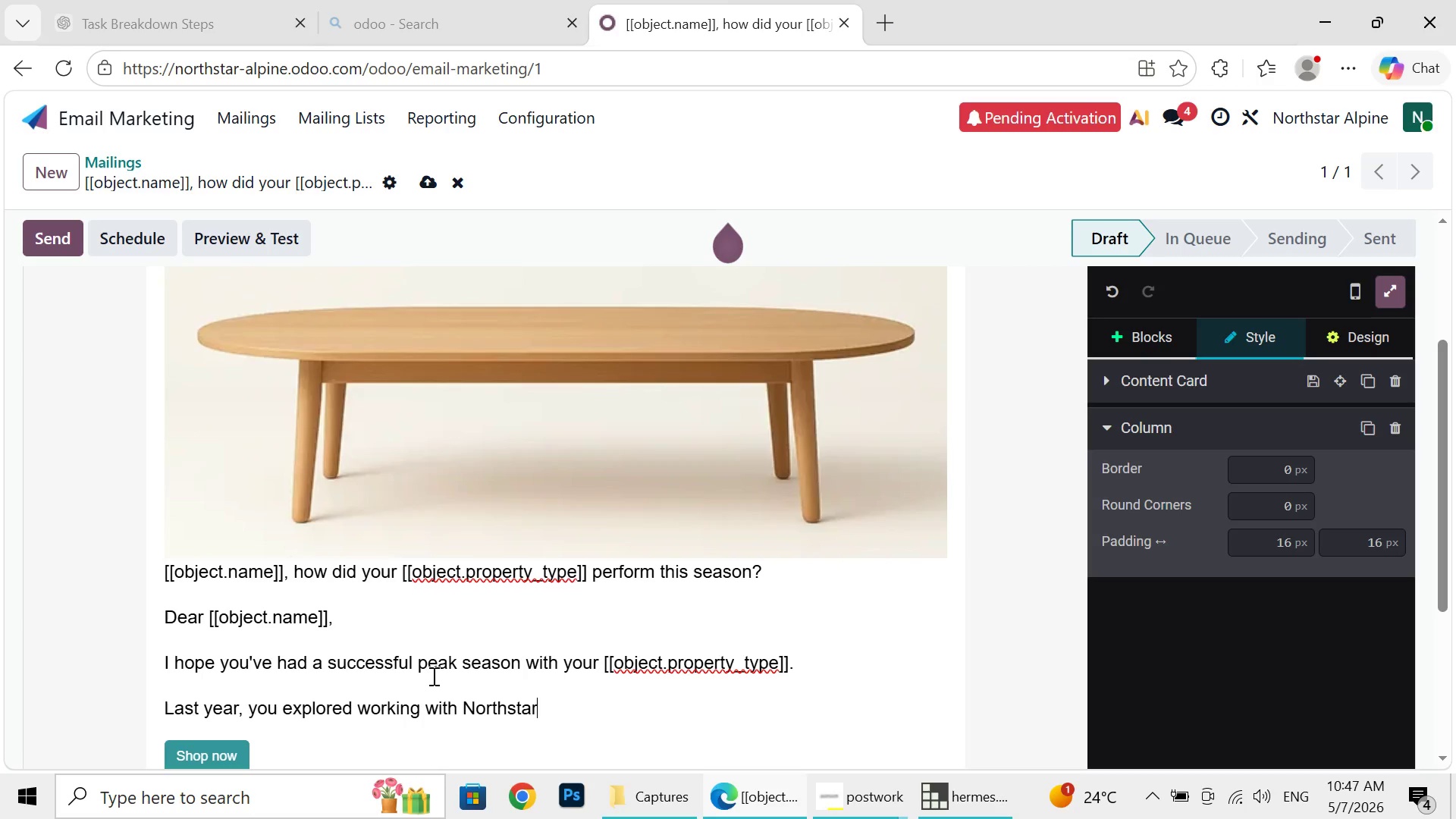 
type( Alpine retreats, nd I wanted)
 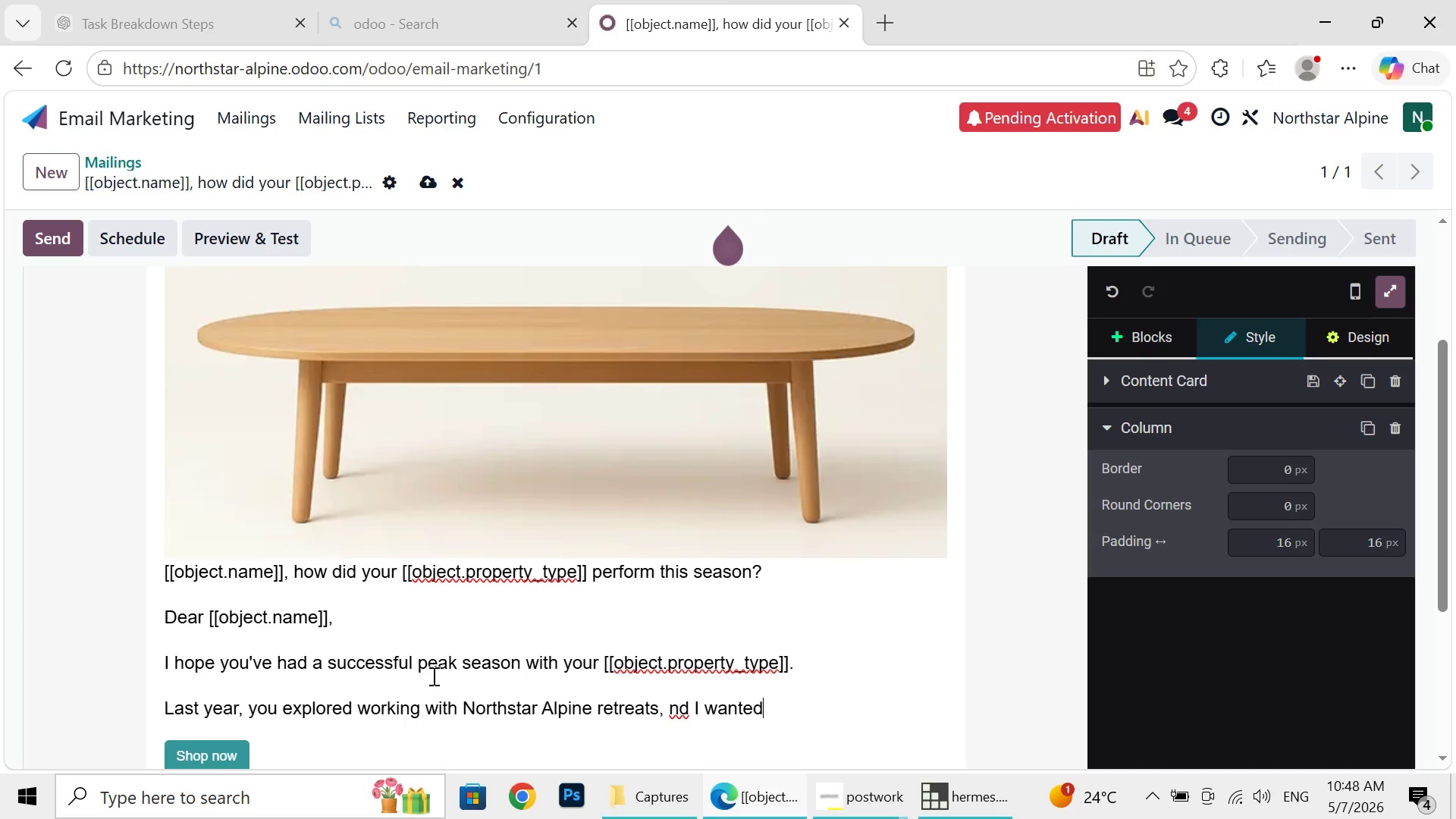 
wait(18.81)
 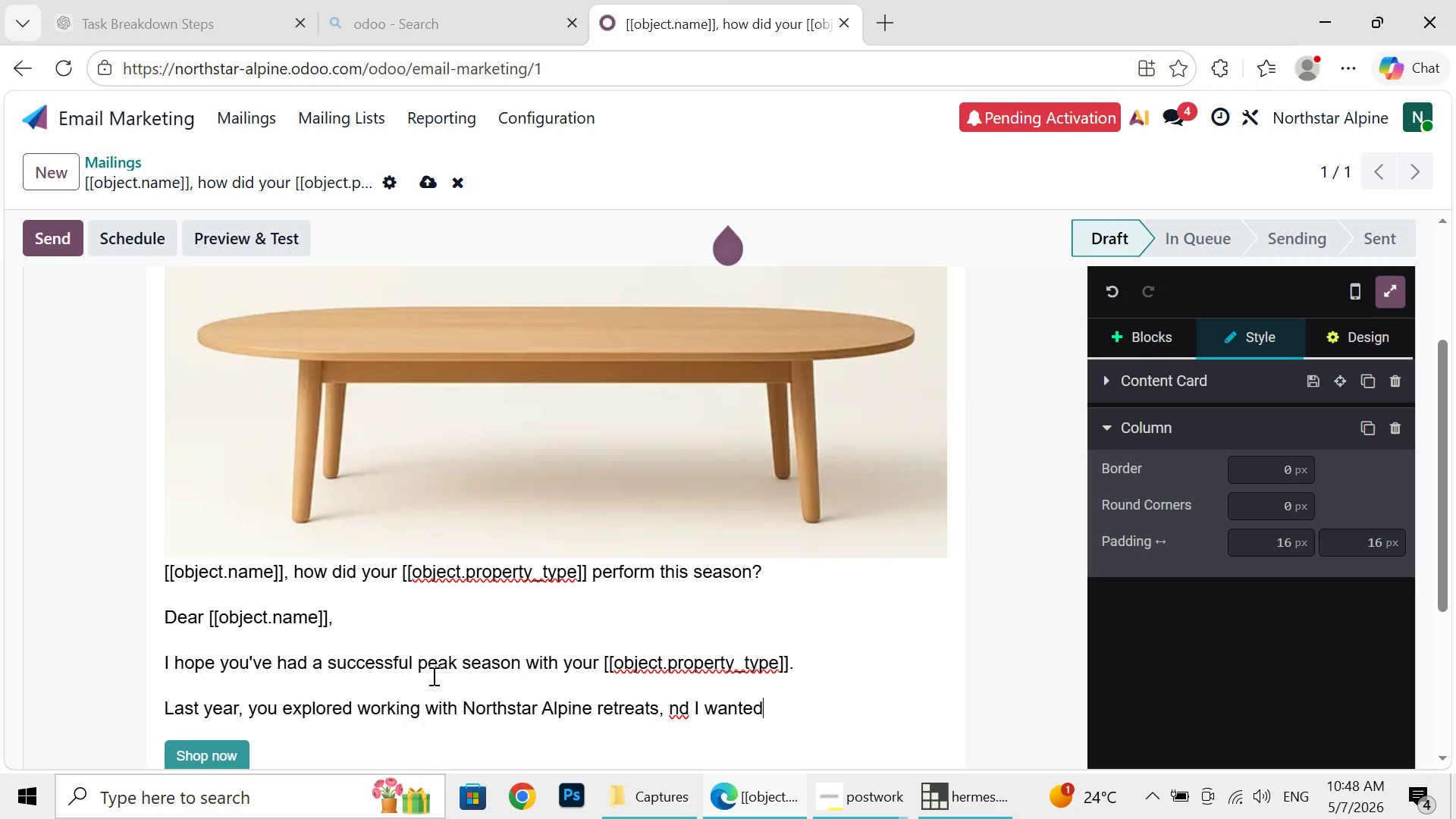 
left_click([665, 701])
 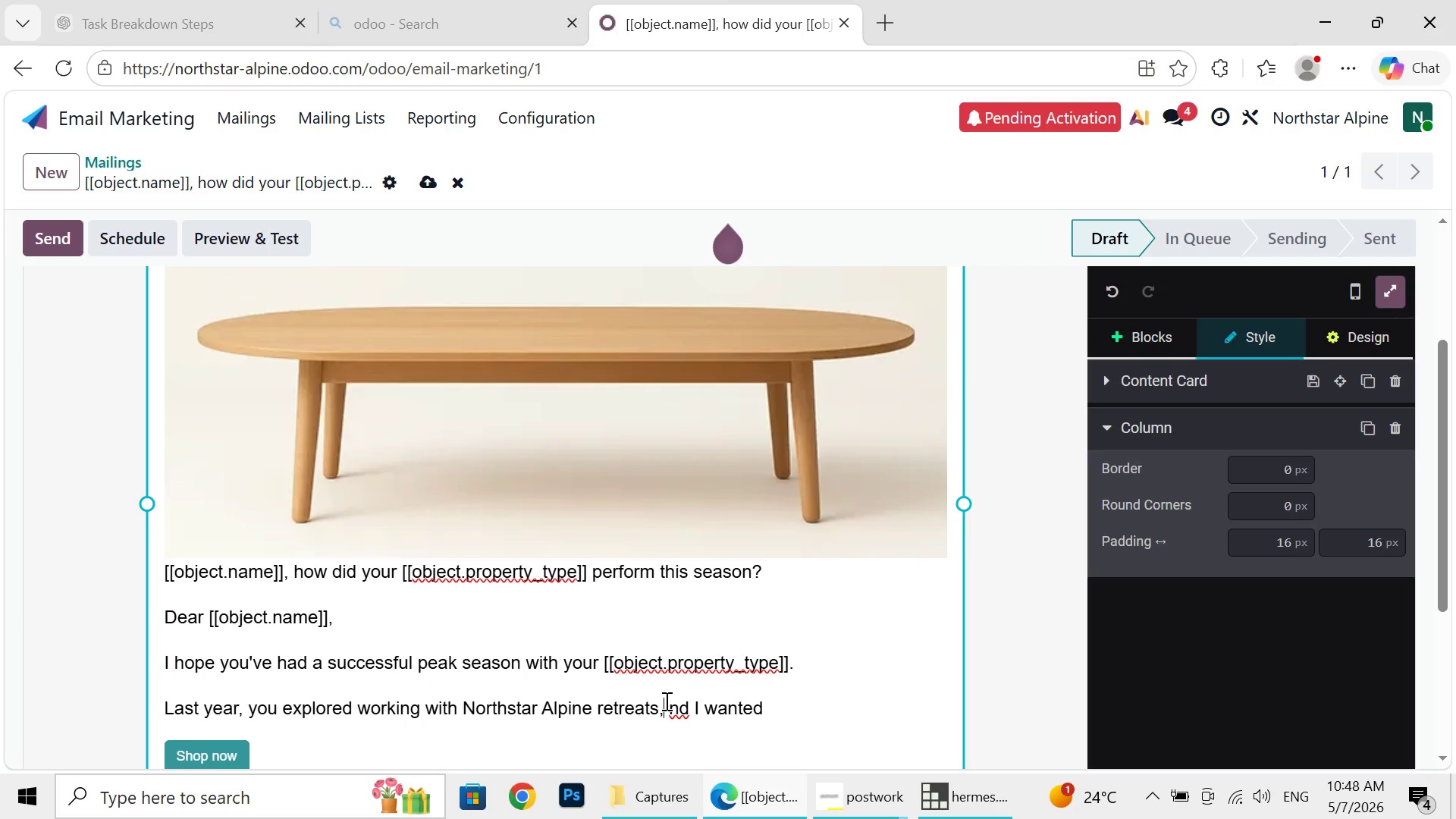 
key(A)
 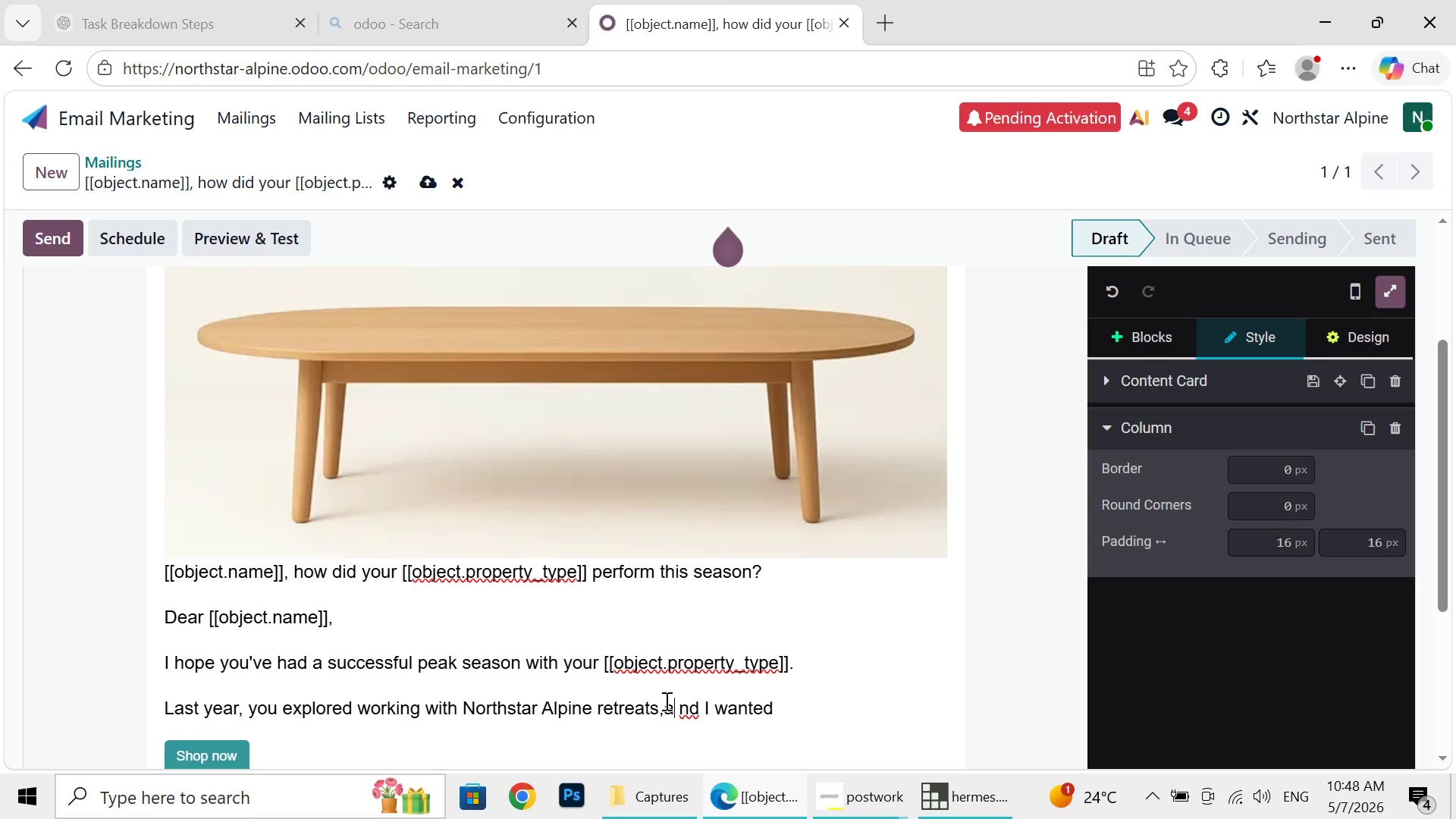 
key(Backspace)
 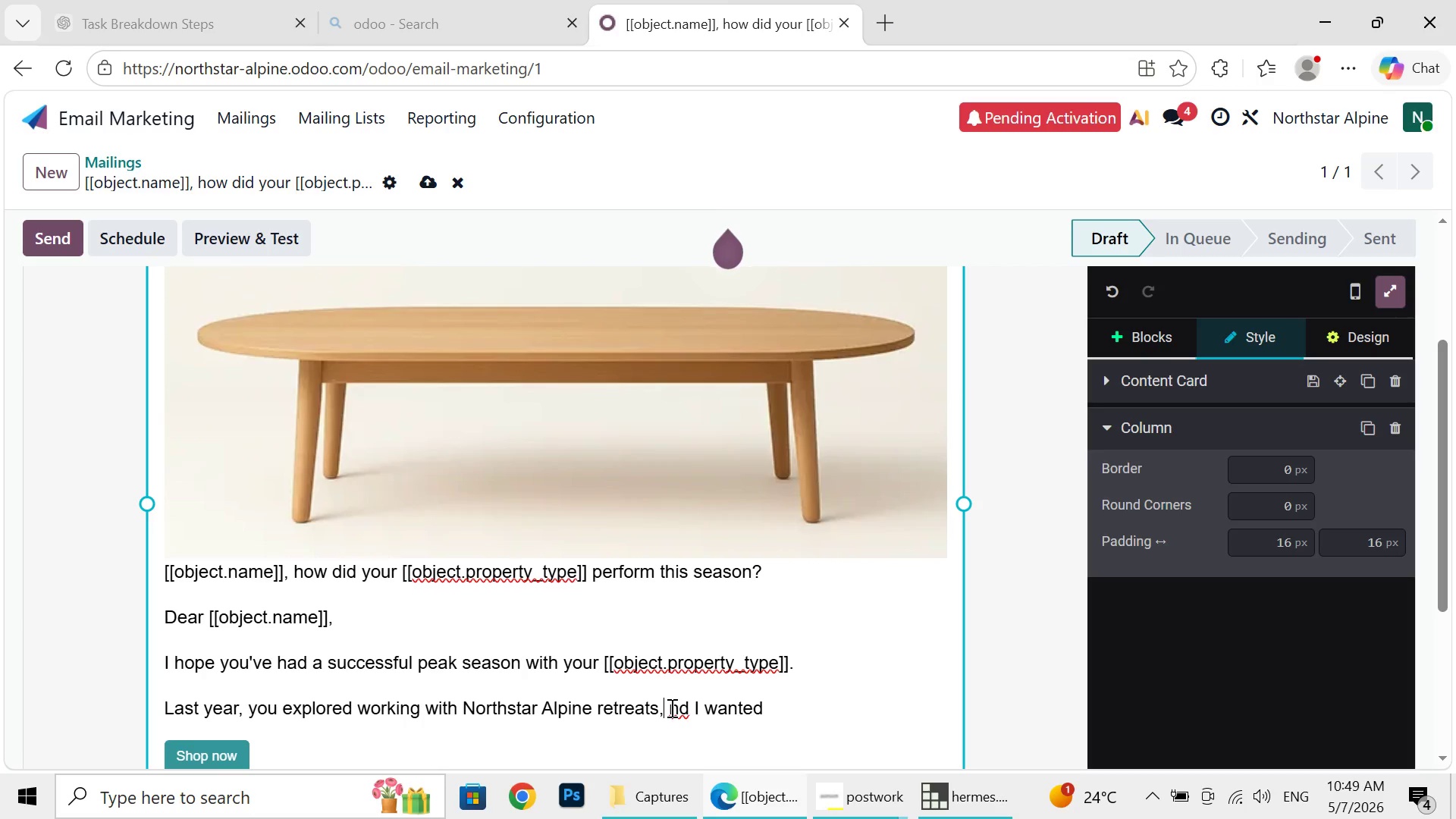 
wait(7.53)
 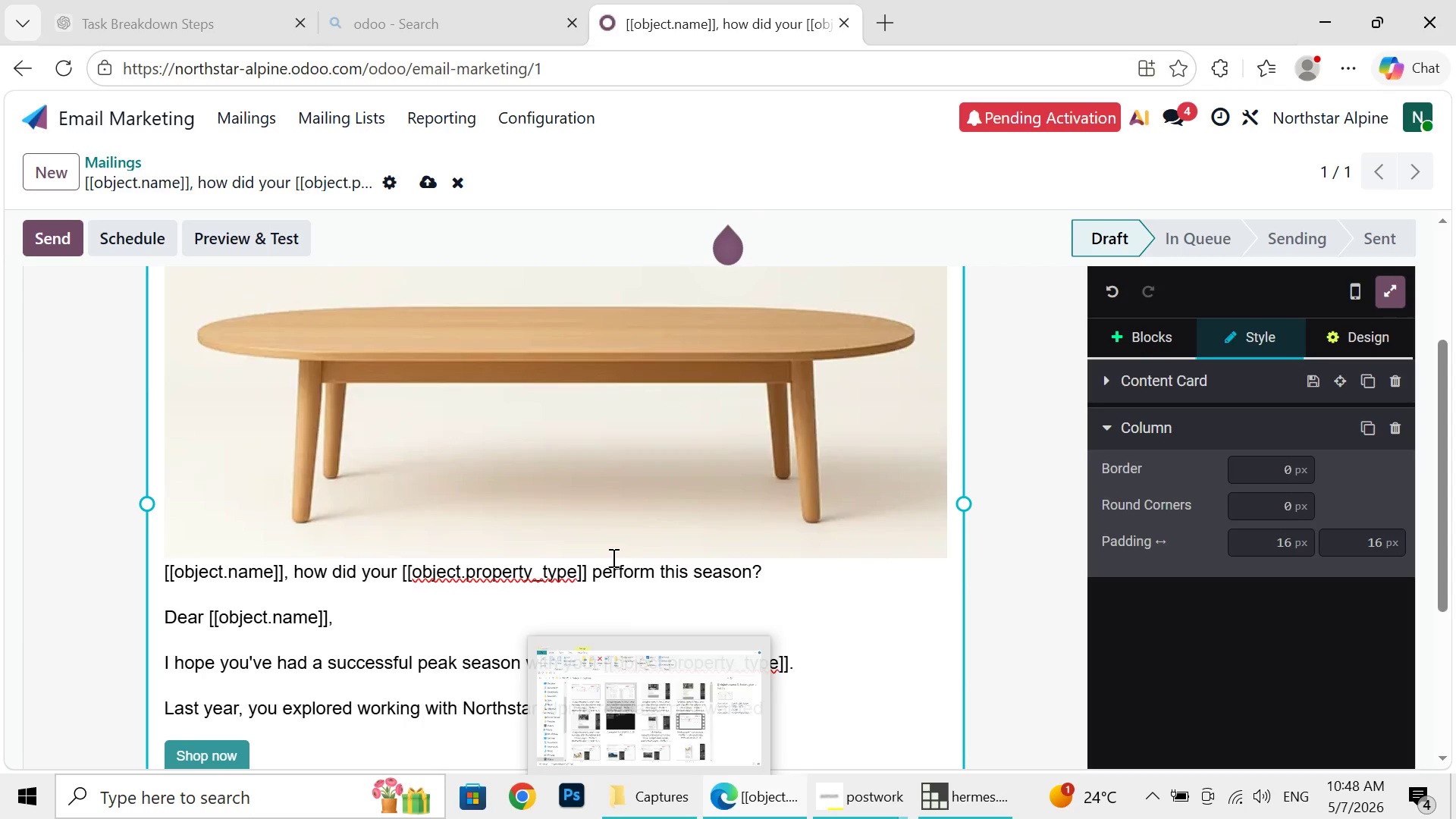 
left_click([668, 711])
 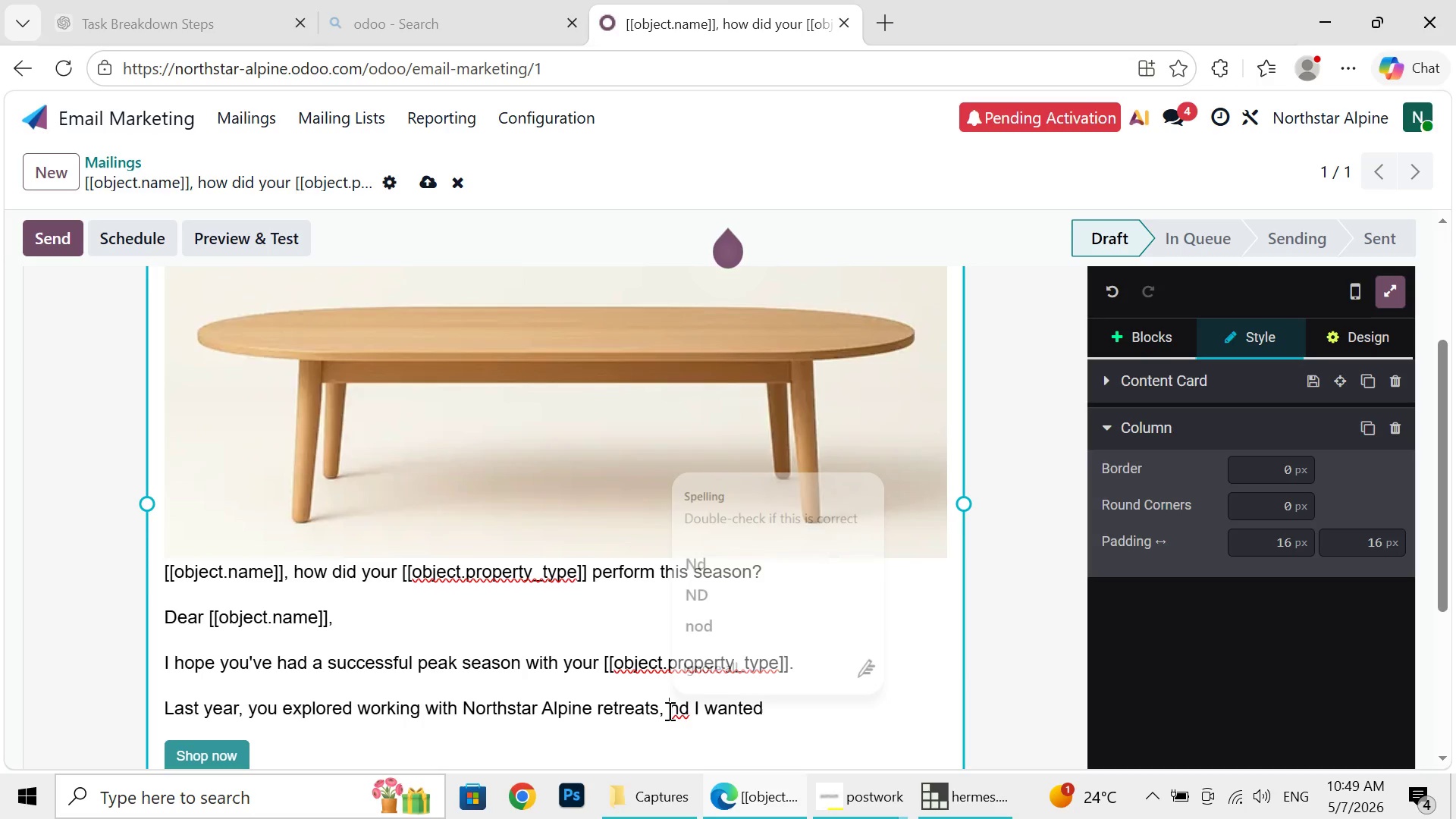 
key(A)
 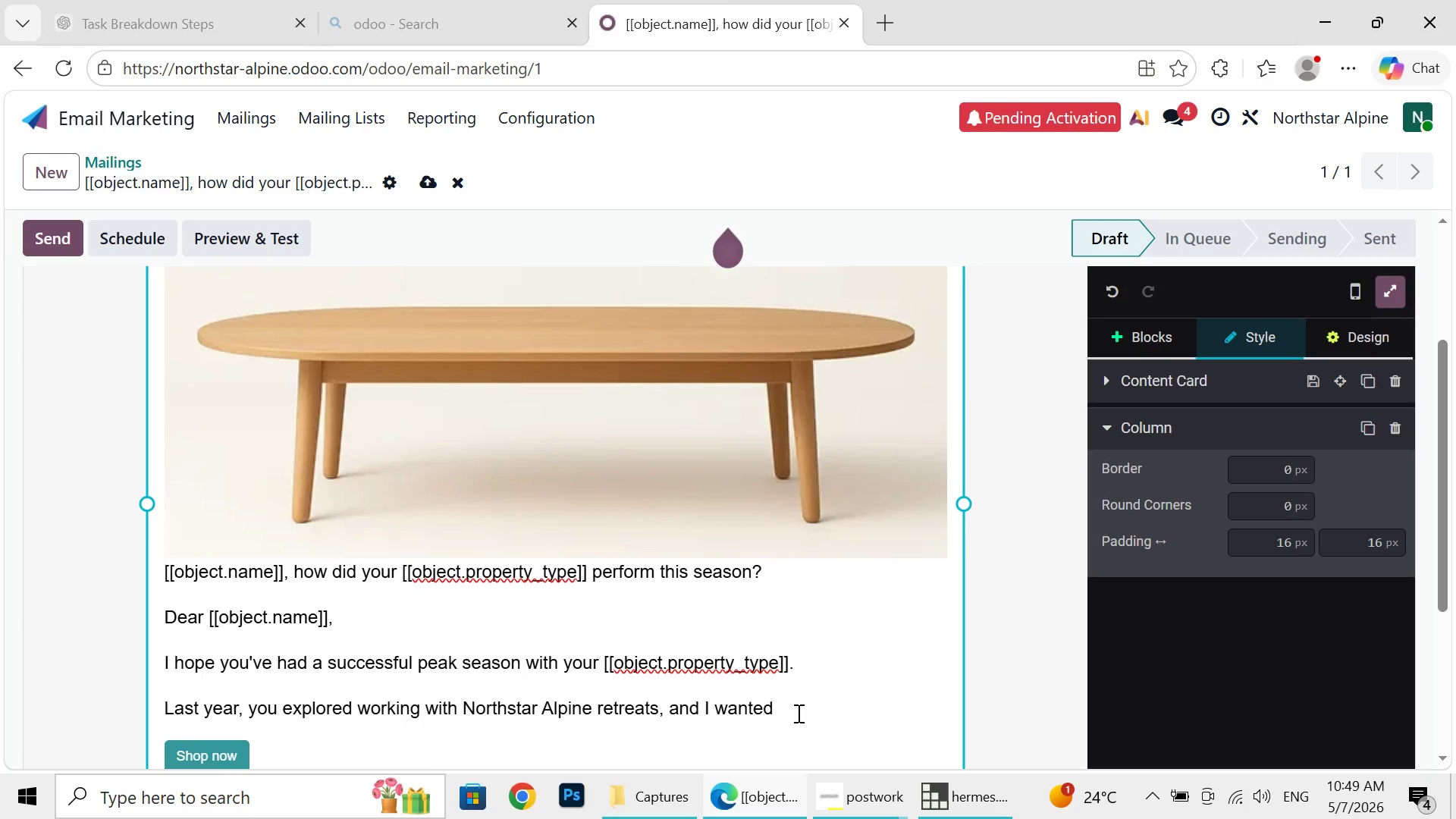 
left_click([797, 713])
 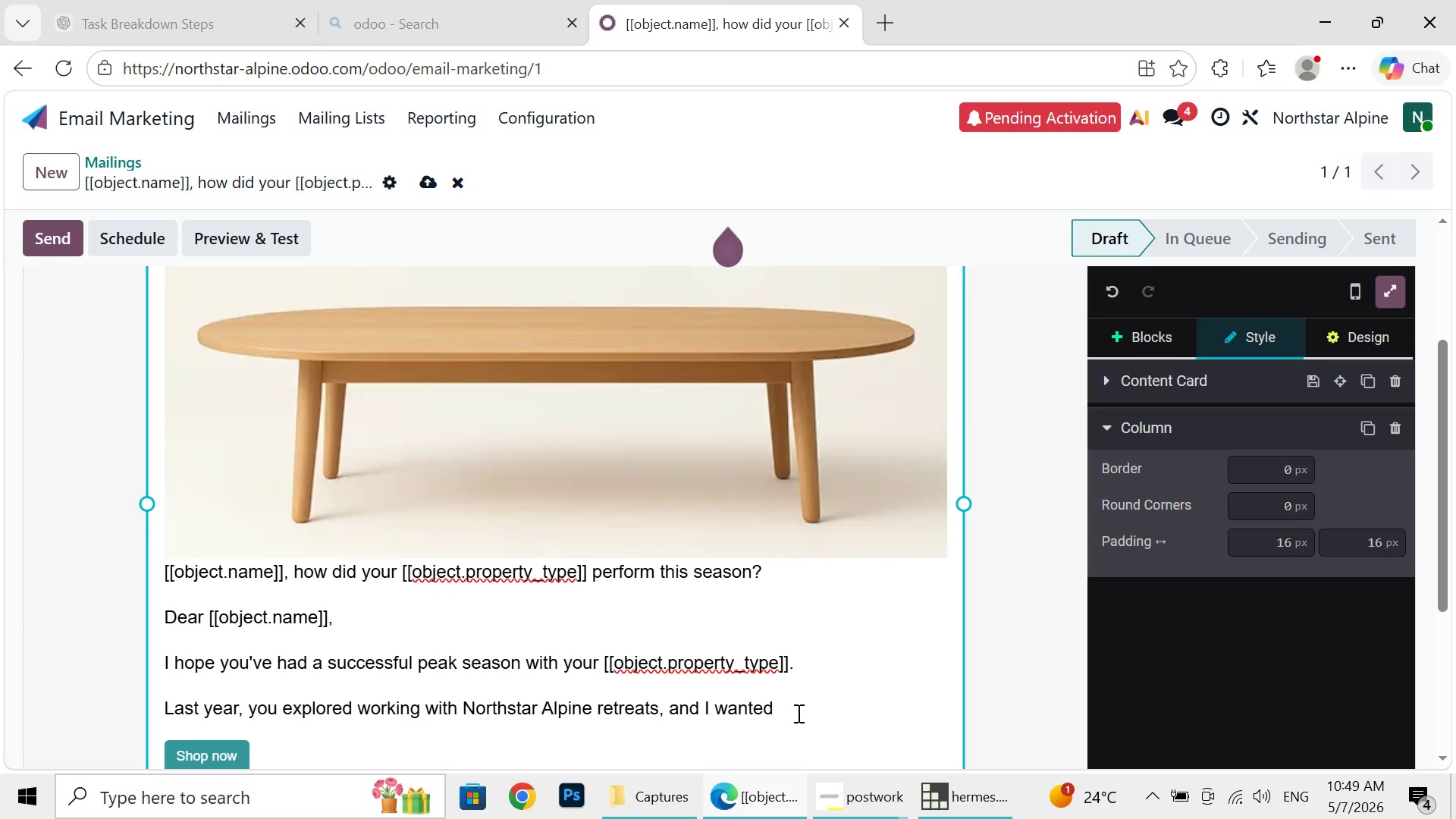 
type( to pers)
 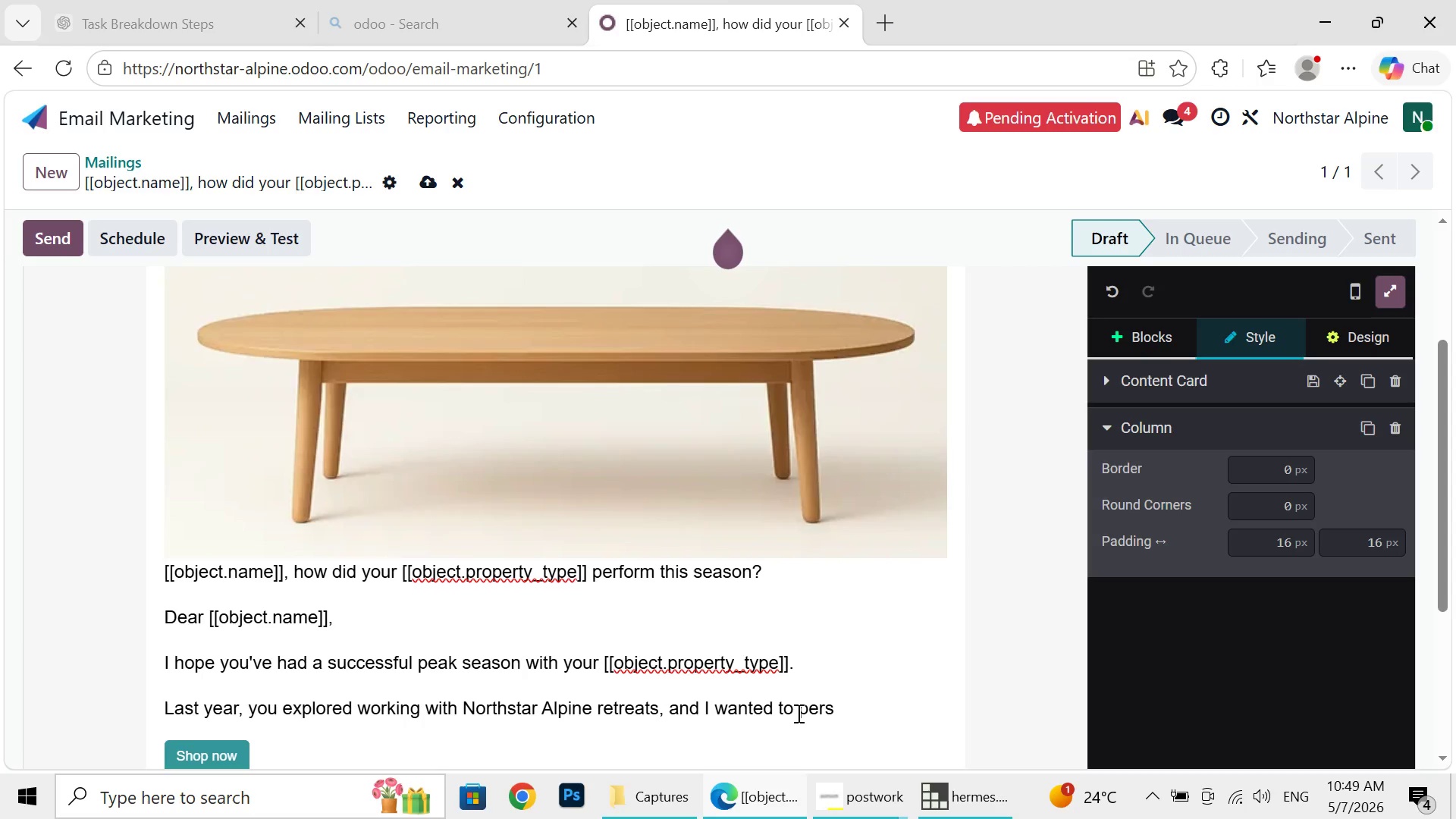 
type(onally check in to see how thing have)
 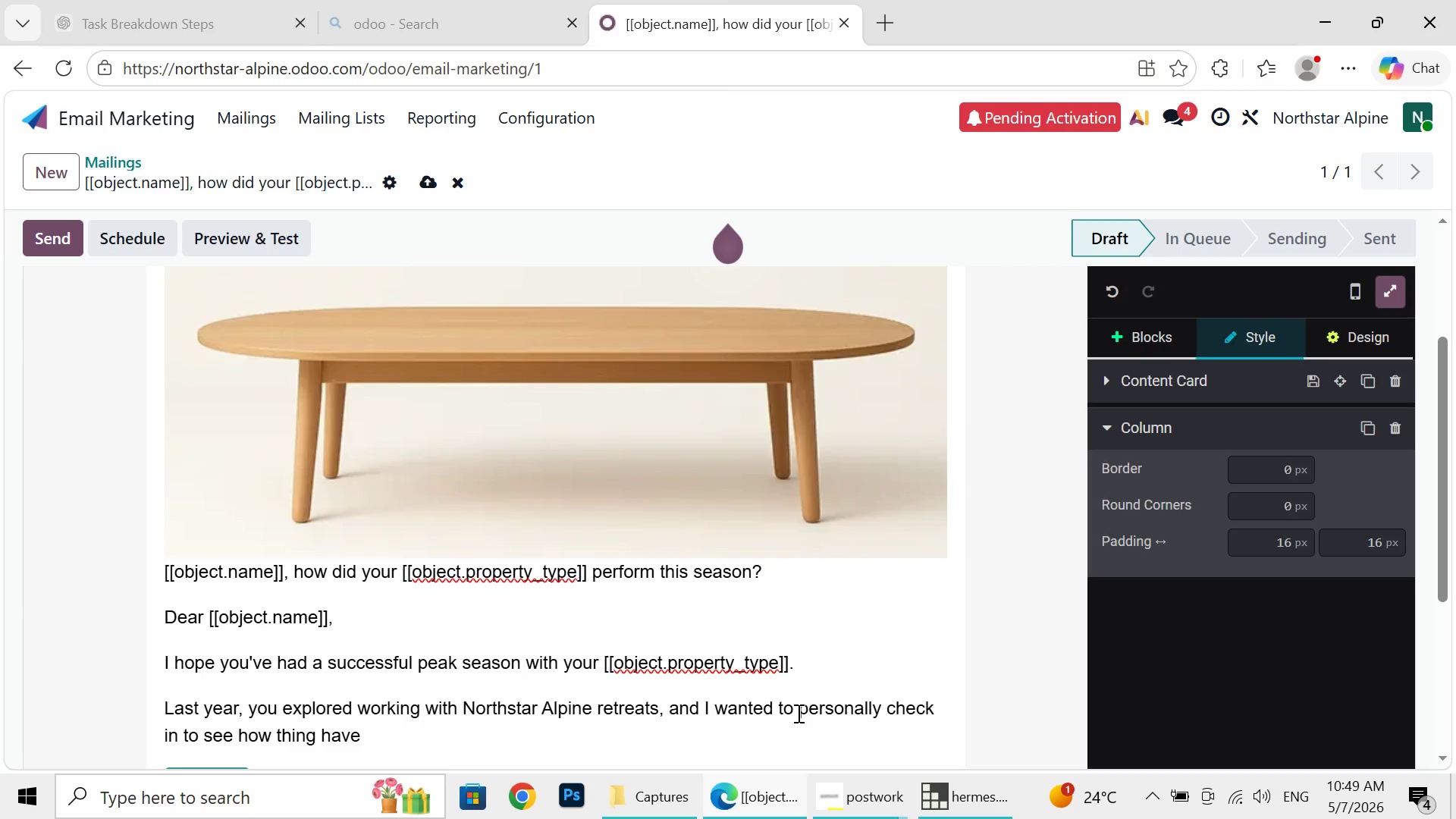 
wait(7.02)
 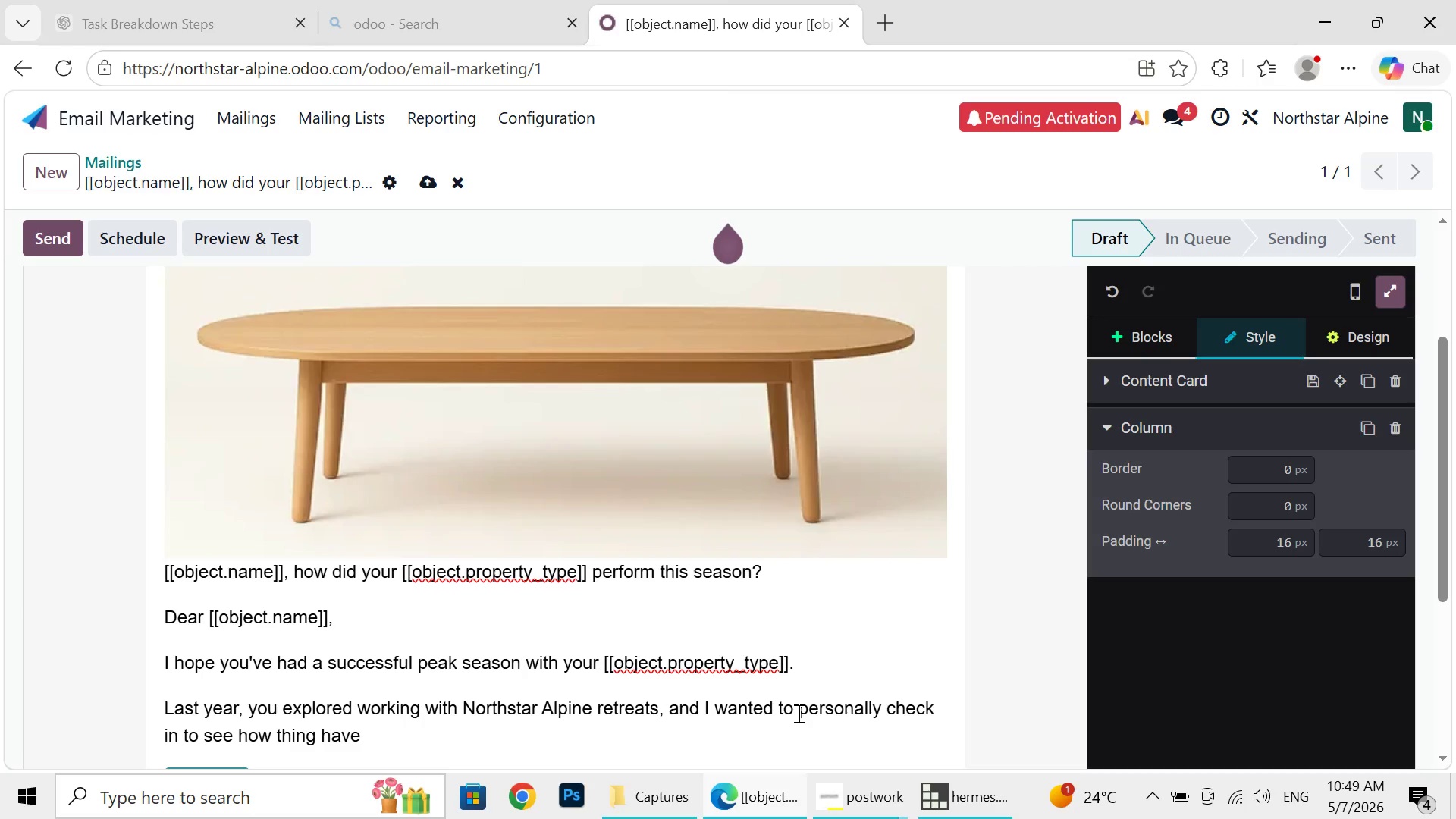 
key(Space)
 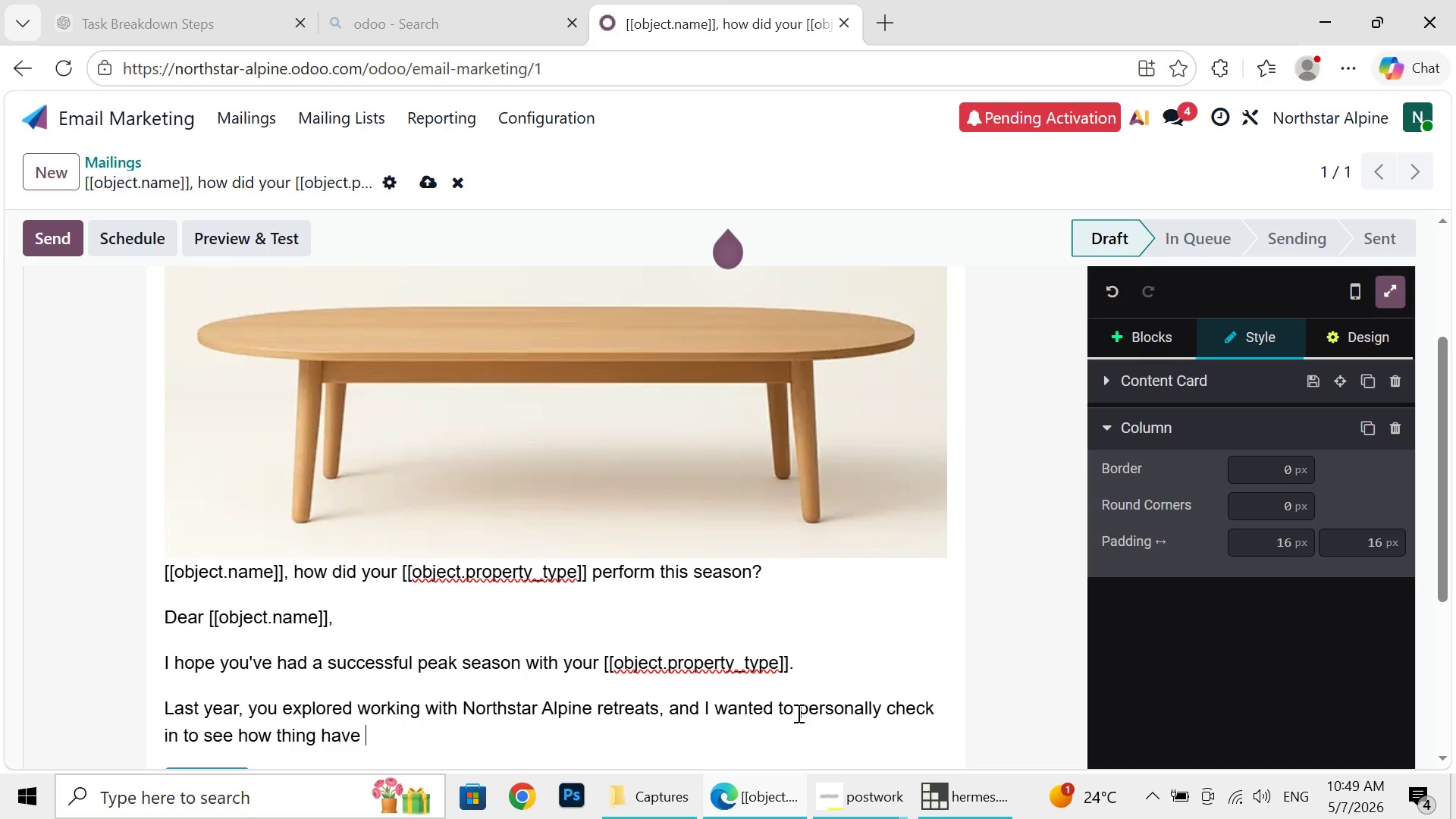 
type(been going on your r)
key(Backspace)
type(end -)
 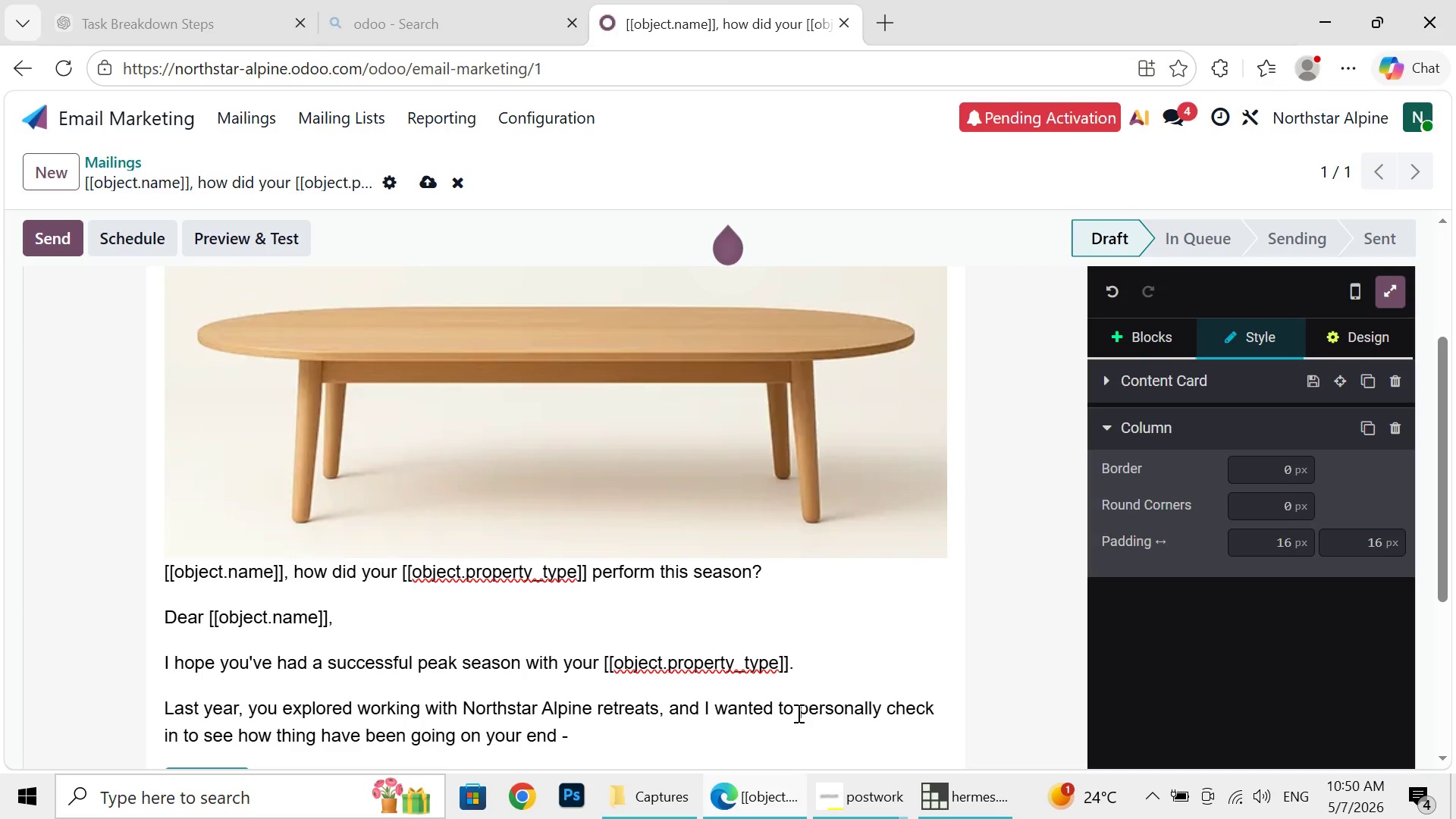 
type( especially with occupancy )
key(Backspace)
type(, guest demand)
 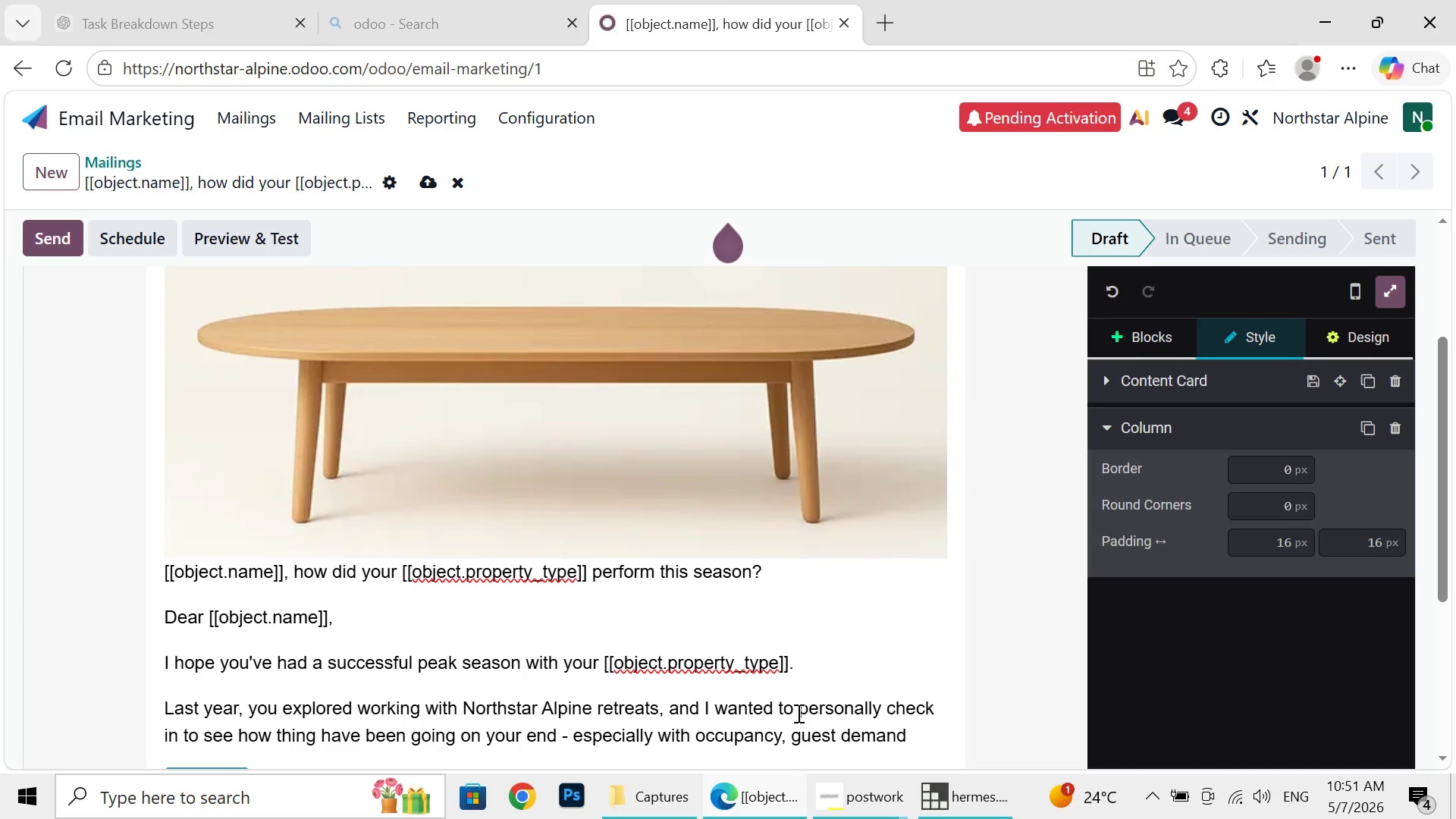 
key(Space)
 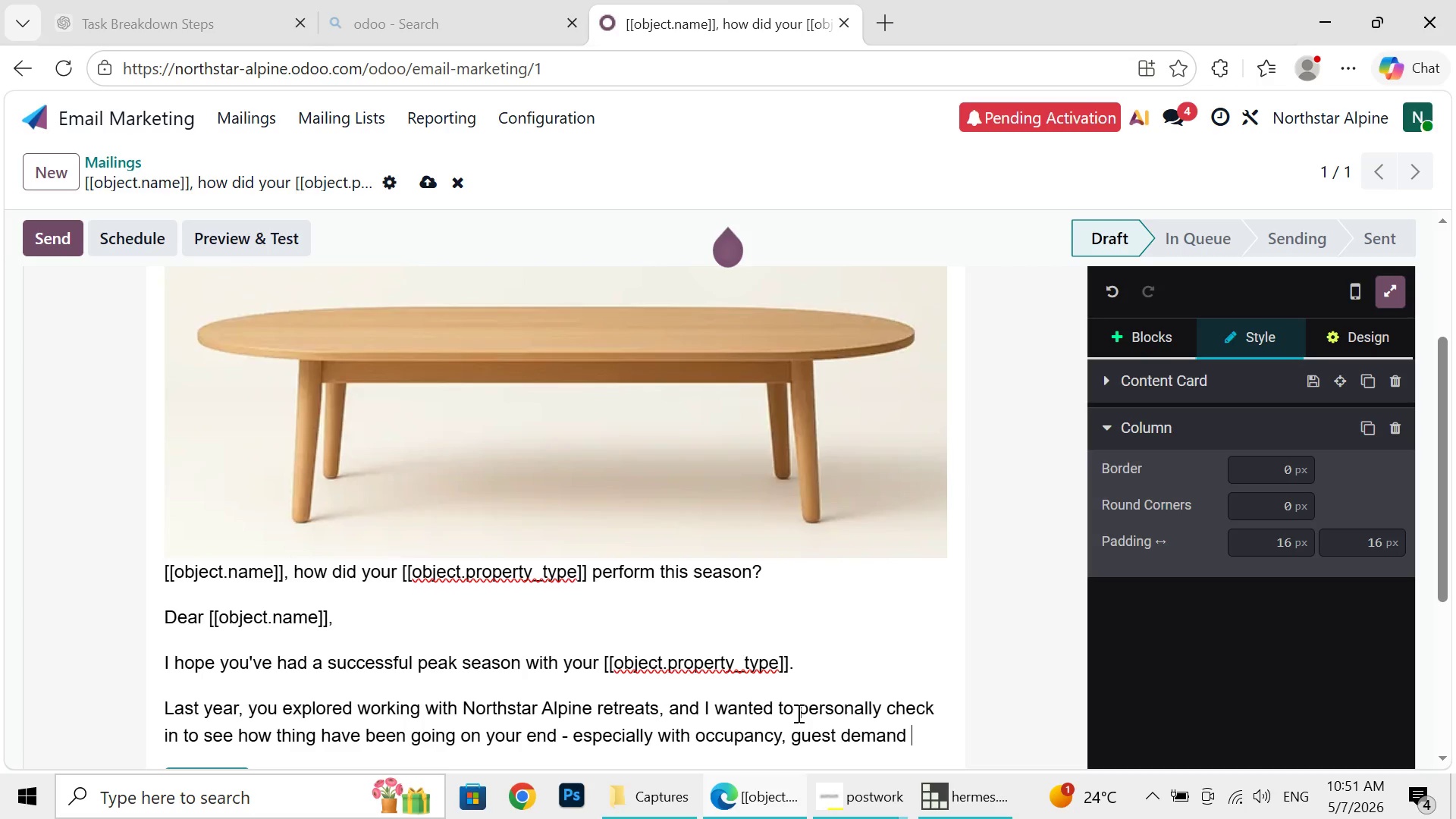 
key(Backspace)
 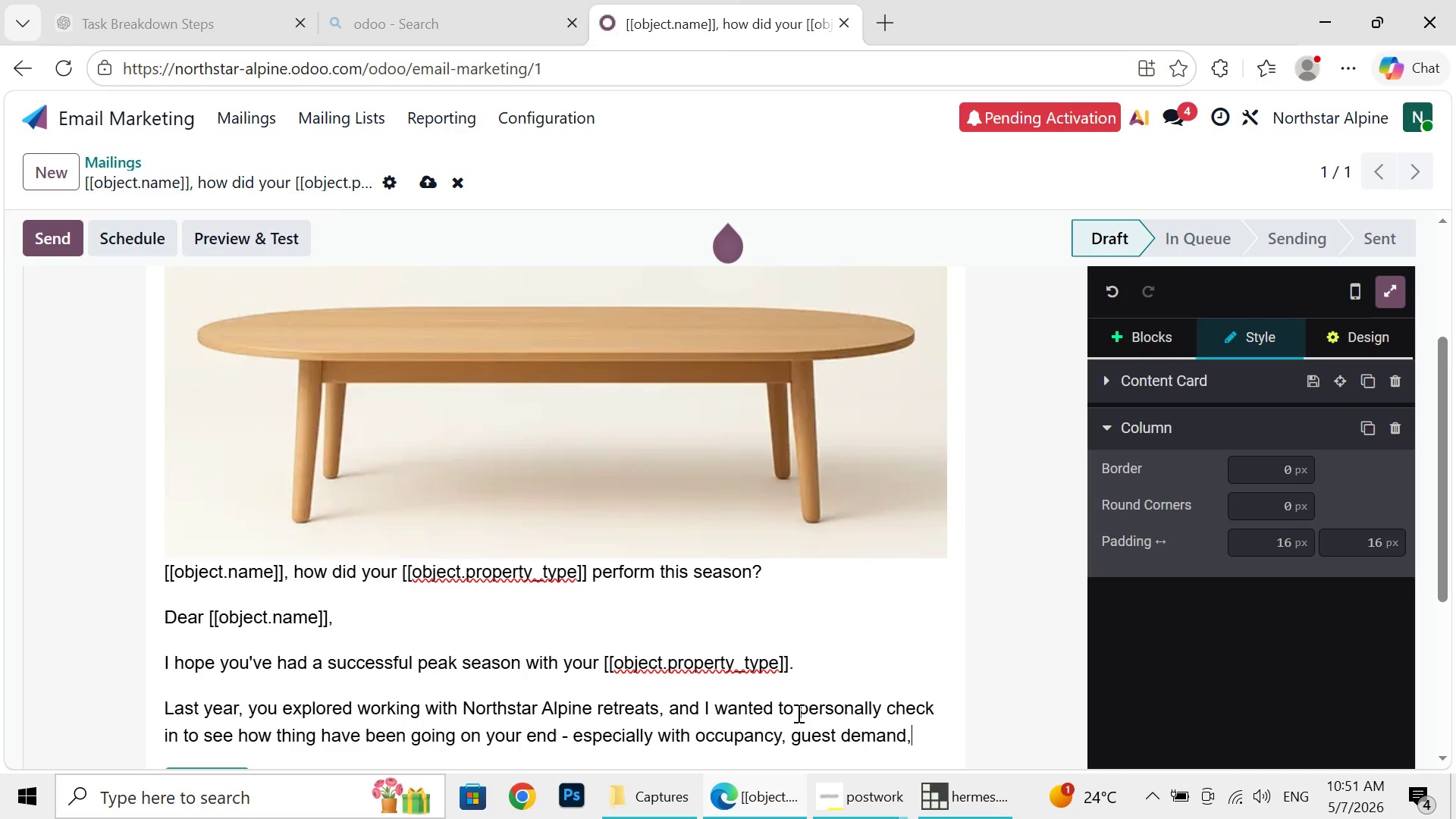 
key(Comma)
 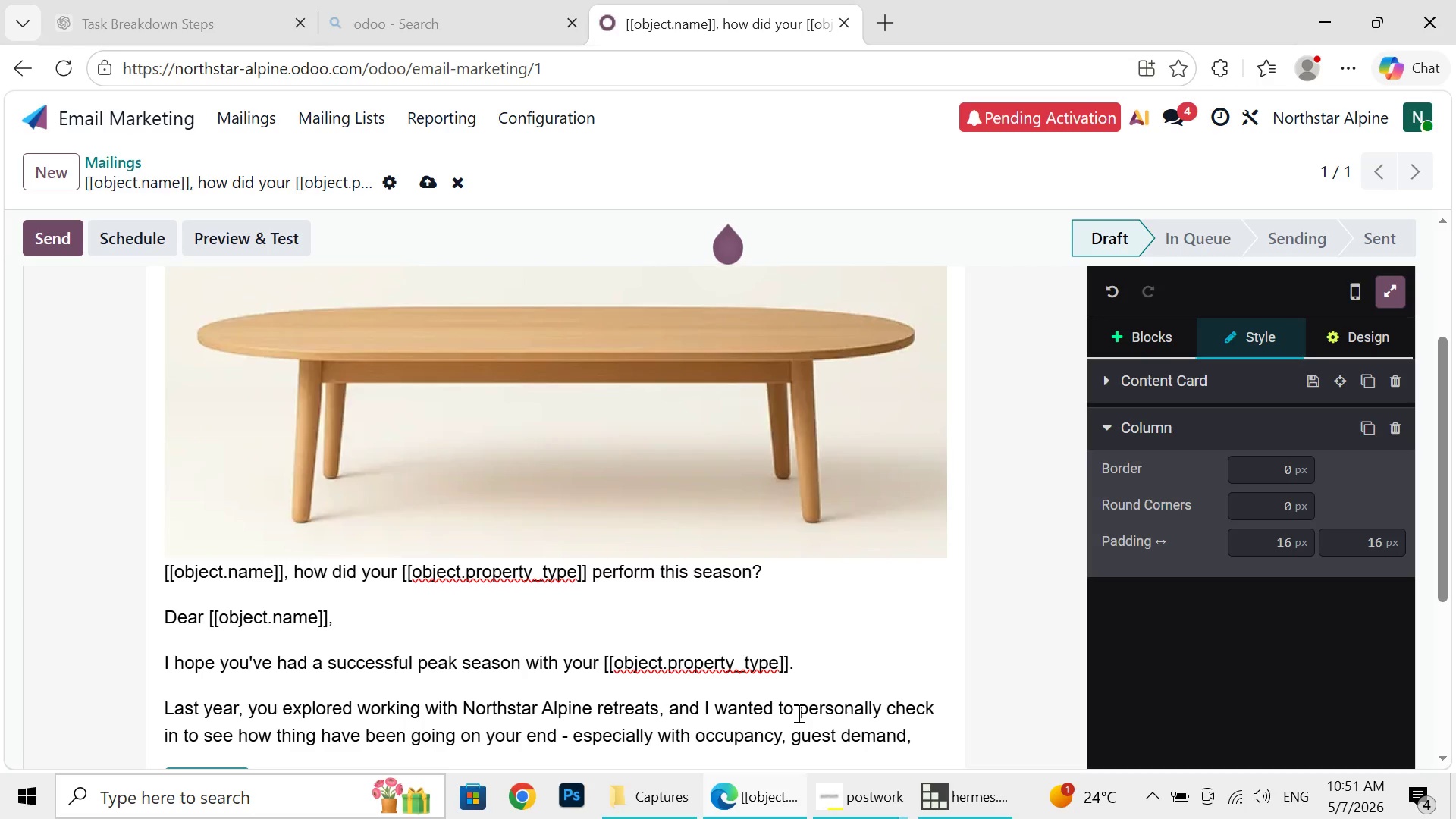 
type( and )
 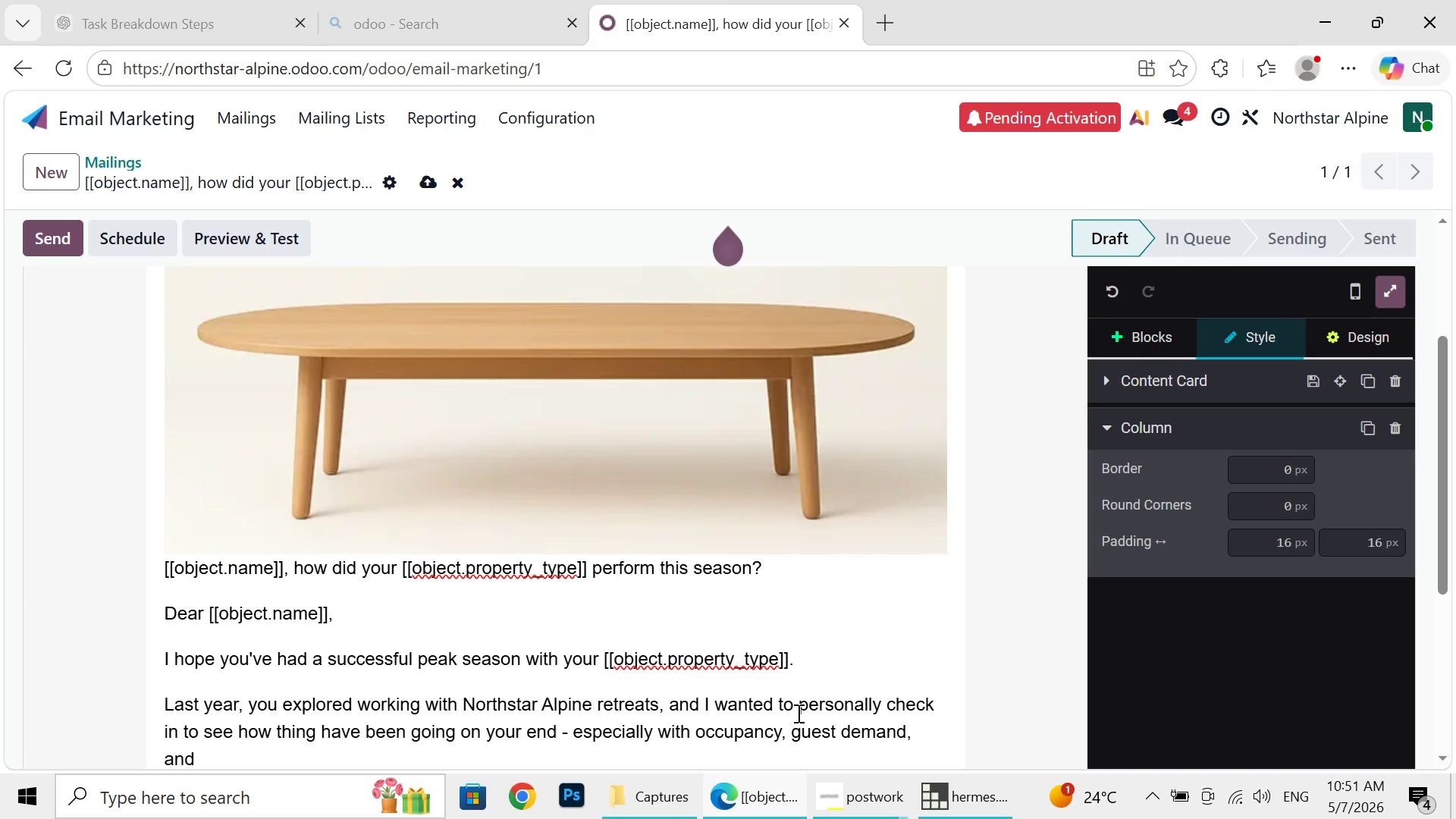 
wait(5.47)
 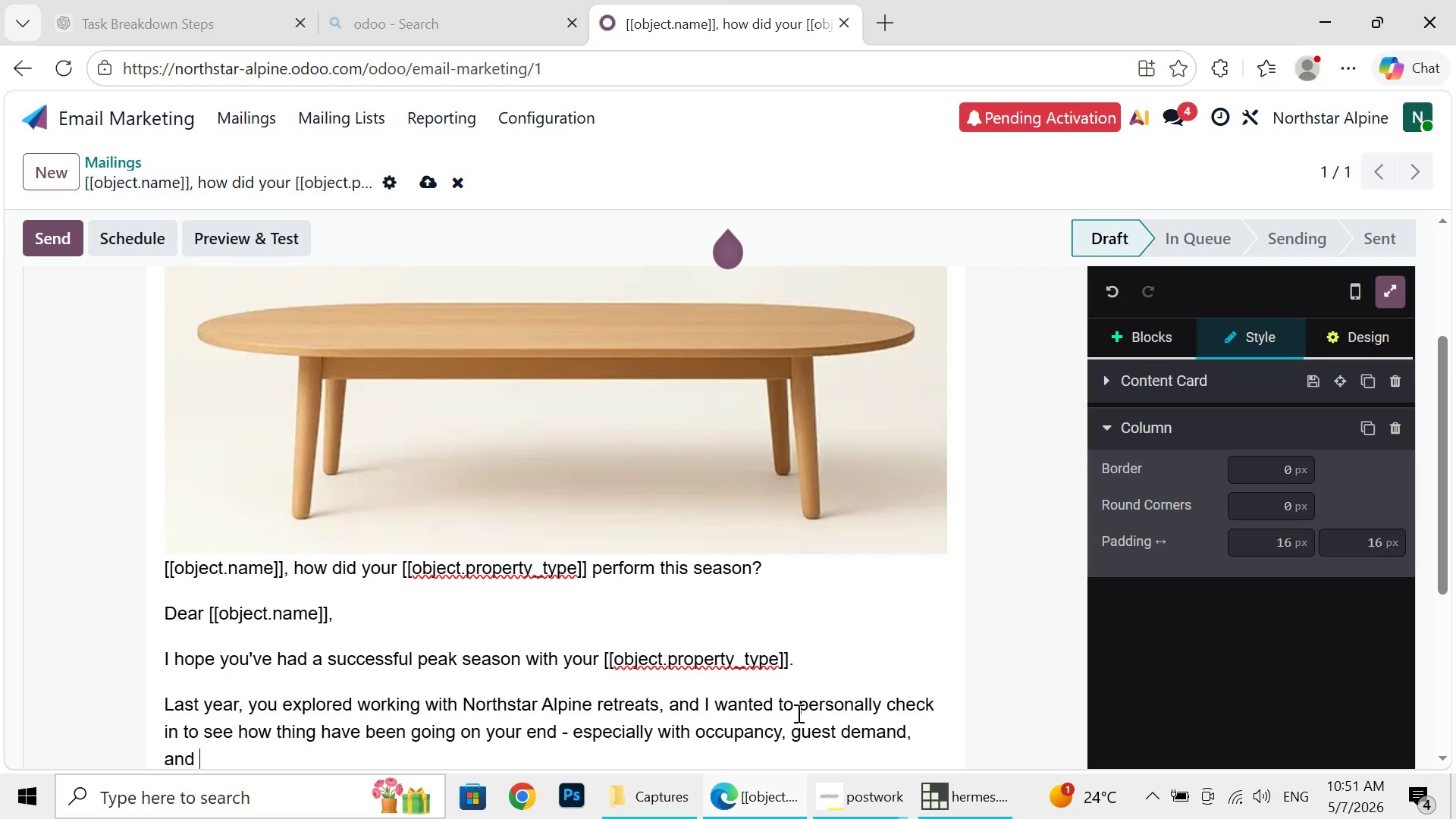 
type(overall seasonal)
 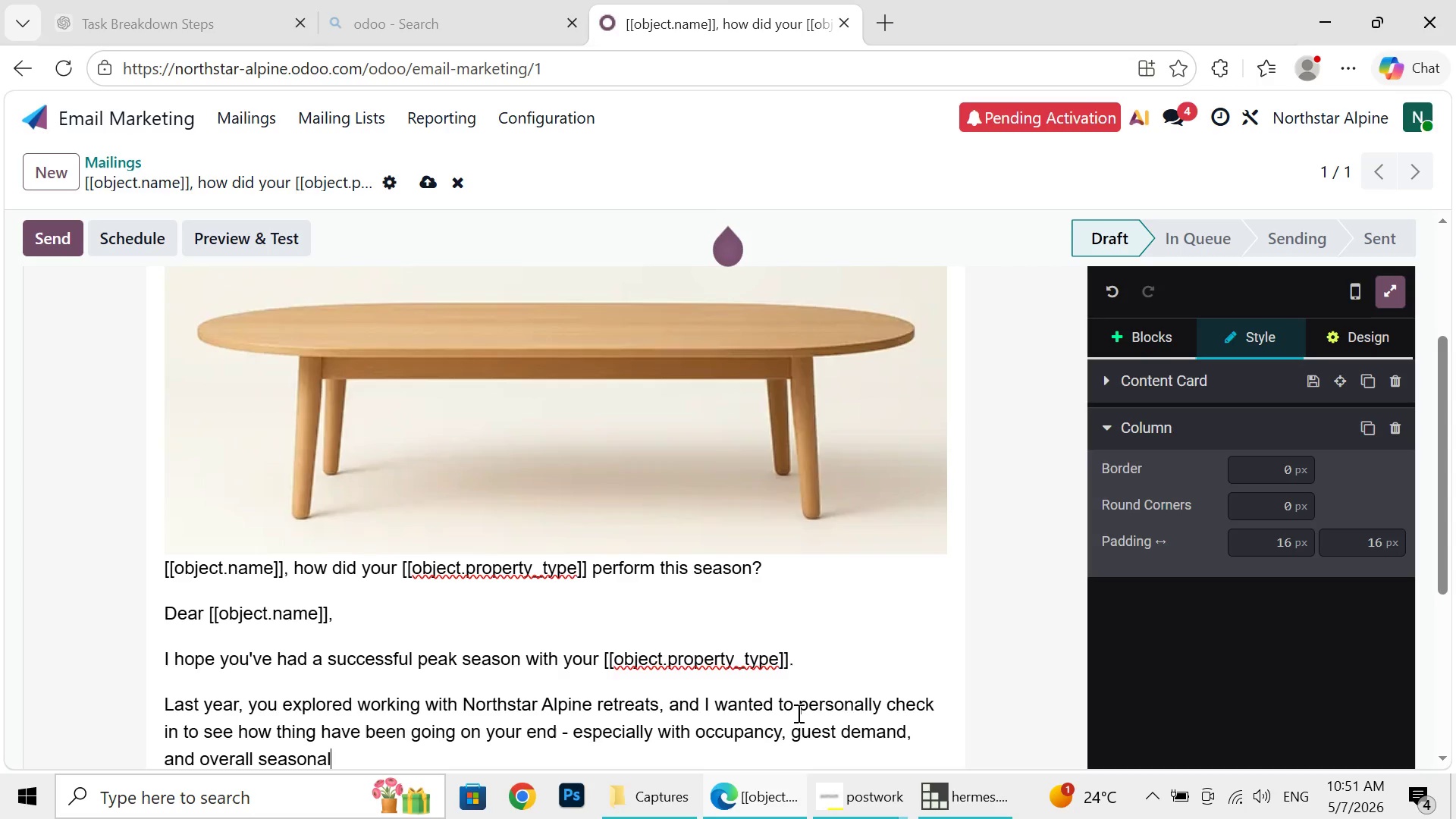 
type( performance)
 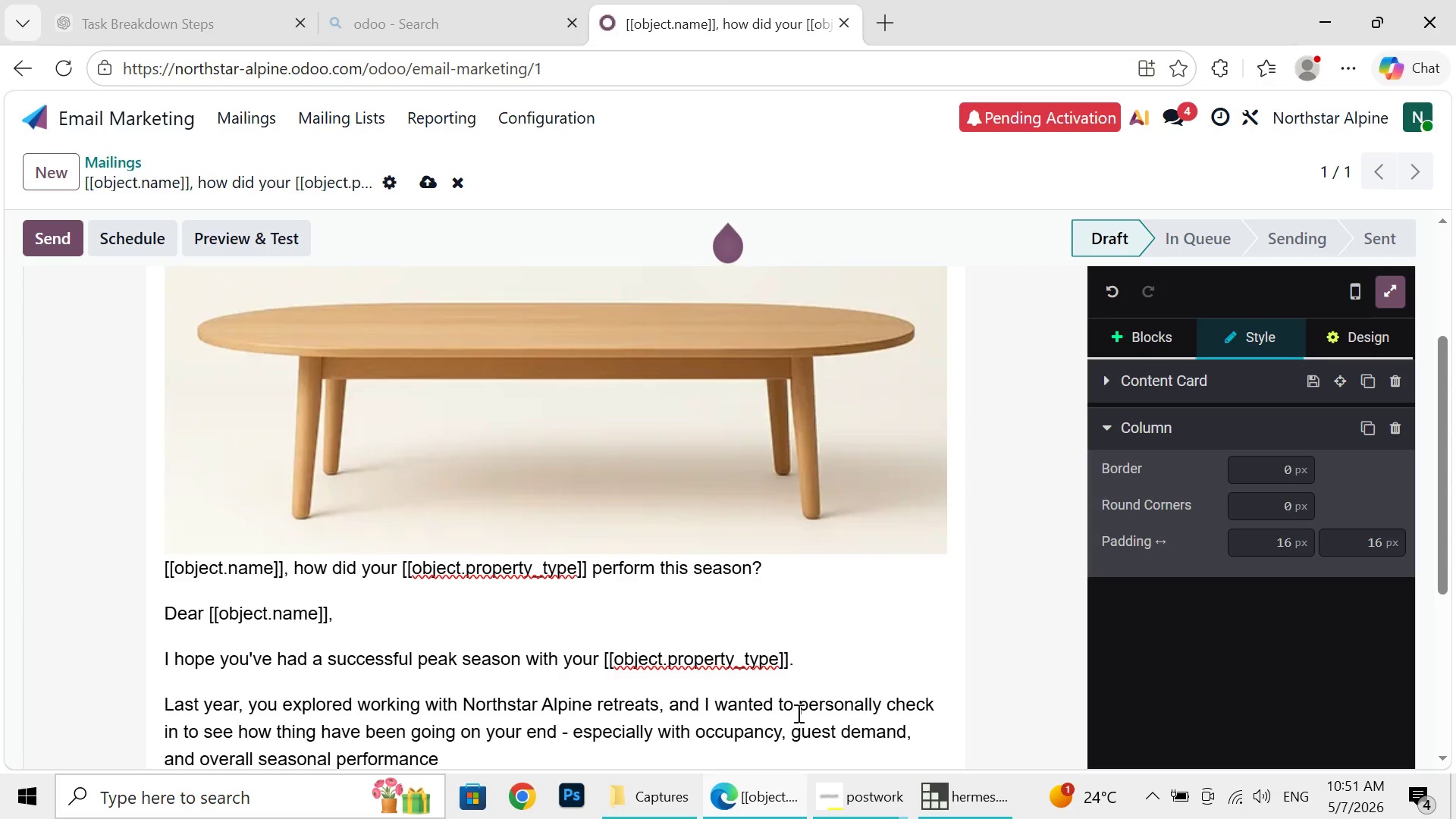 
key(Period)
 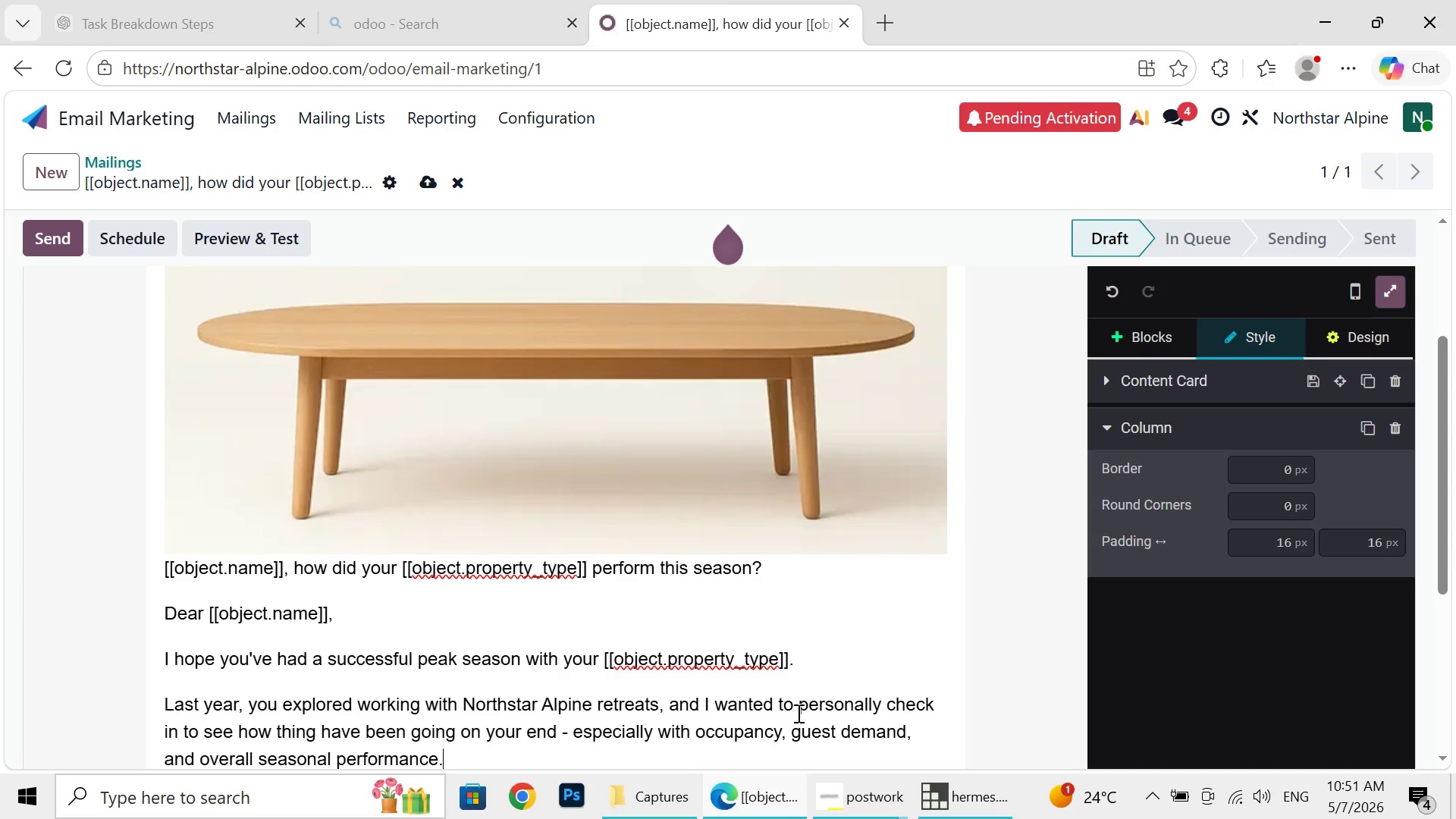 
key(Enter)
 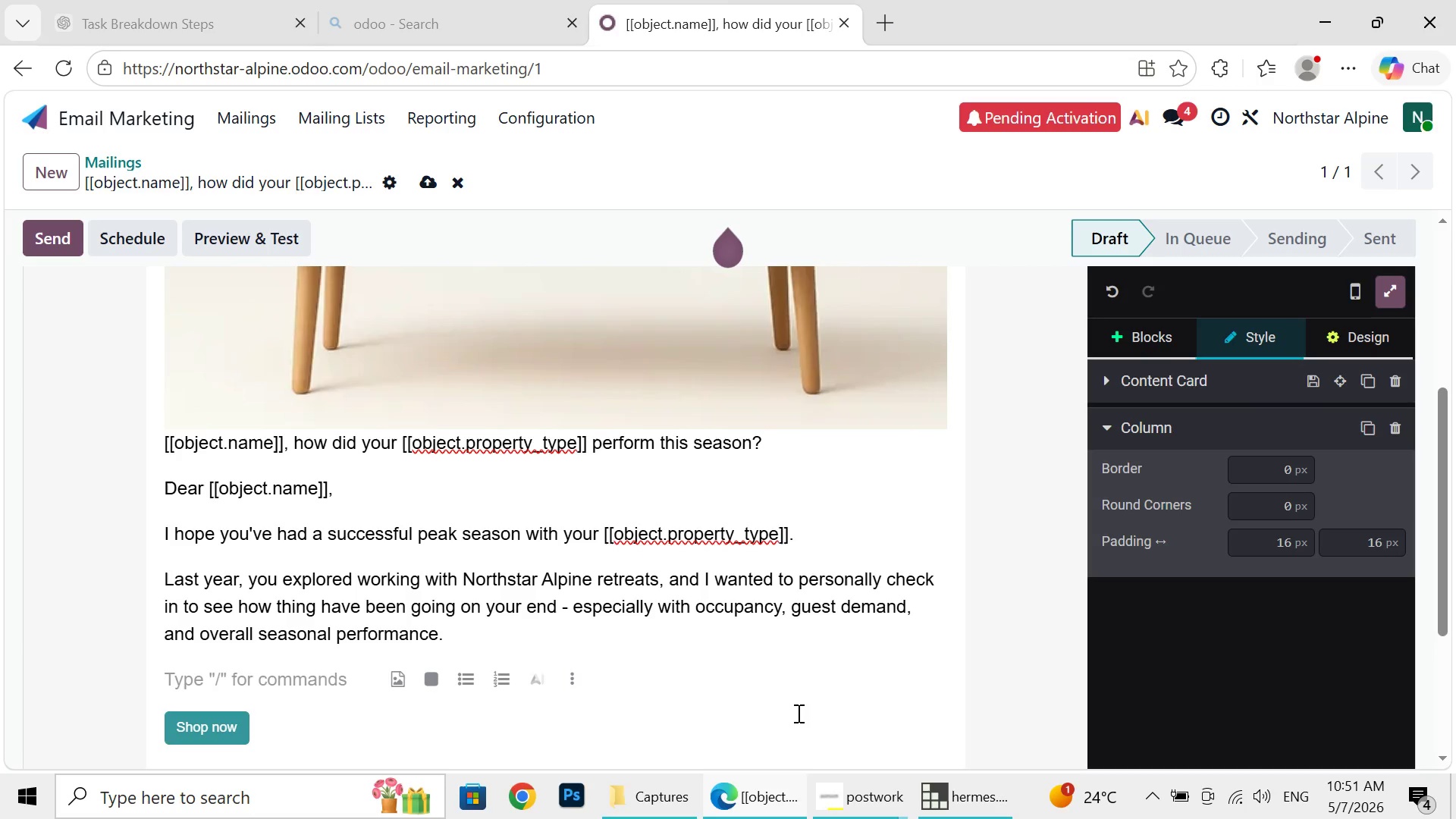 
wait(9.61)
 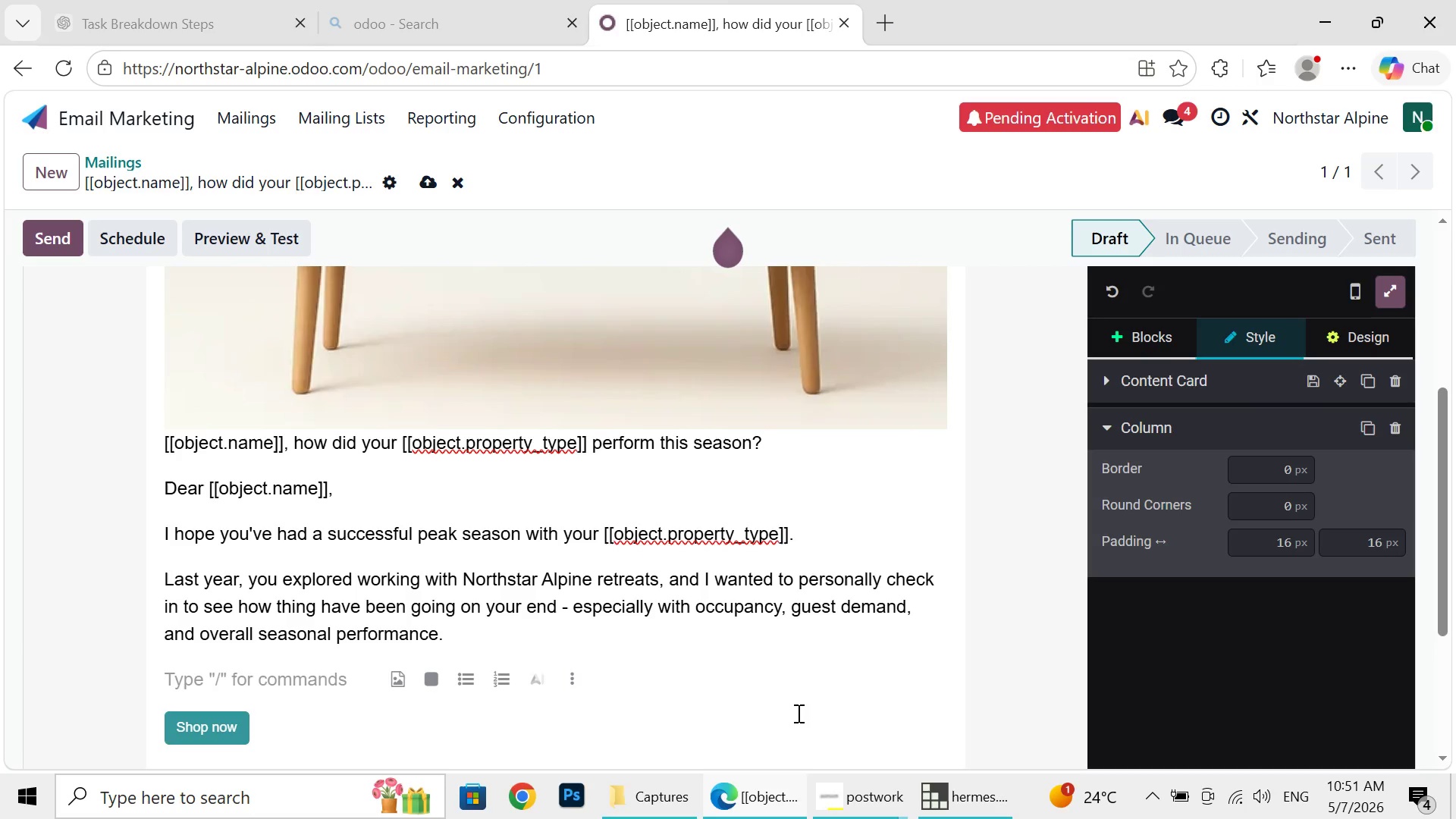 
type(many)
 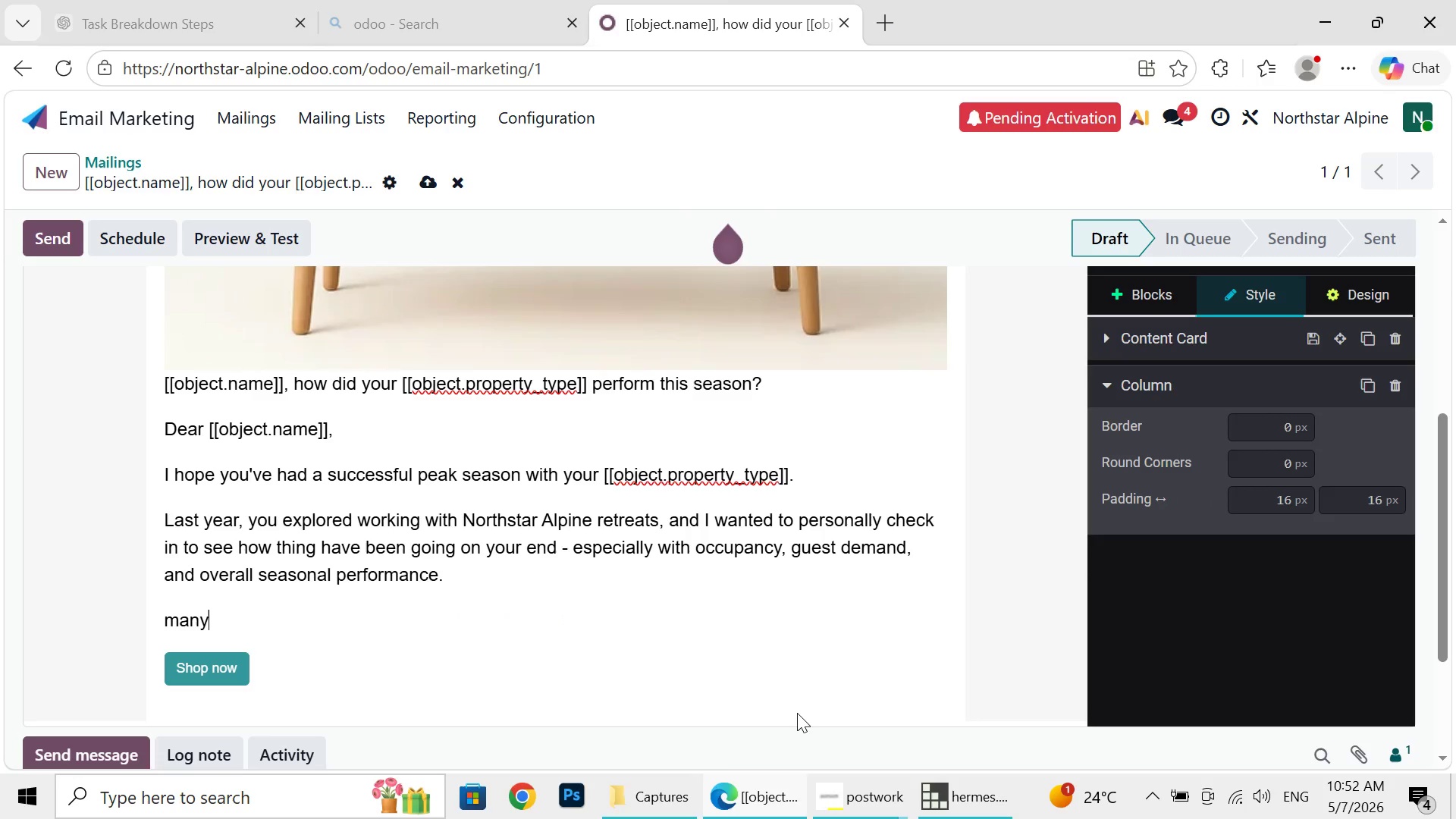 
key(Backspace)
key(Backspace)
key(Backspace)
key(Backspace)
type(Many mountain)
 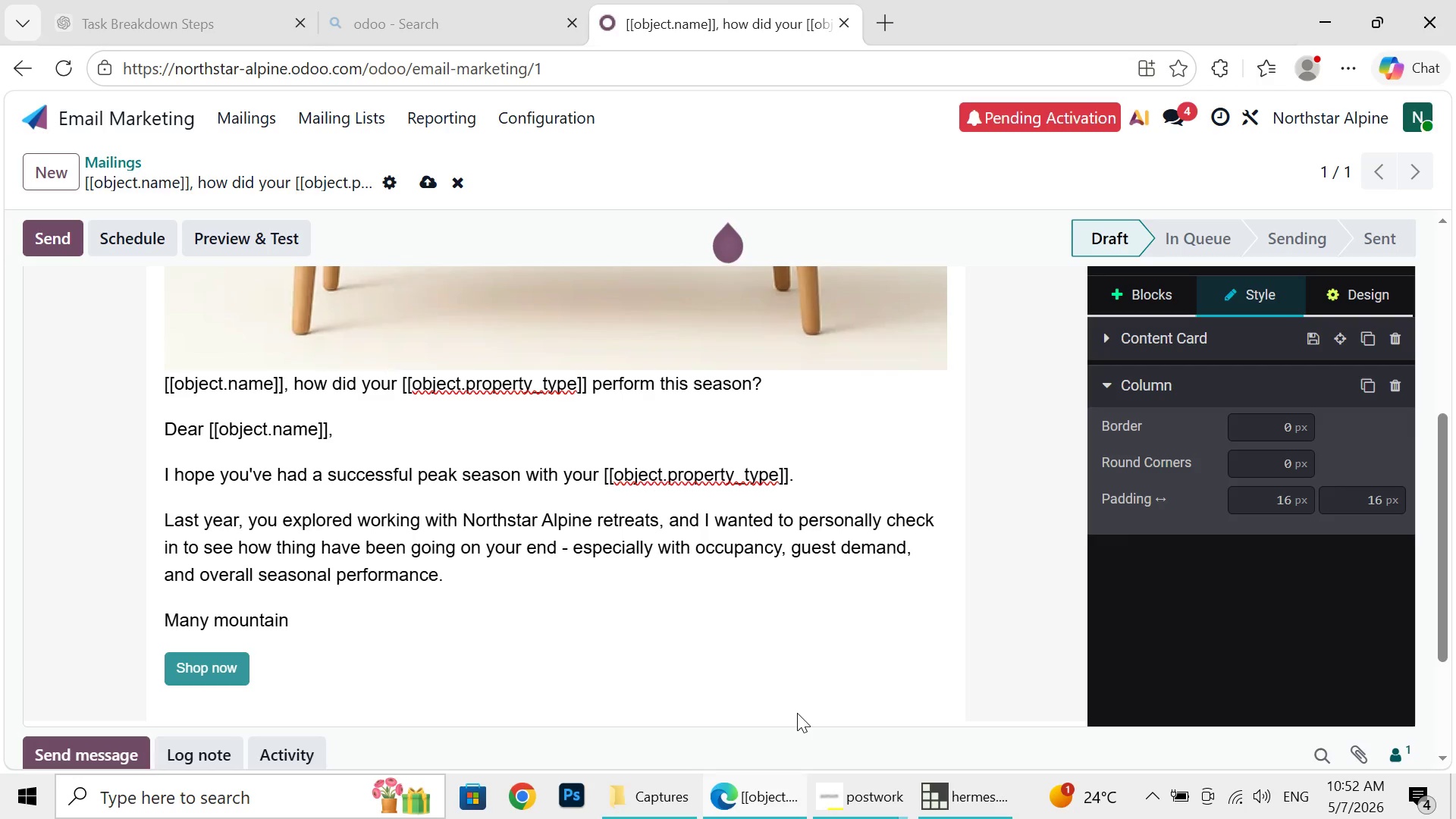 
wait(8.89)
 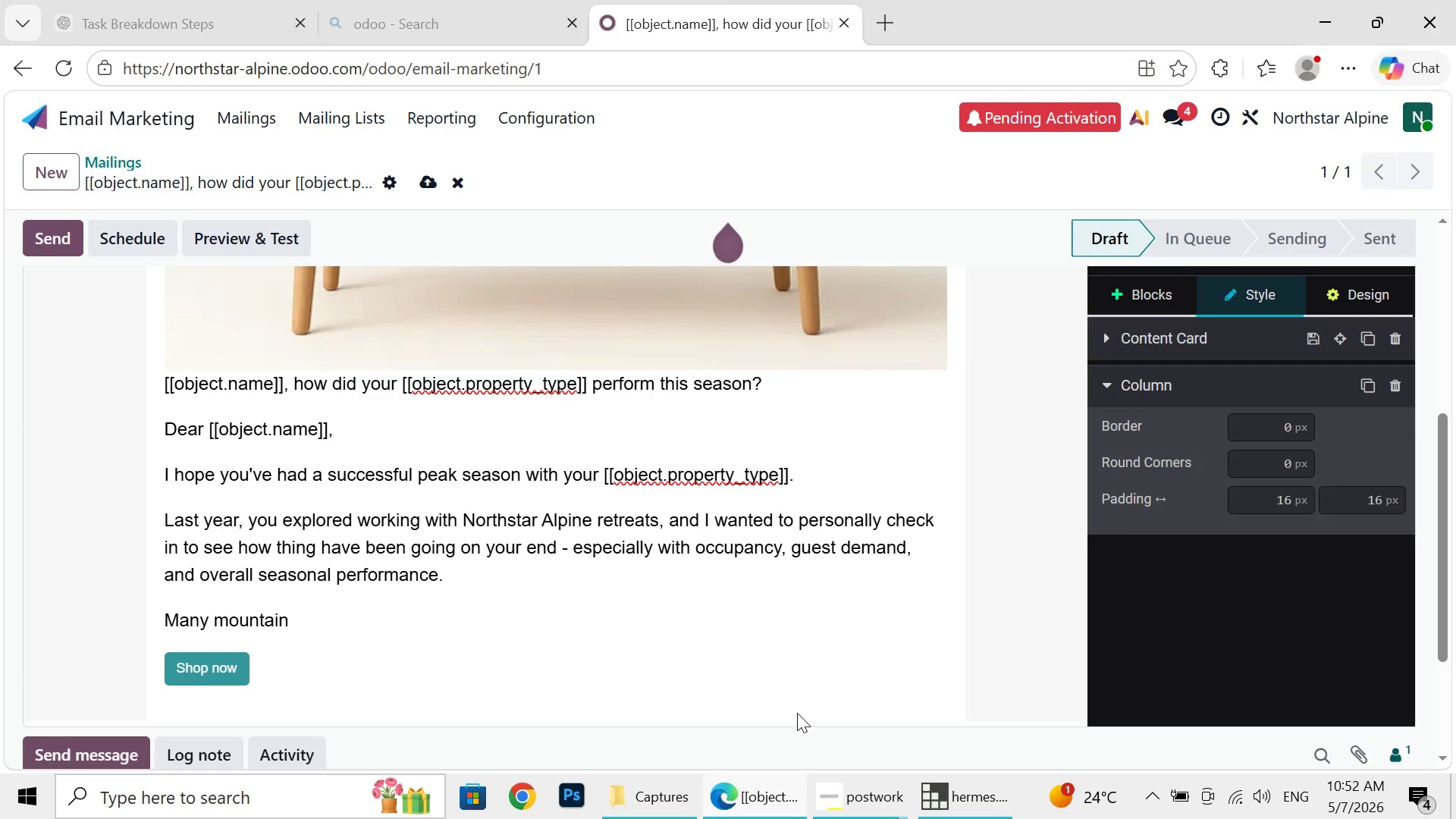 
type( pr)
 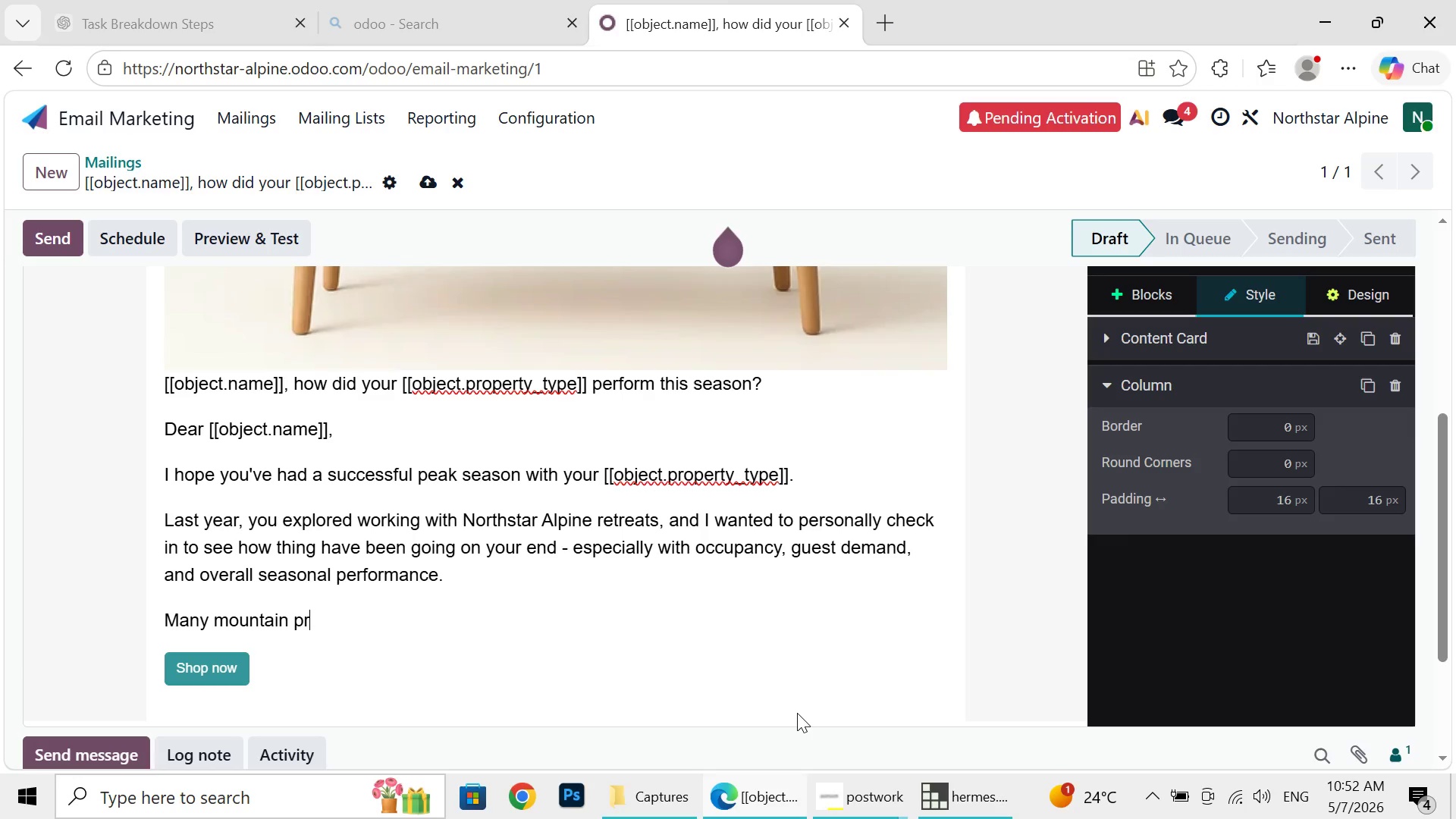 
type(operty owners we speak with )
 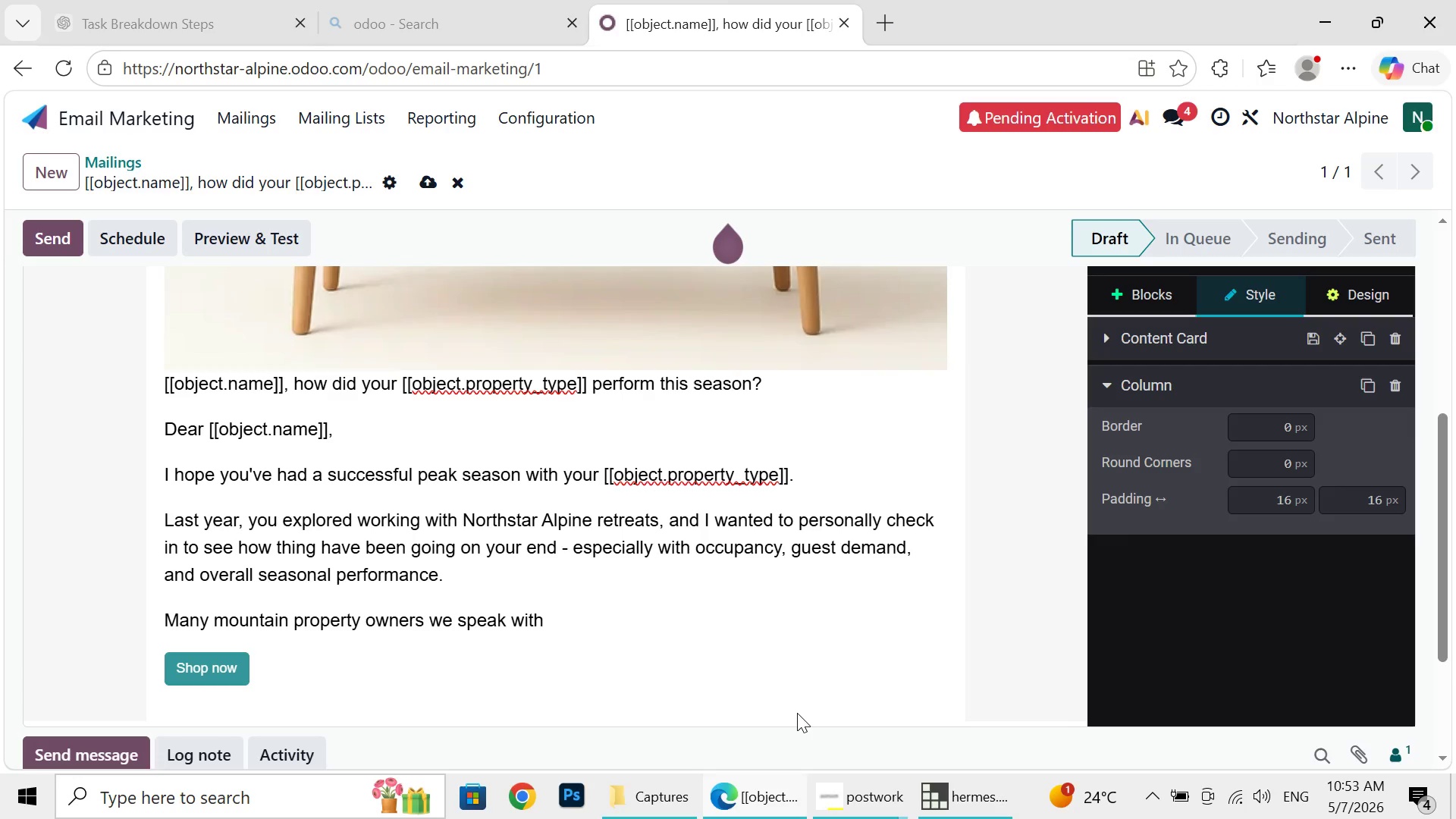 
wait(20.39)
 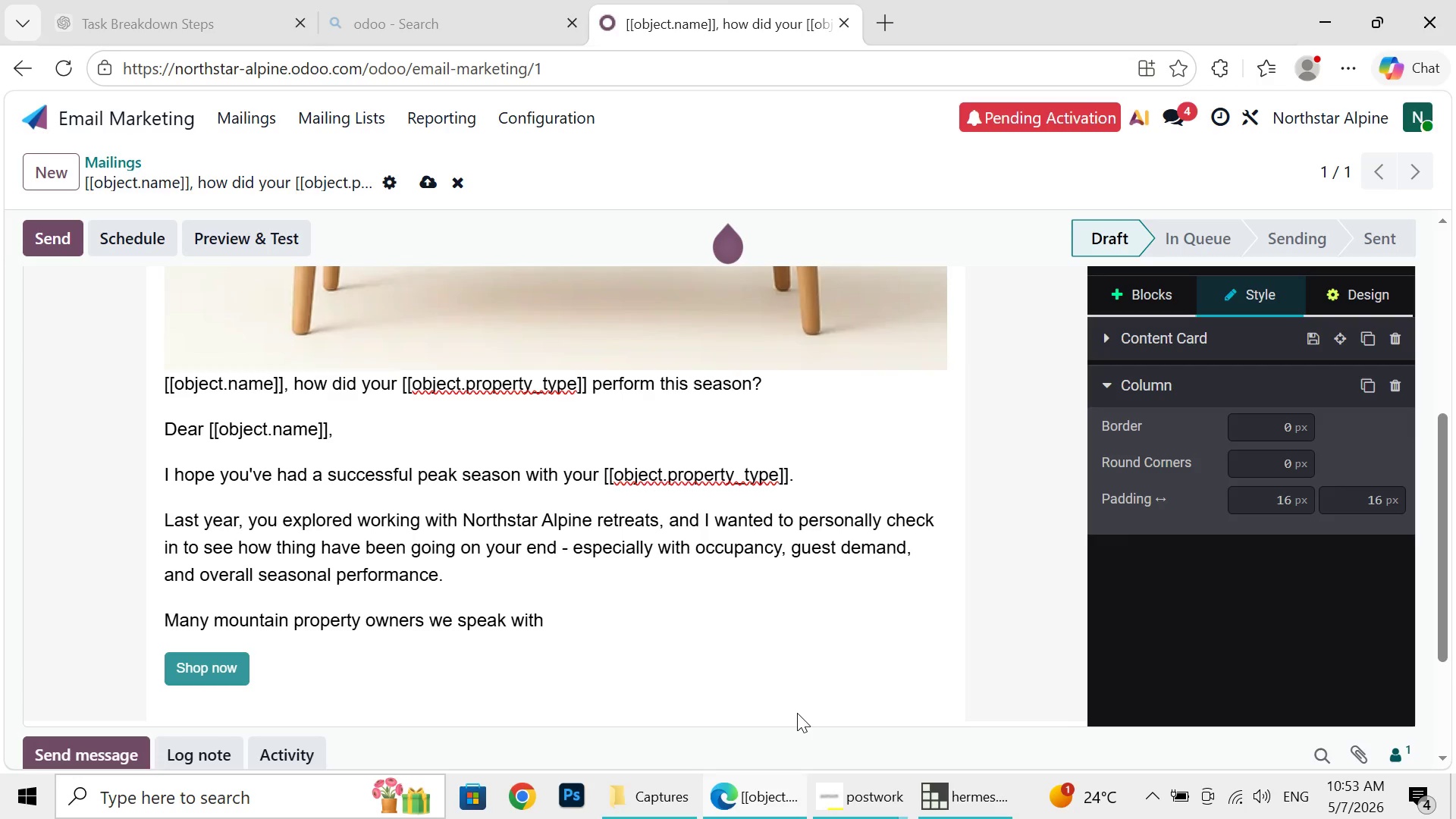 
type( are )
 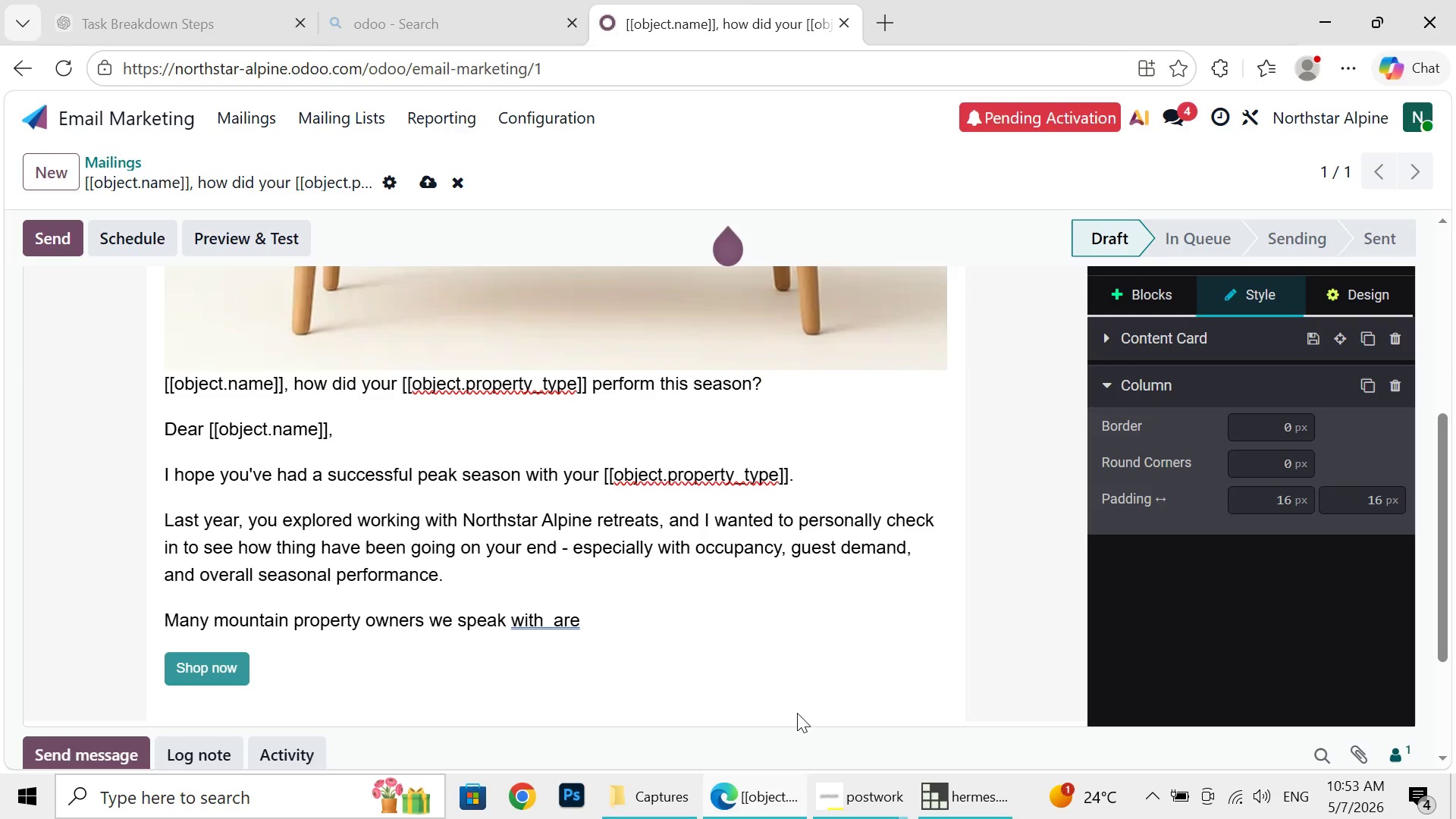 
type(seeing stong)
 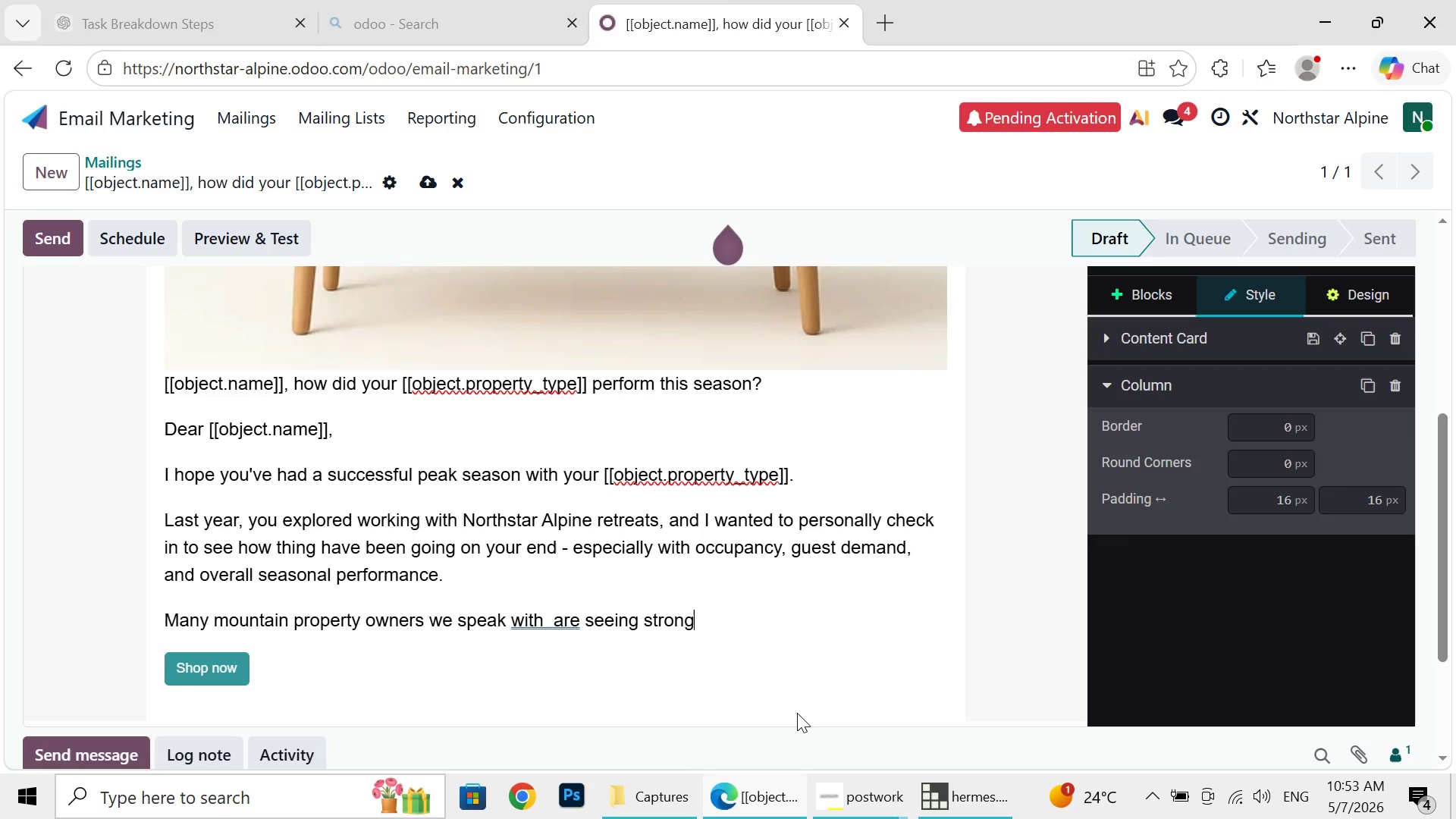 
wait(12.58)
 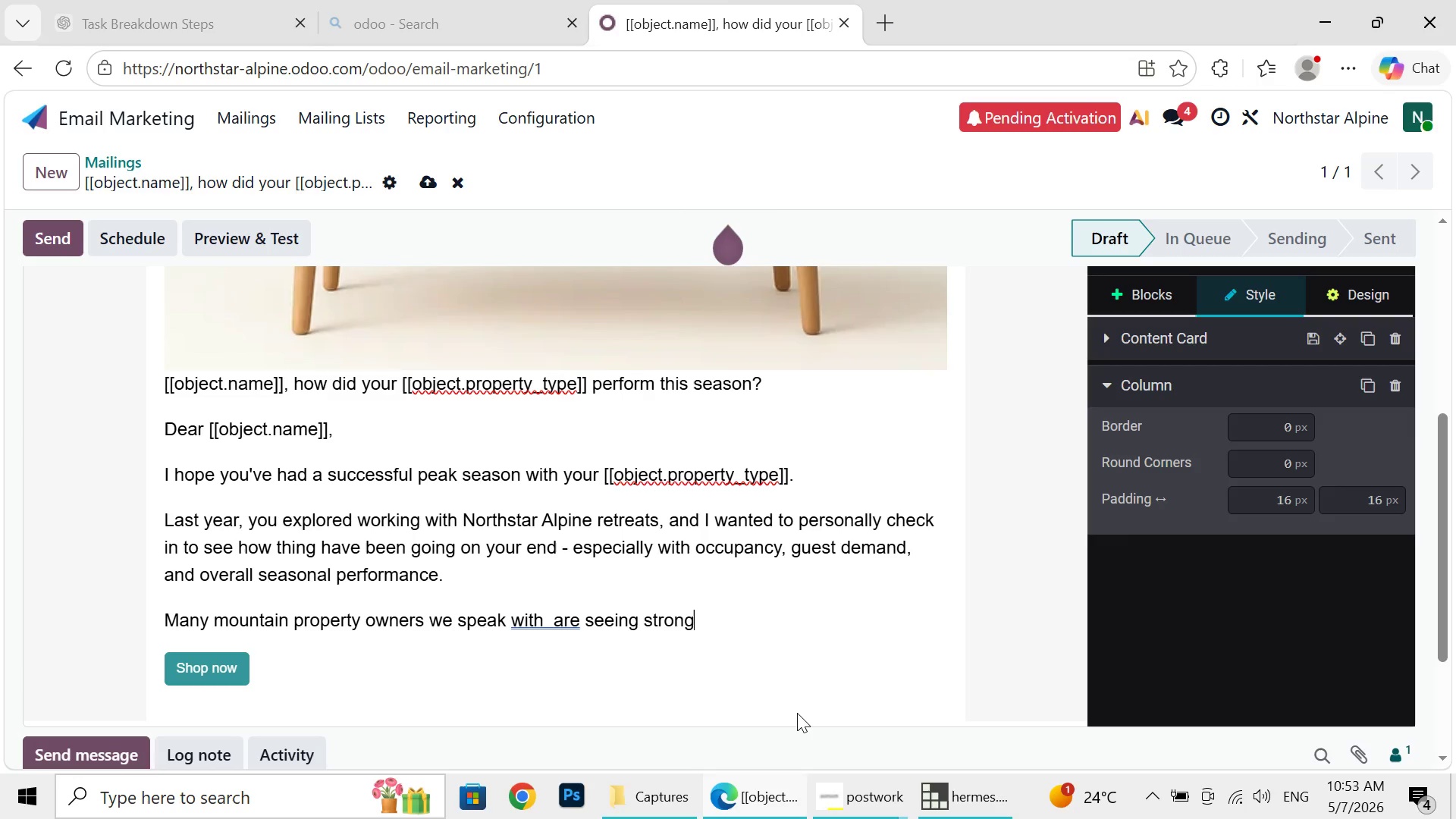 
left_click([556, 617])
 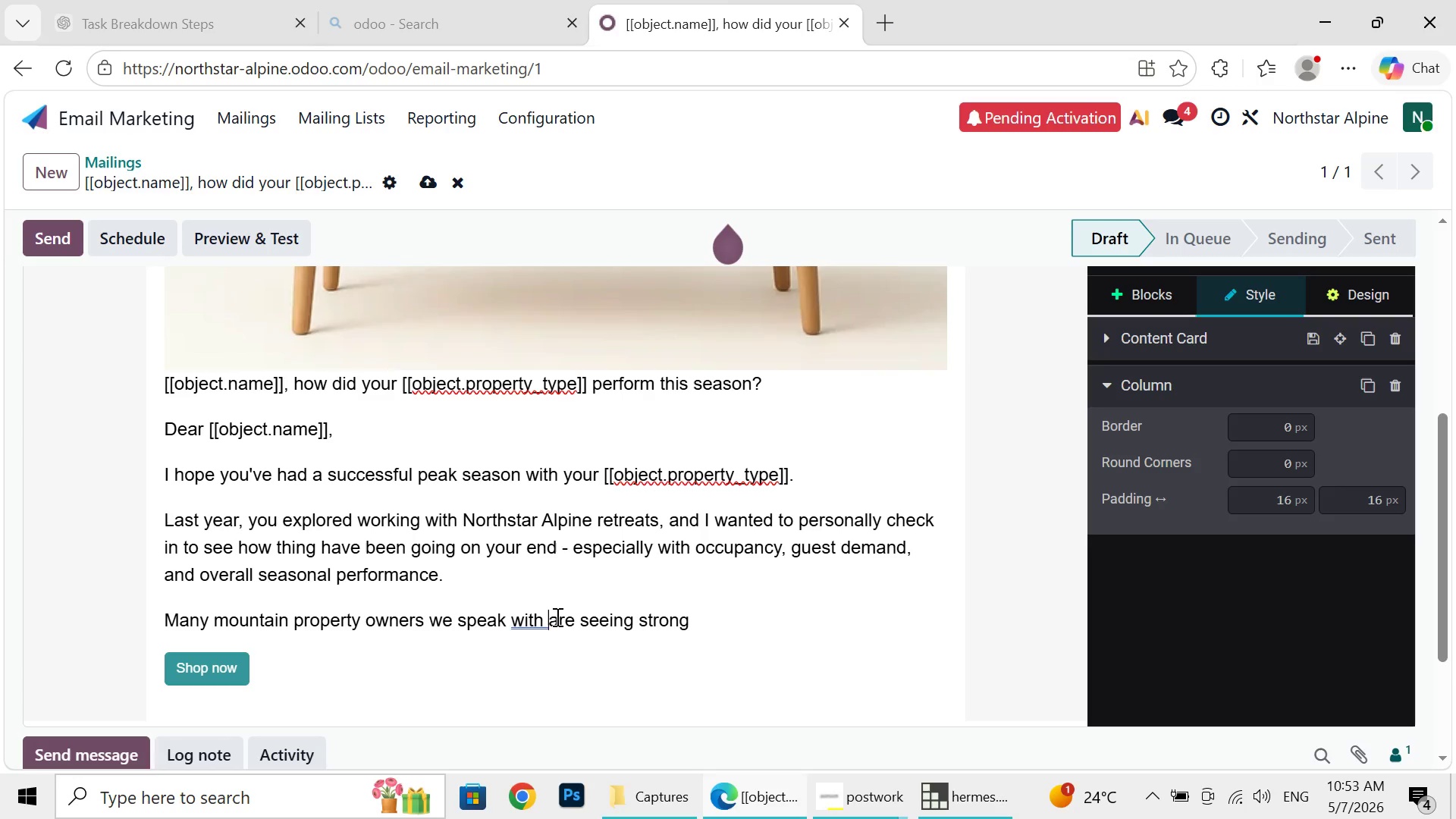 
key(Backspace)
 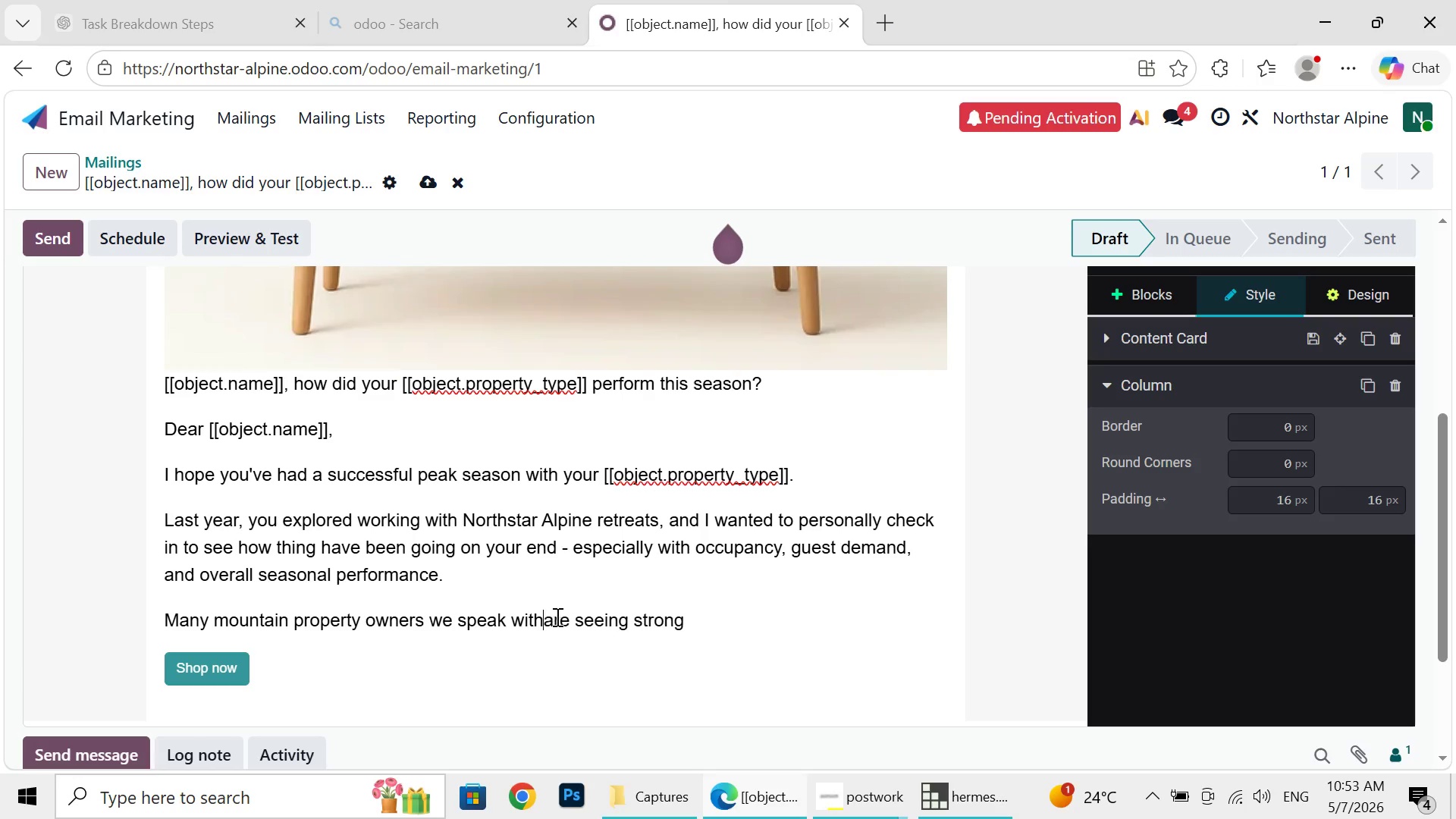 
key(Backspace)
 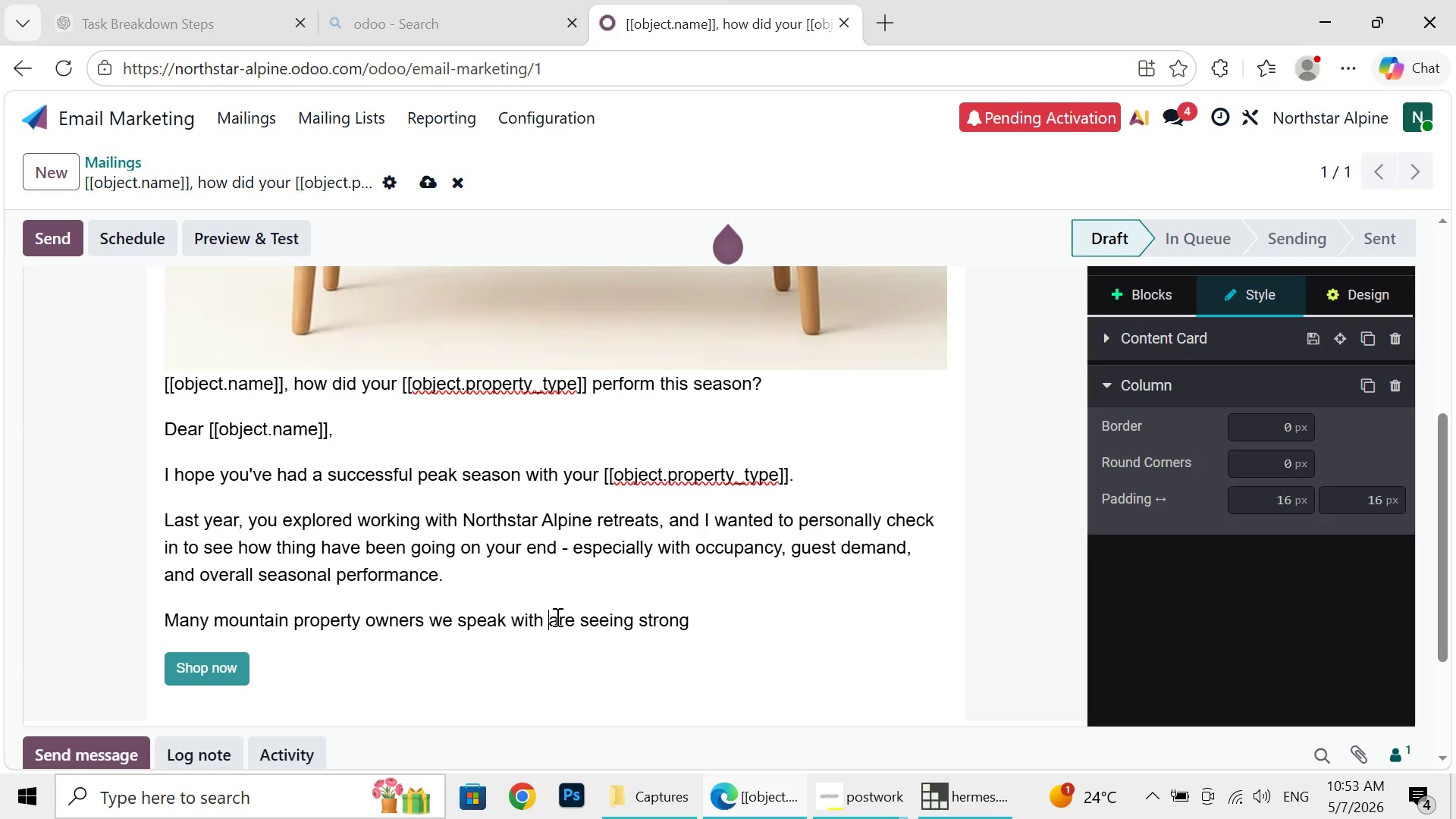 
key(Space)
 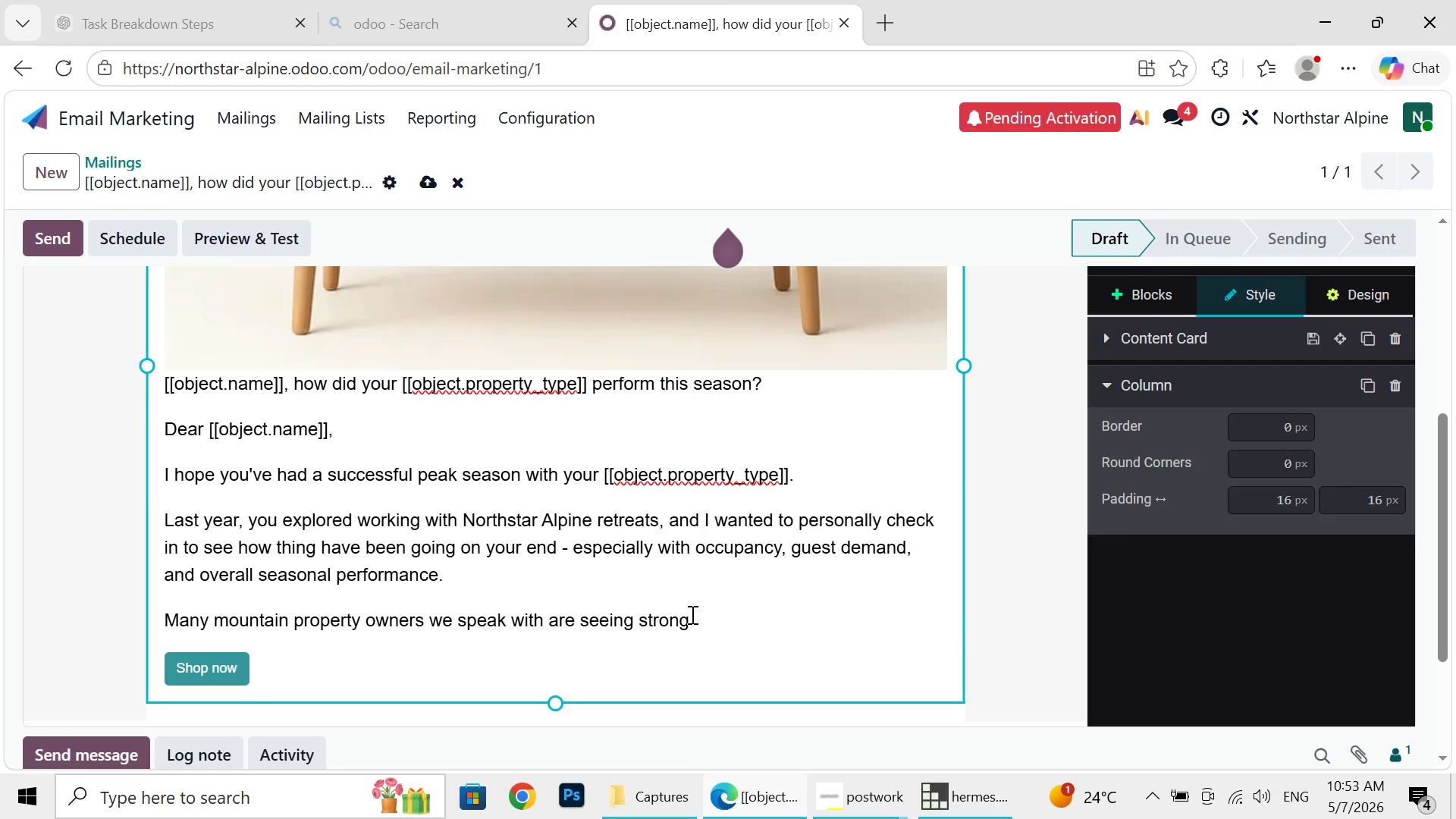 
left_click([691, 614])
 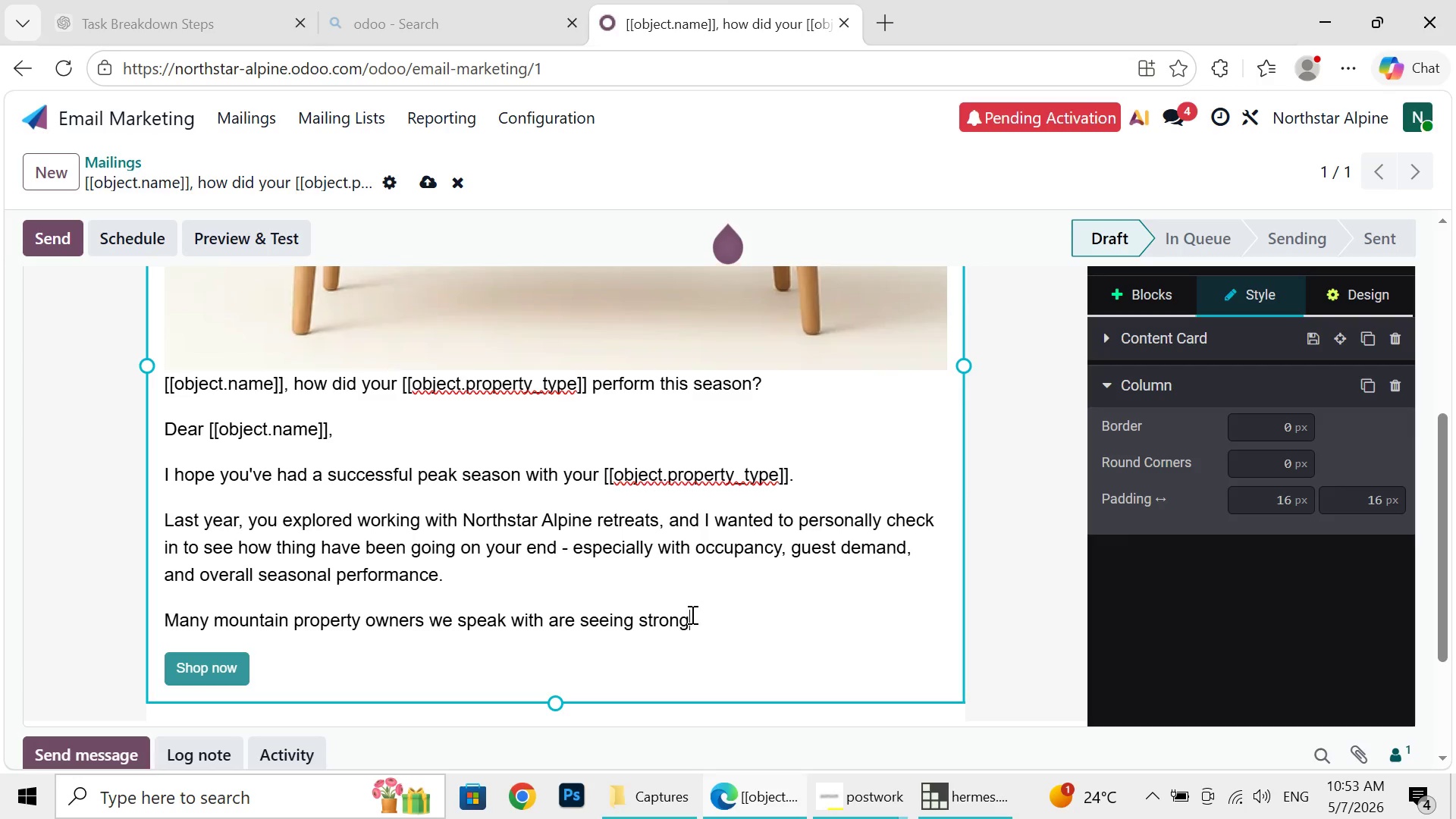 
wait(5.64)
 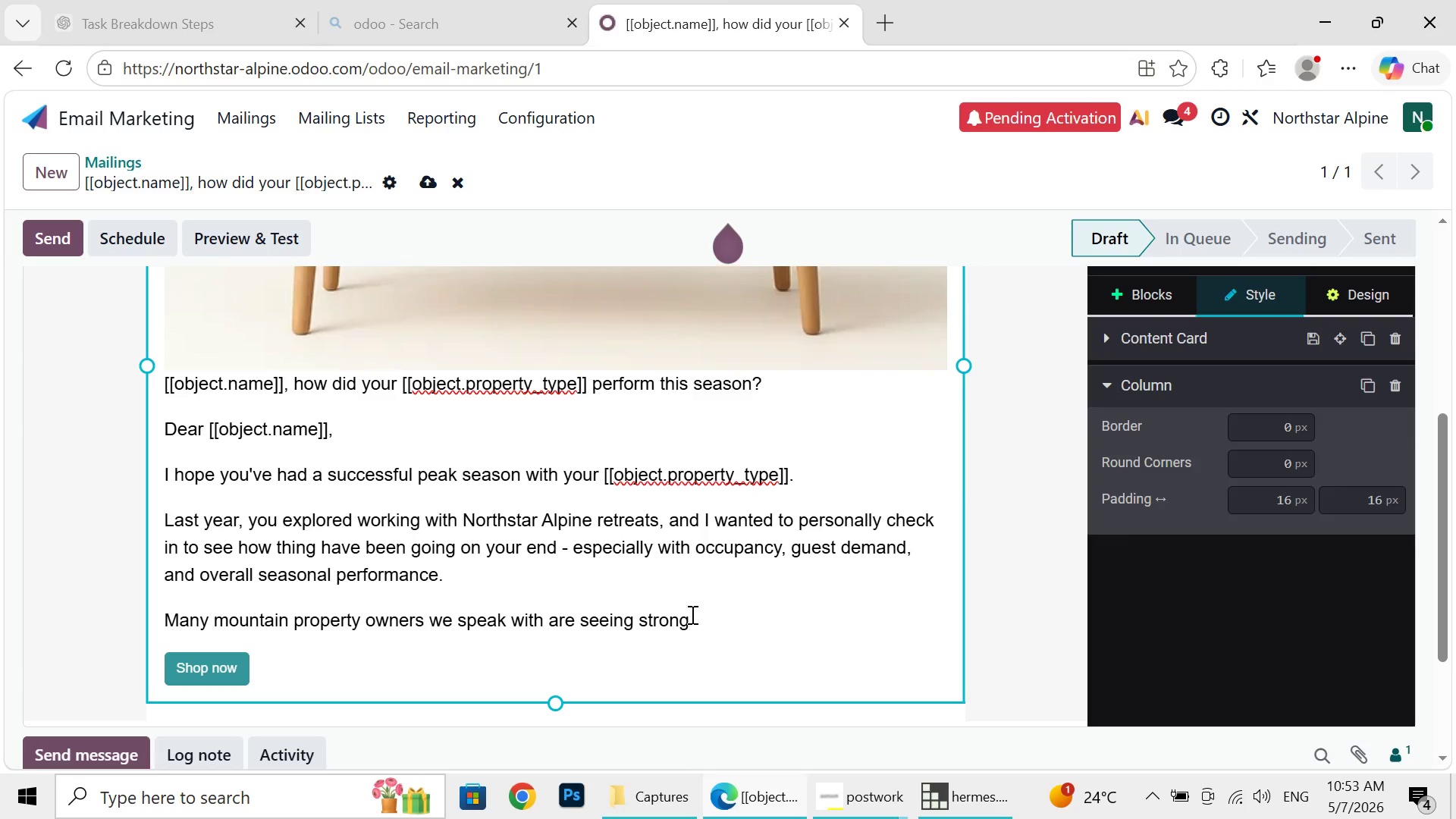 
key(Space)
 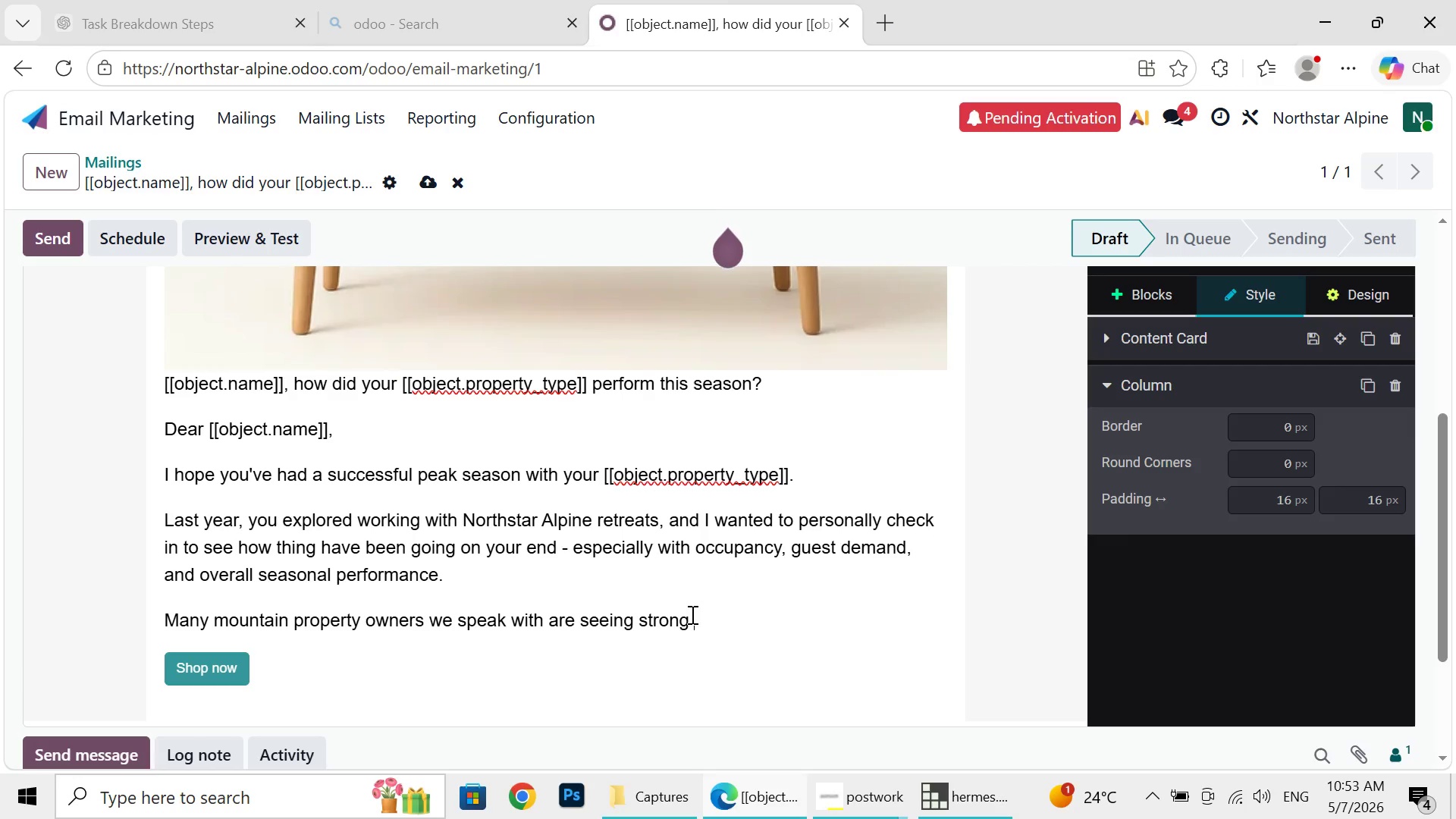 
wait(5.55)
 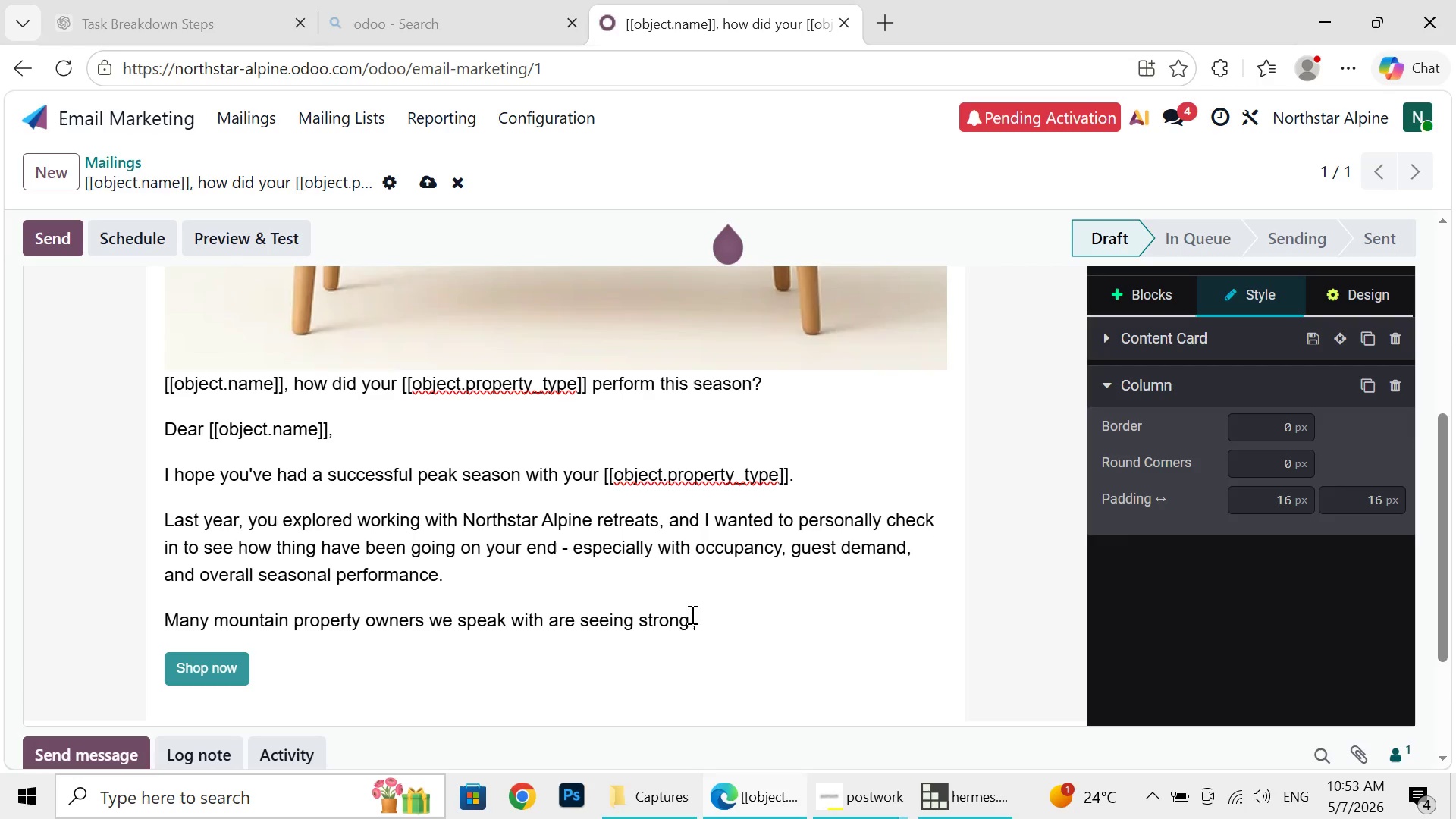 
type(peak-season booking)
 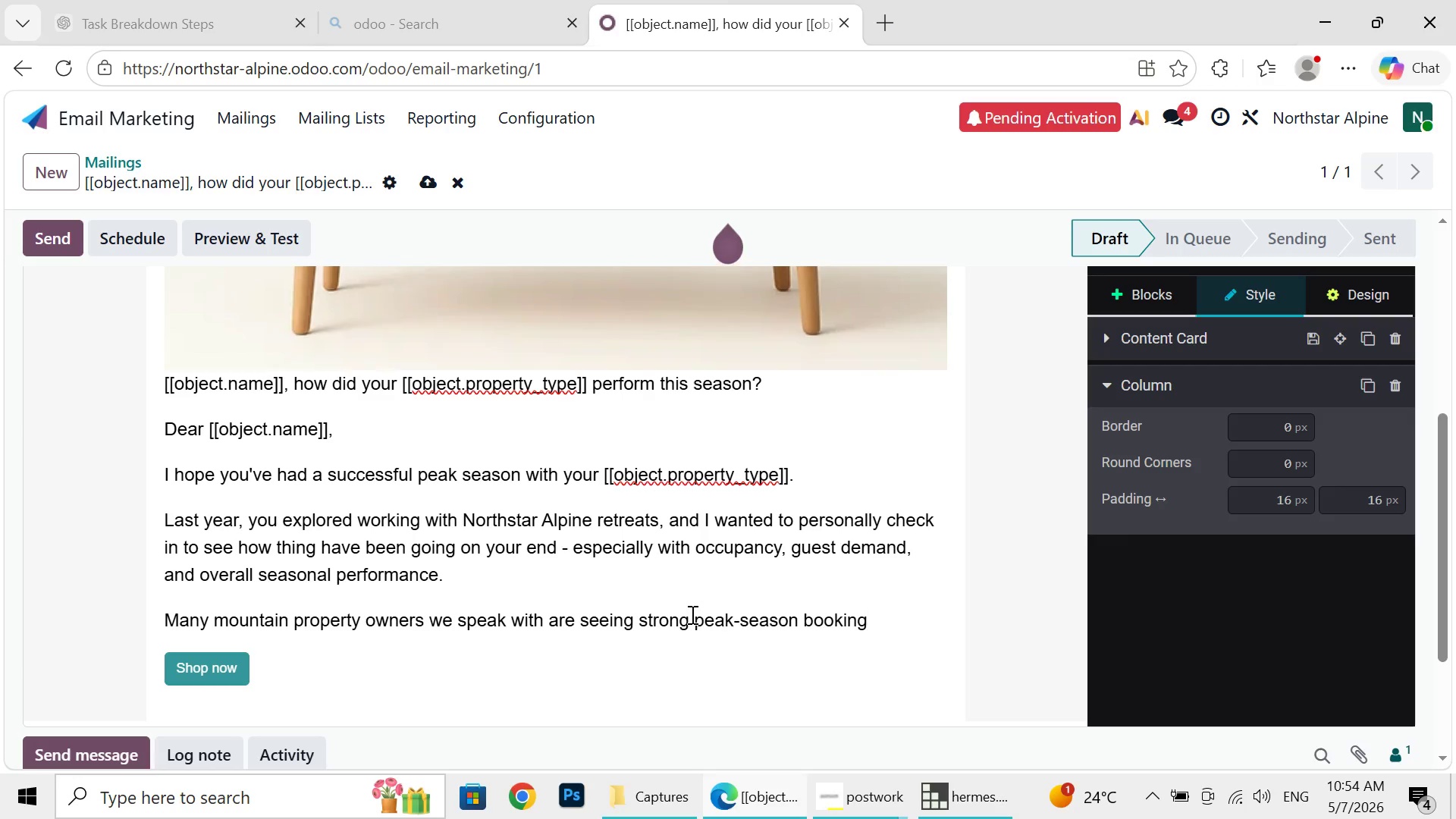 
type(, but still)
 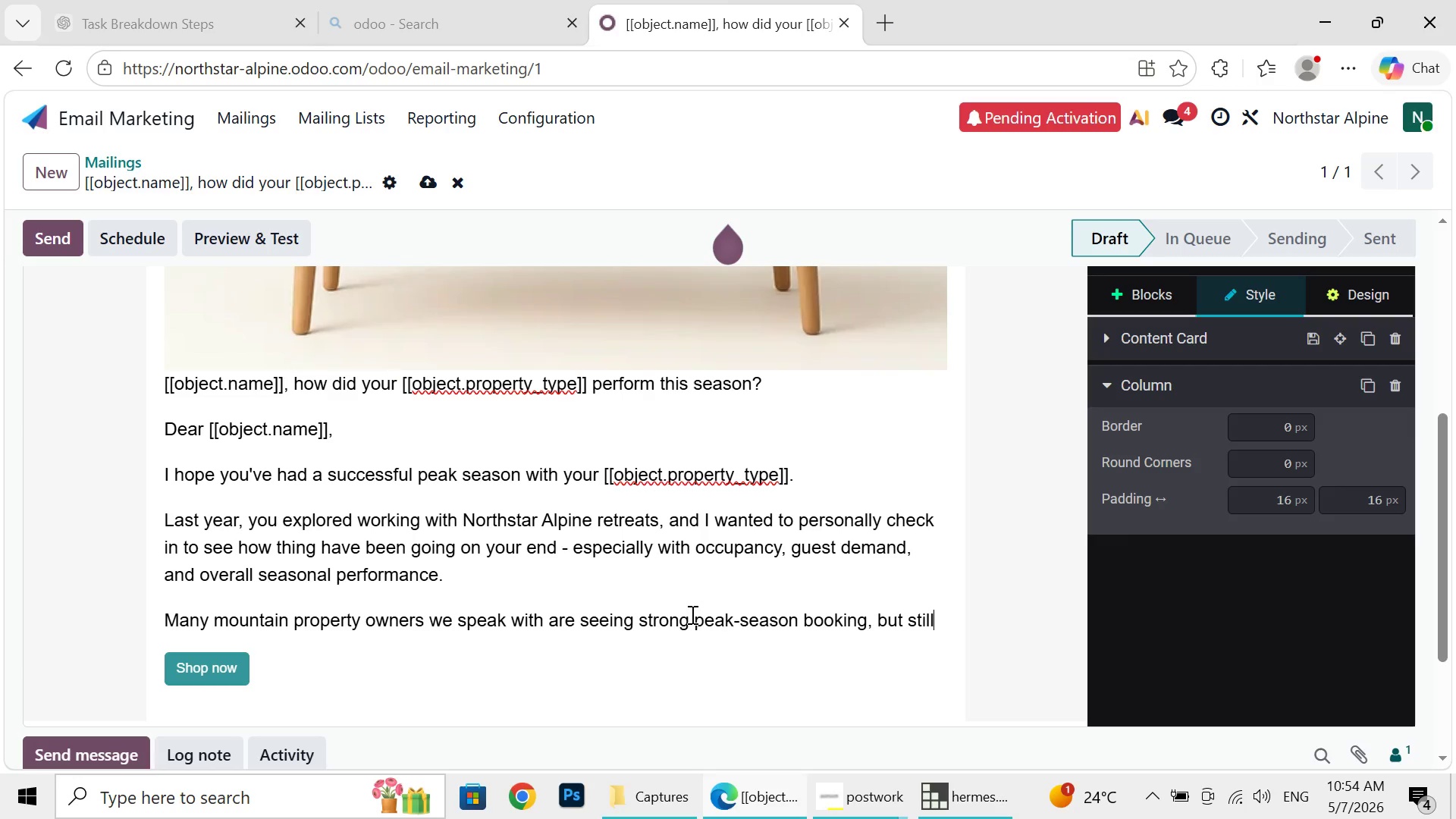 
type( leaving significamt)
key(Backspace)
key(Backspace)
type(nt)
 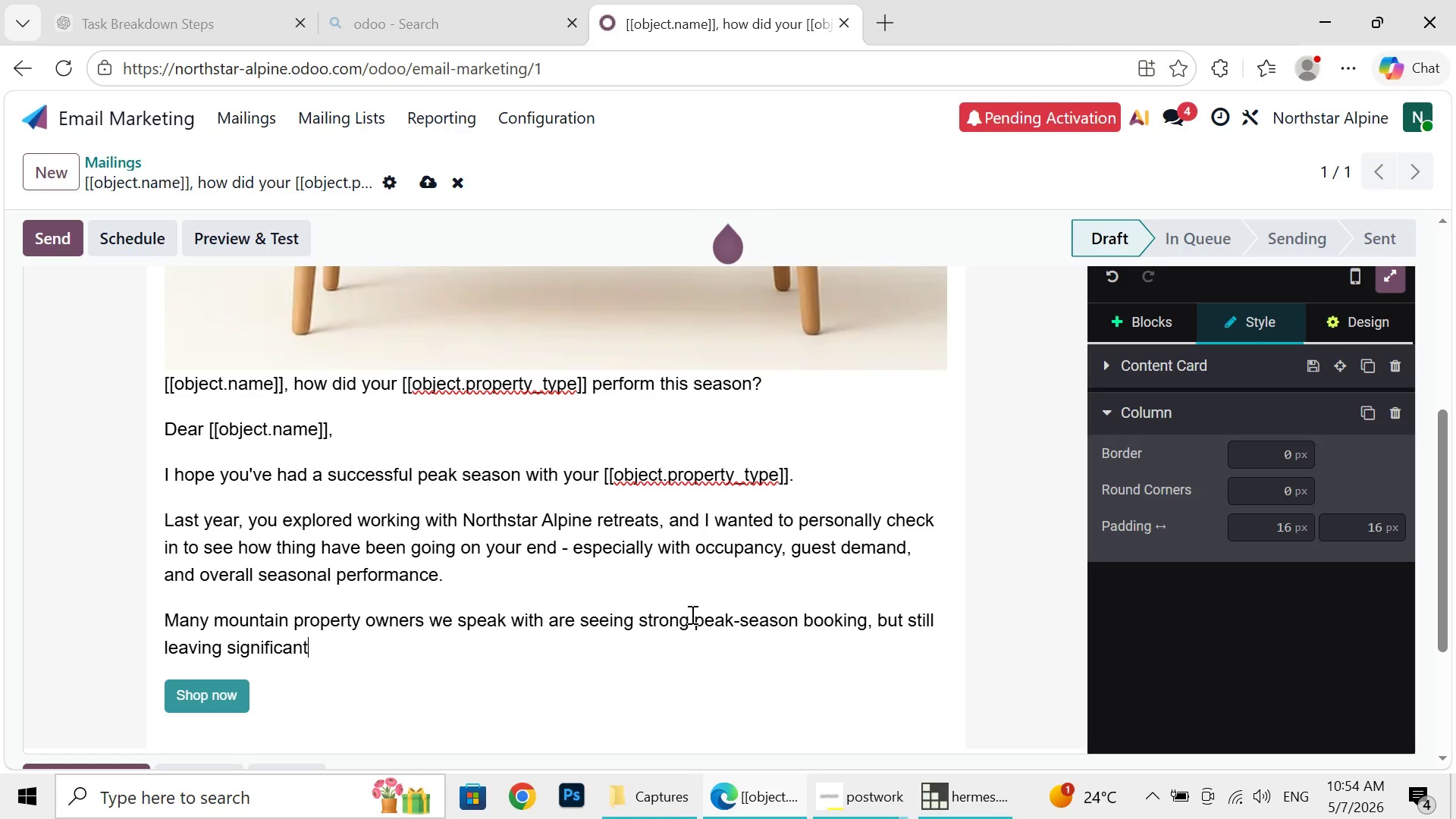 
wait(12.5)
 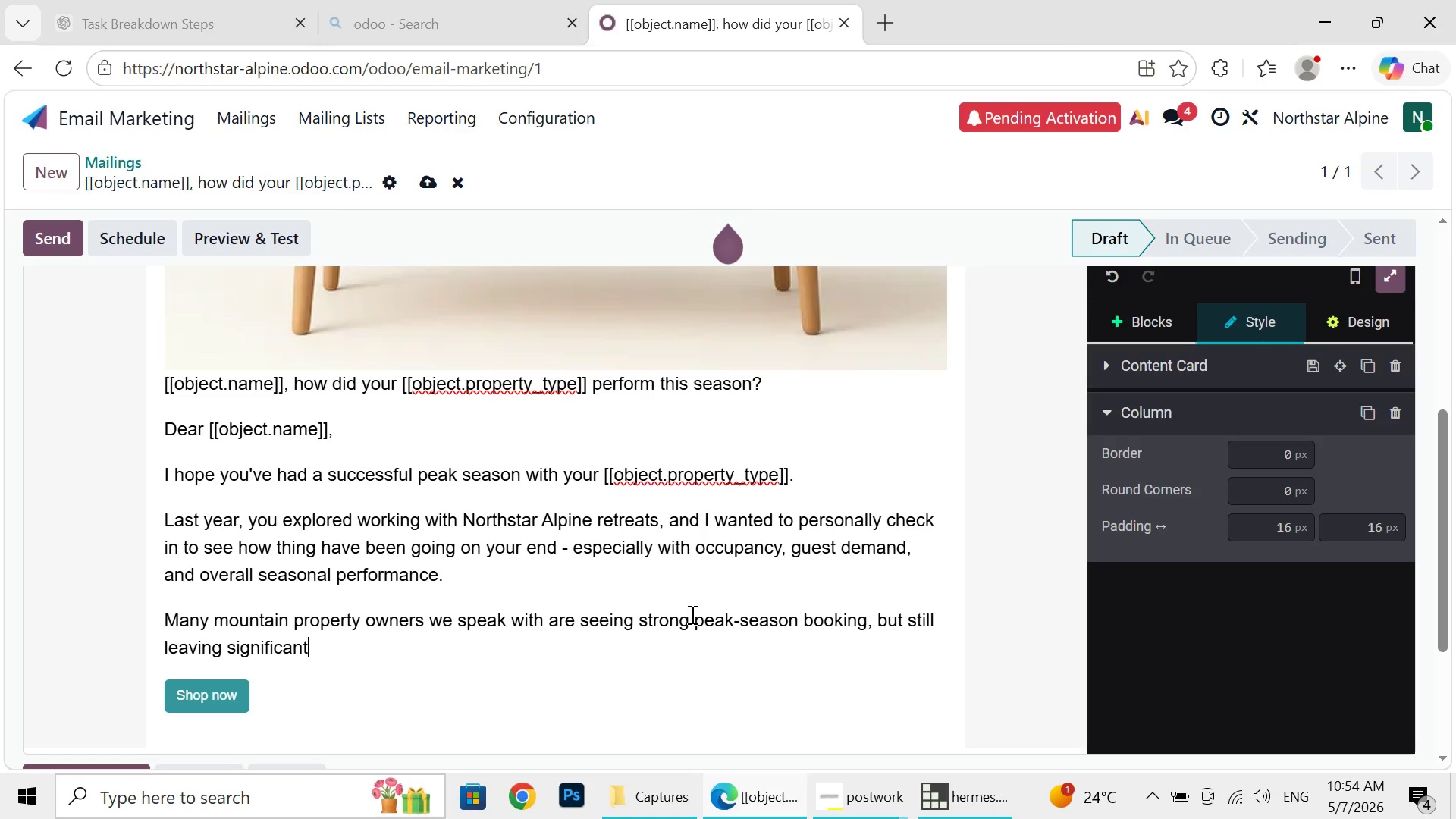 
key(Space)
 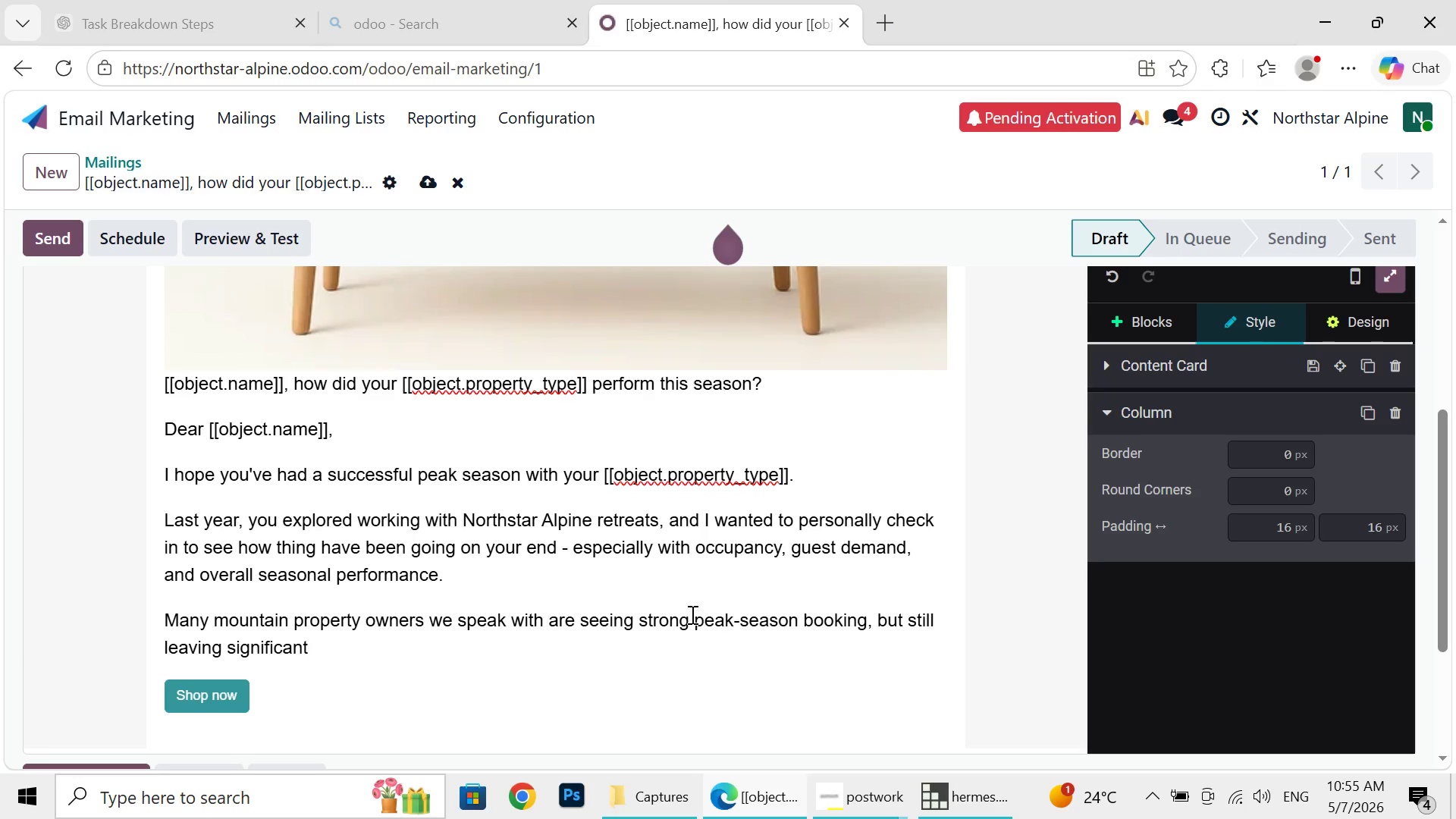 
type(revenue opportun)
 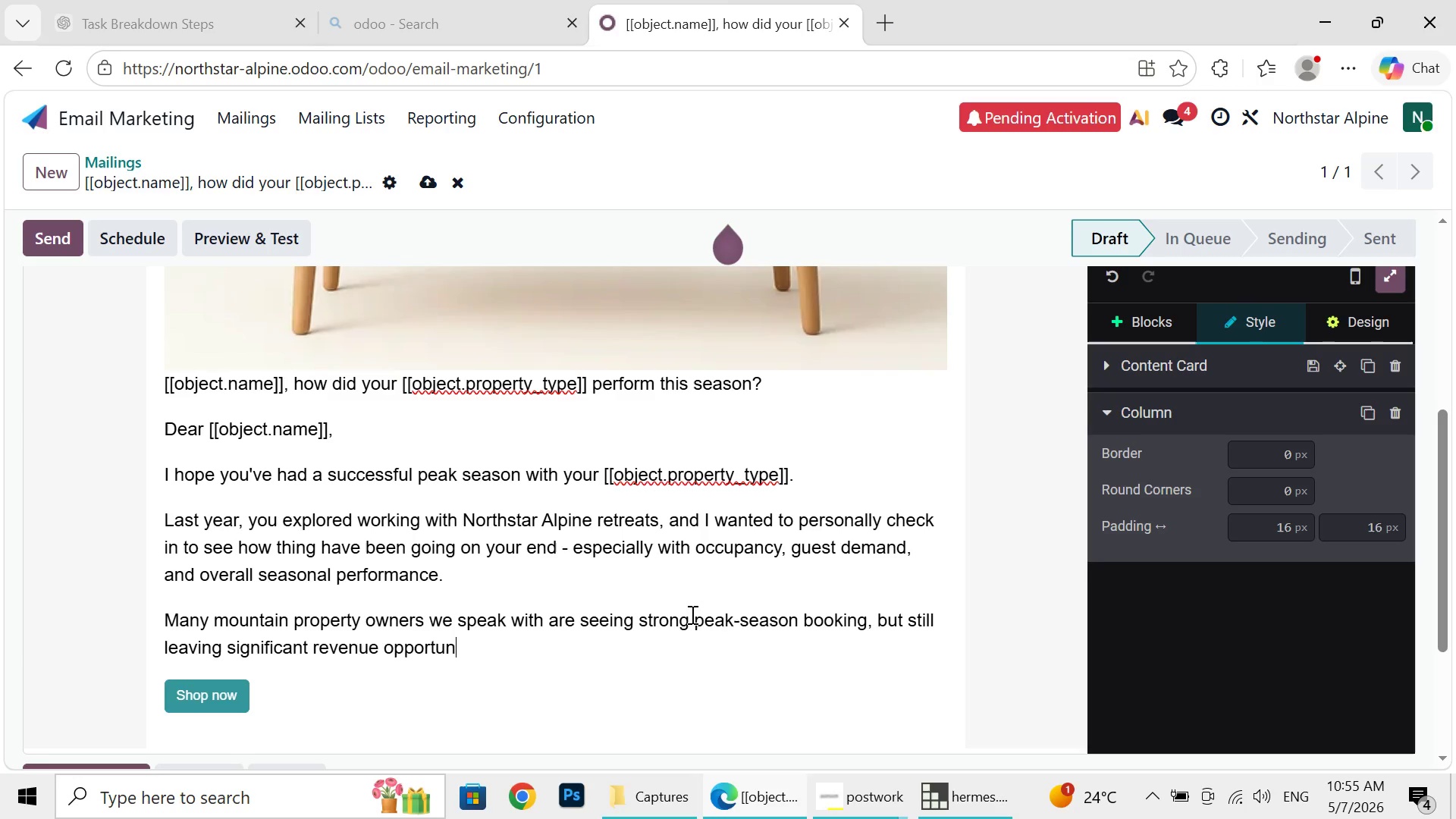 
type(itied)
key(Backspace)
type(s )
 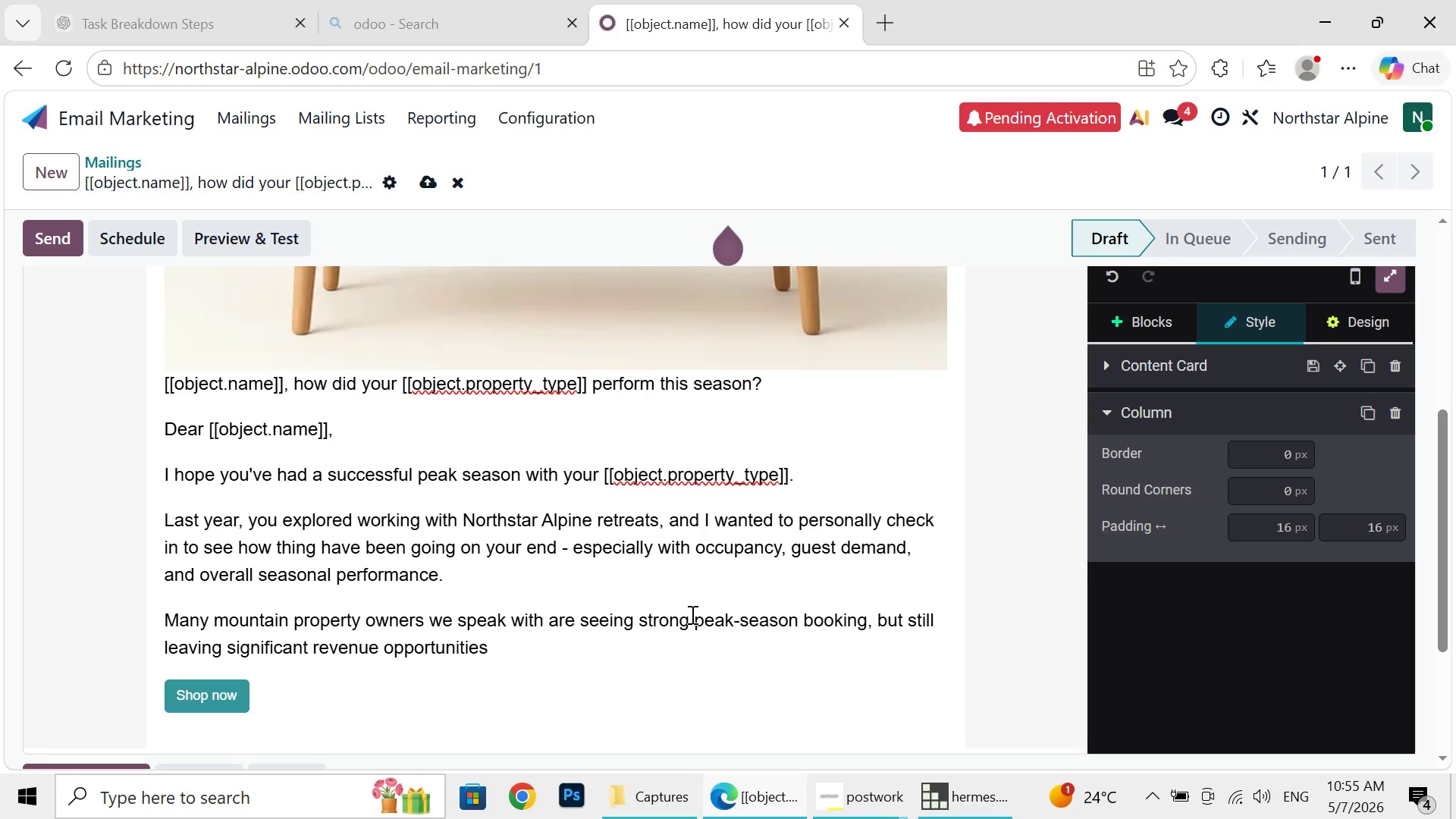 
type(untapped durr)
key(Backspace)
type(ing )
 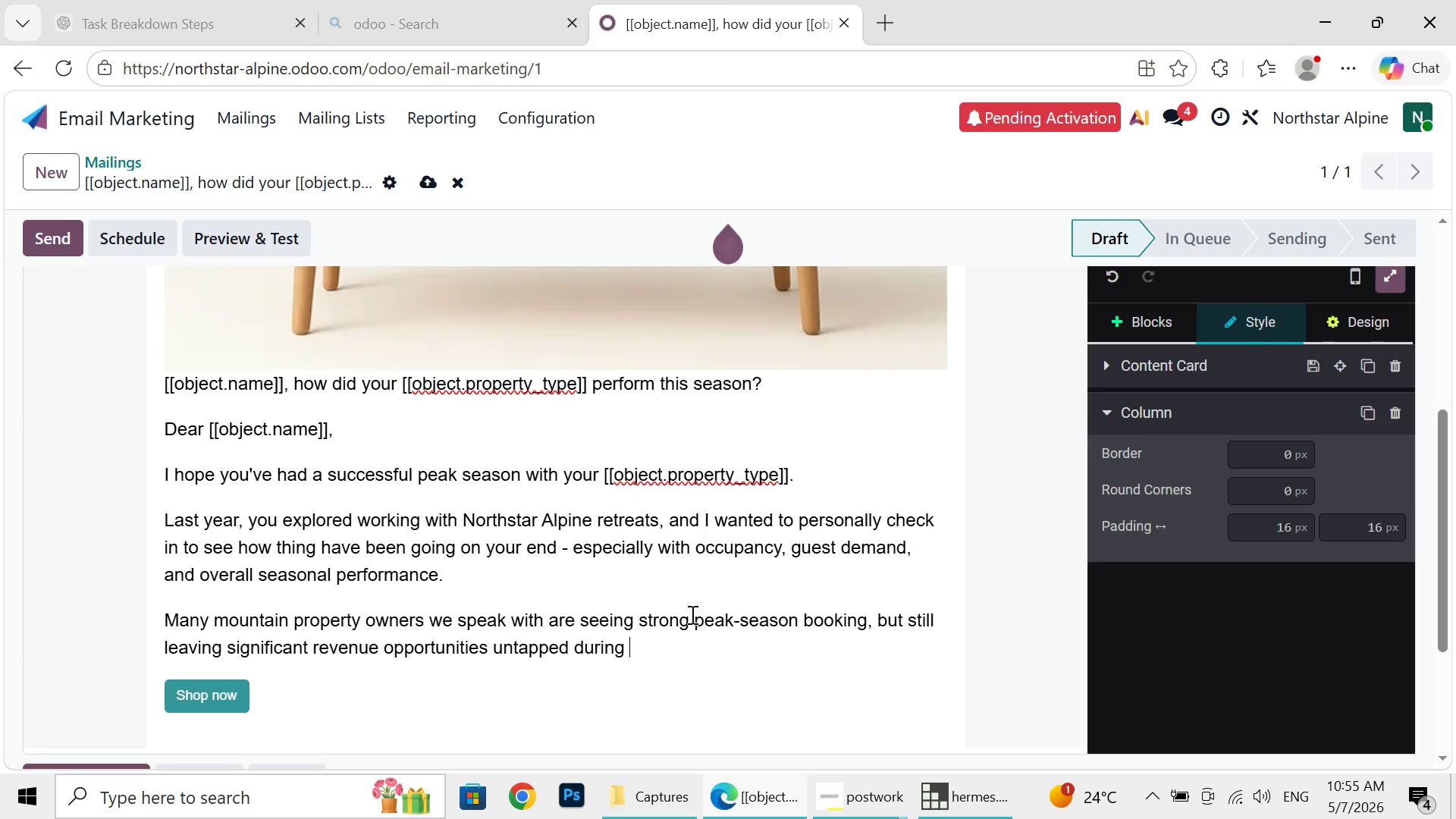 
type(slo)
 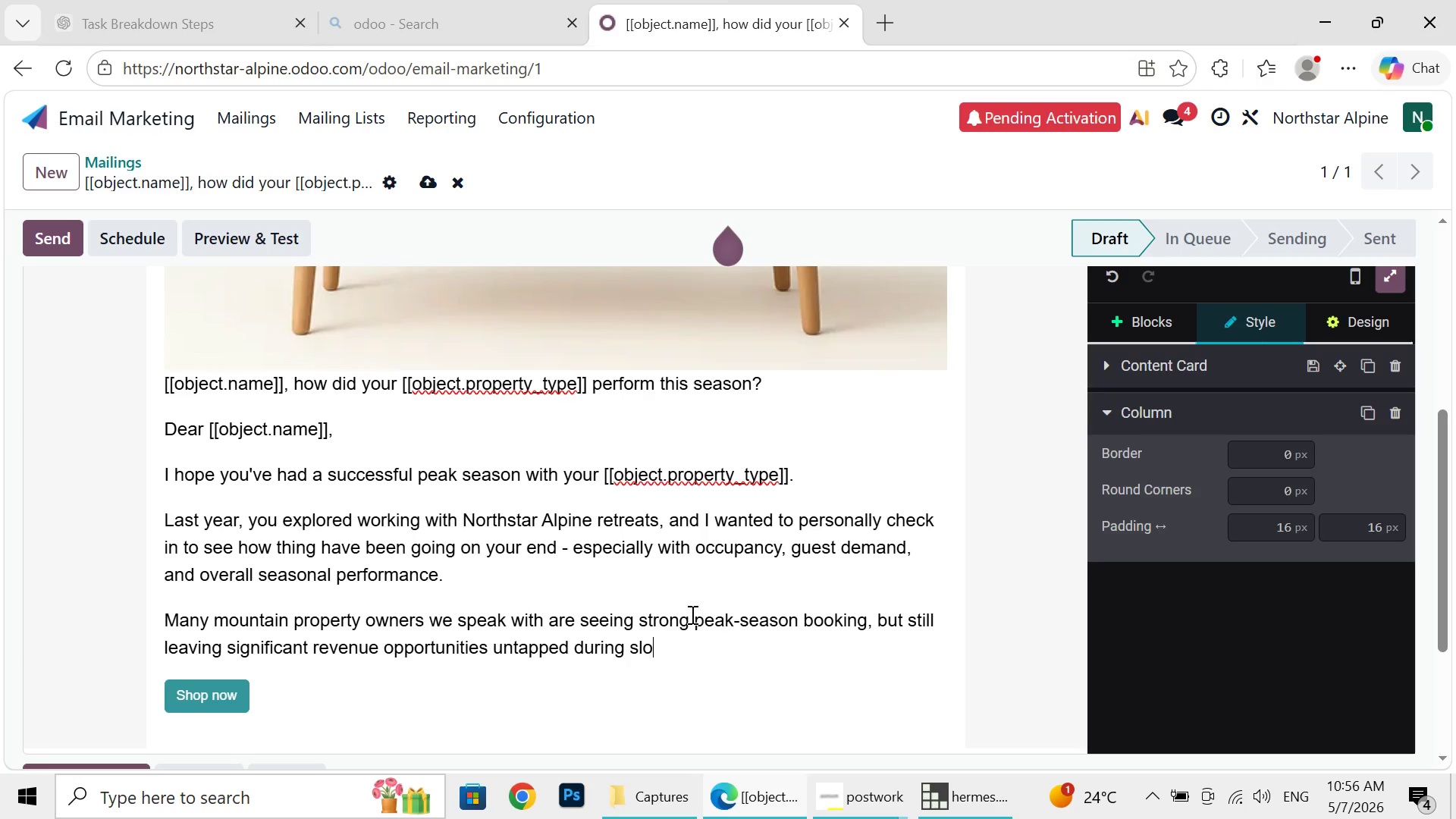 
wait(21.14)
 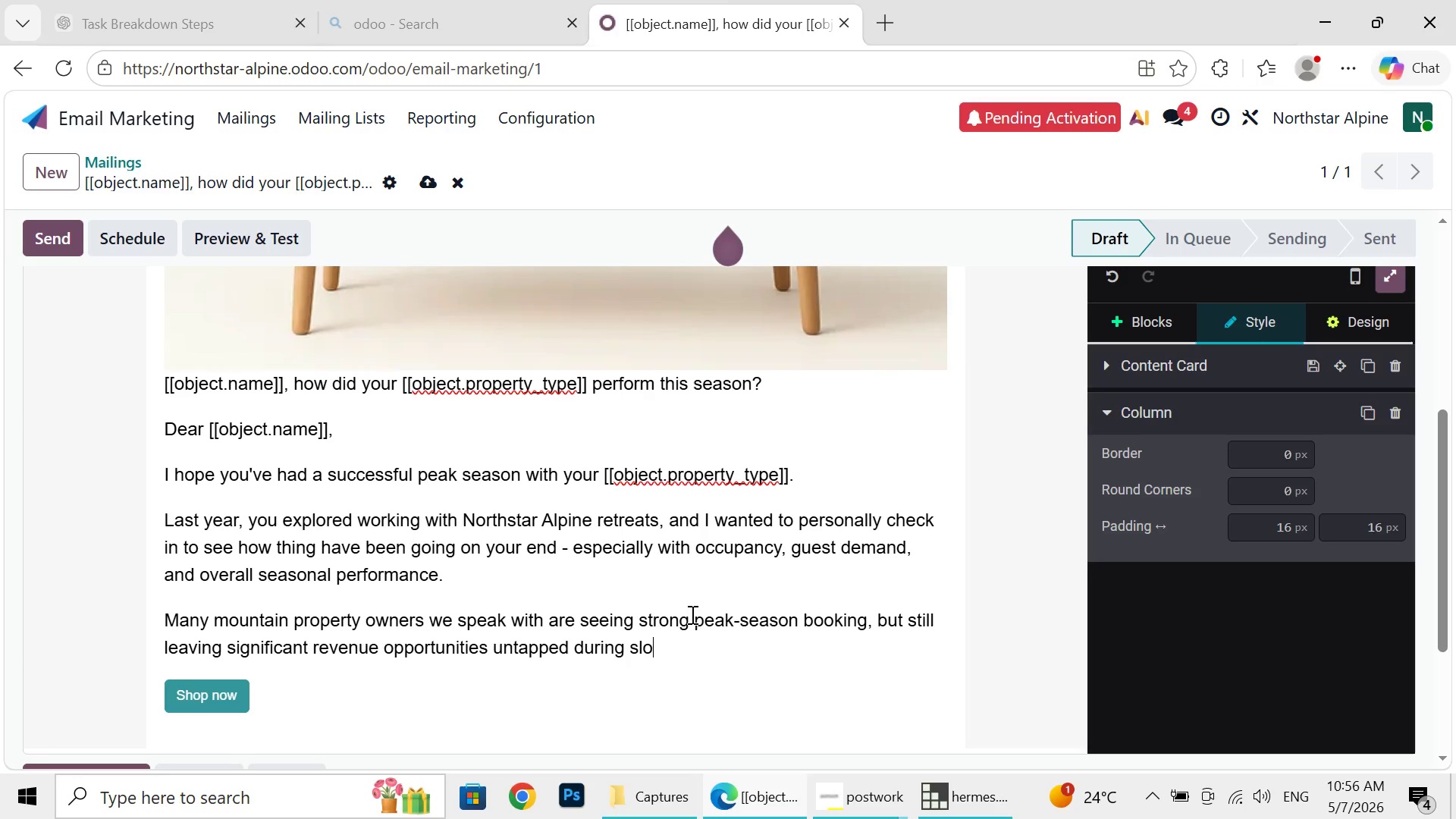 
type(wer months.)
 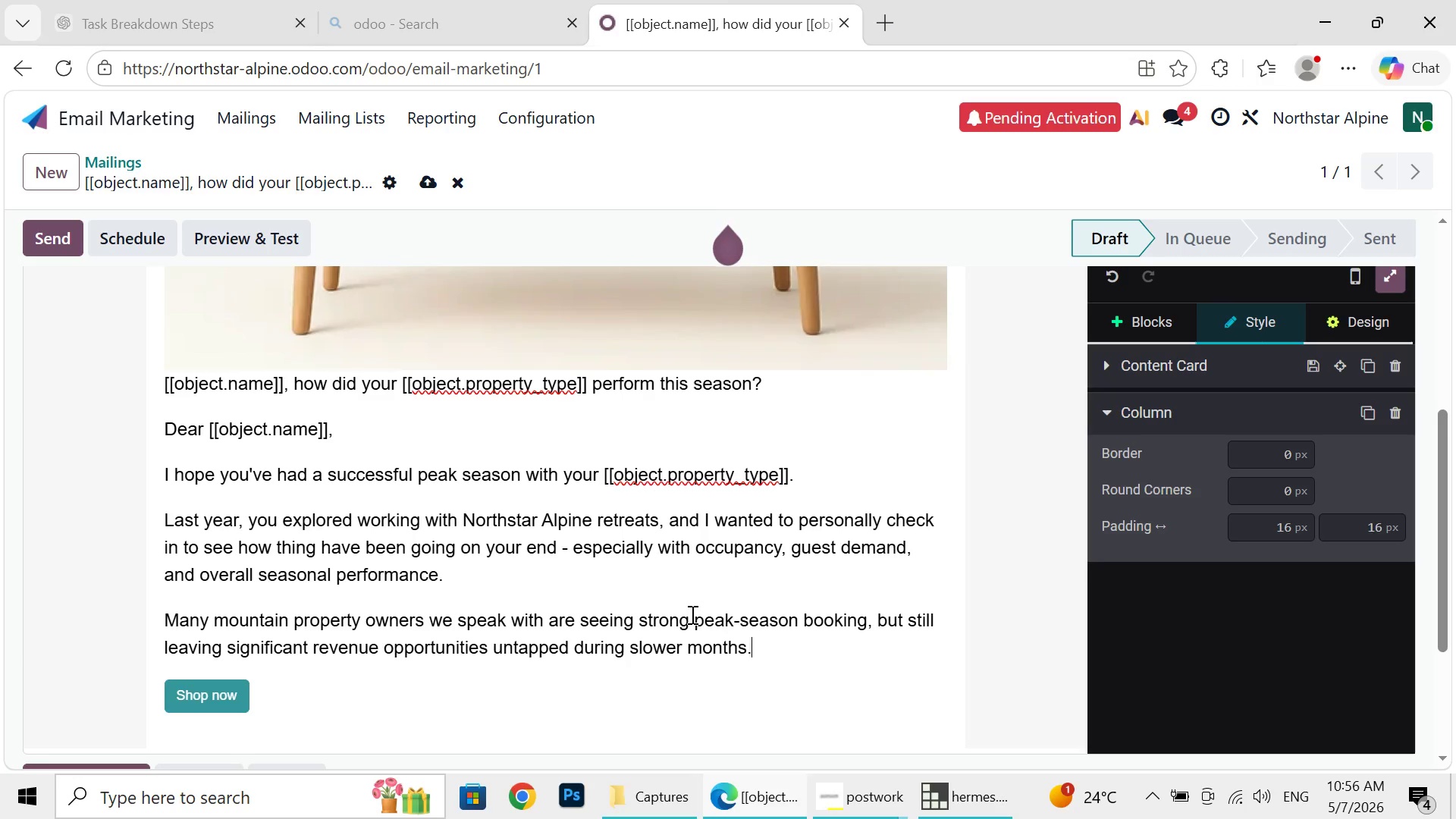 
key(Enter)
 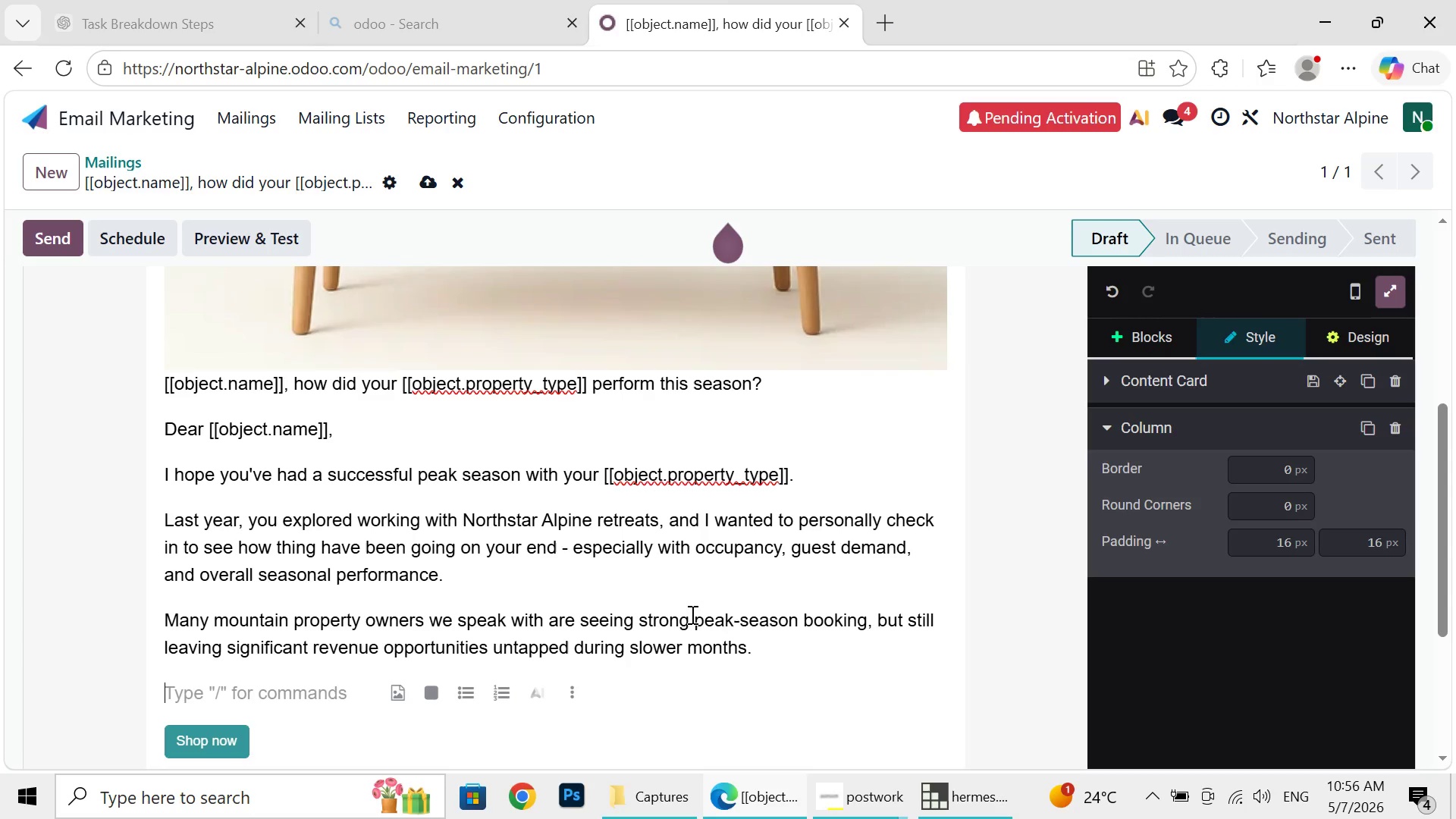 
type(Tg)
key(Backspace)
type(hats)
key(Backspace)
type('s where)
 